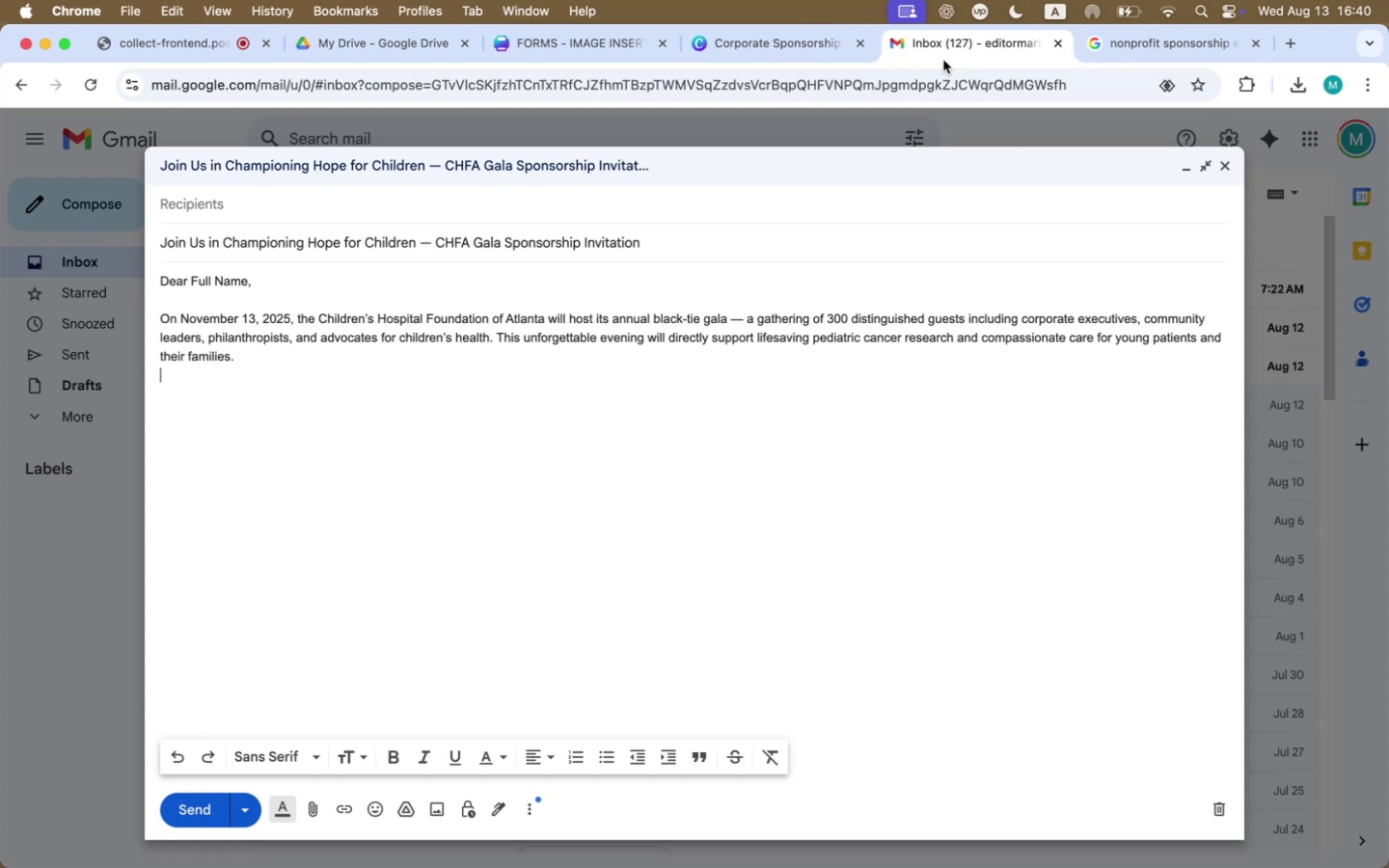 
left_click([741, 46])
 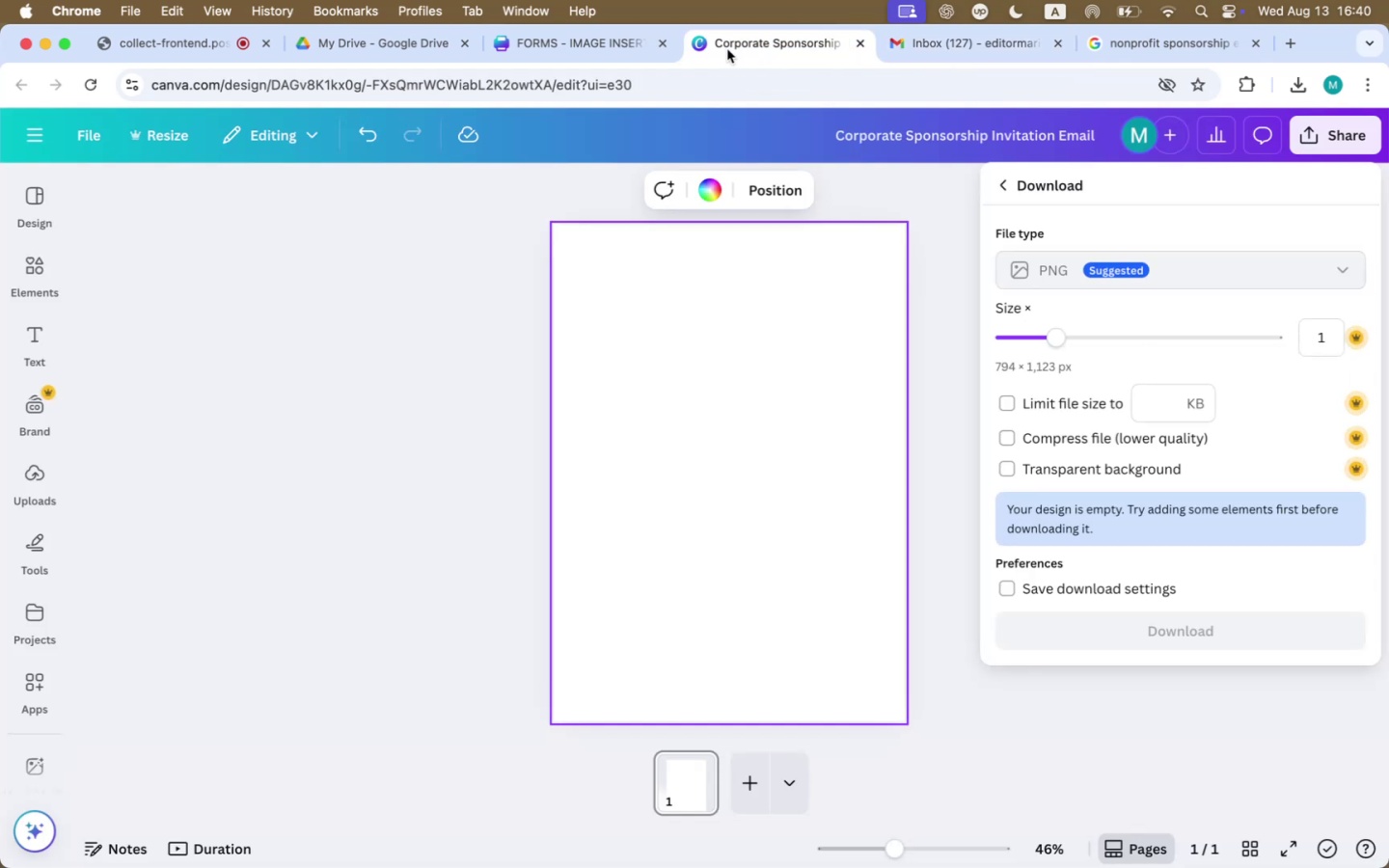 
left_click([564, 44])
 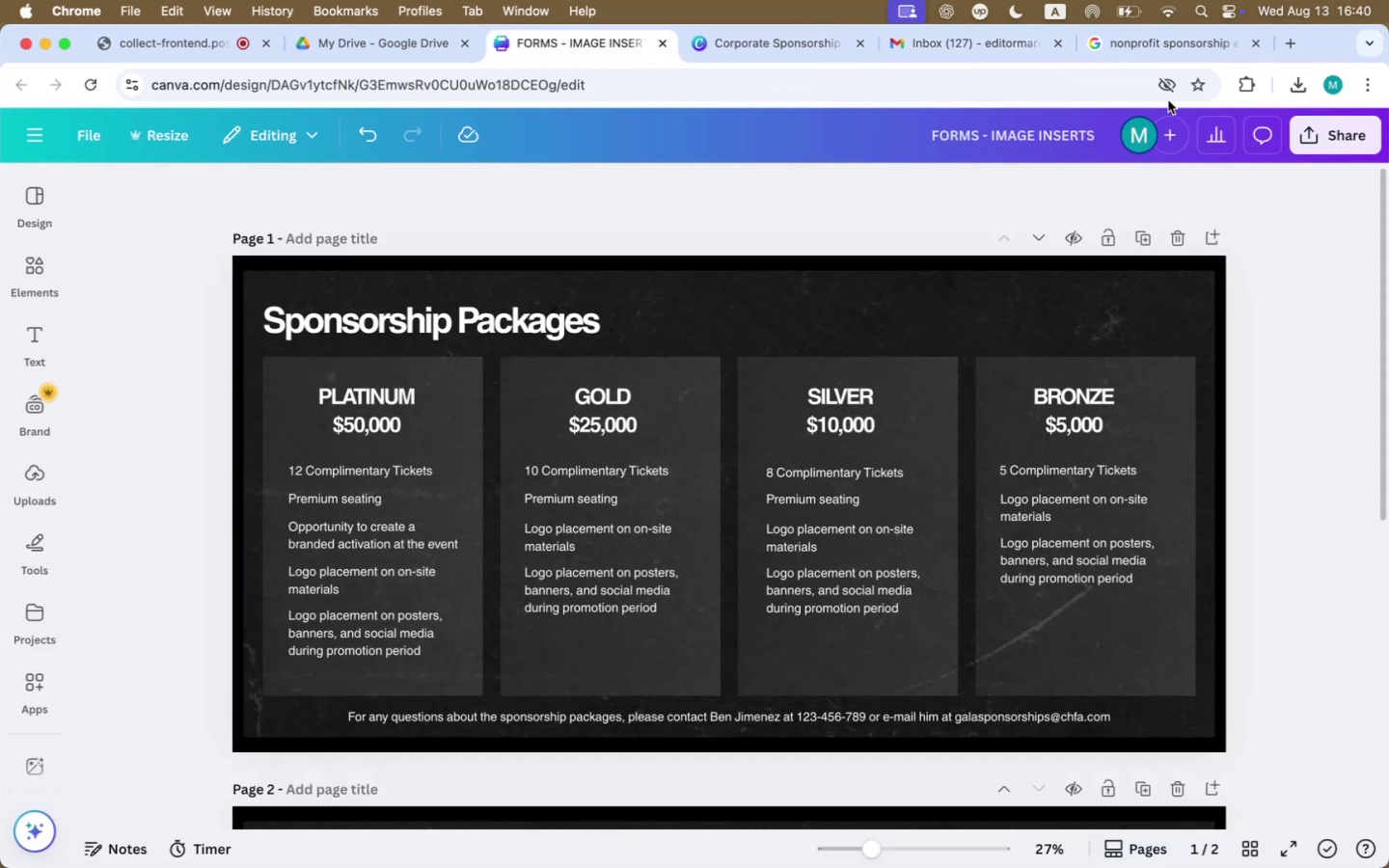 
left_click([1178, 26])
 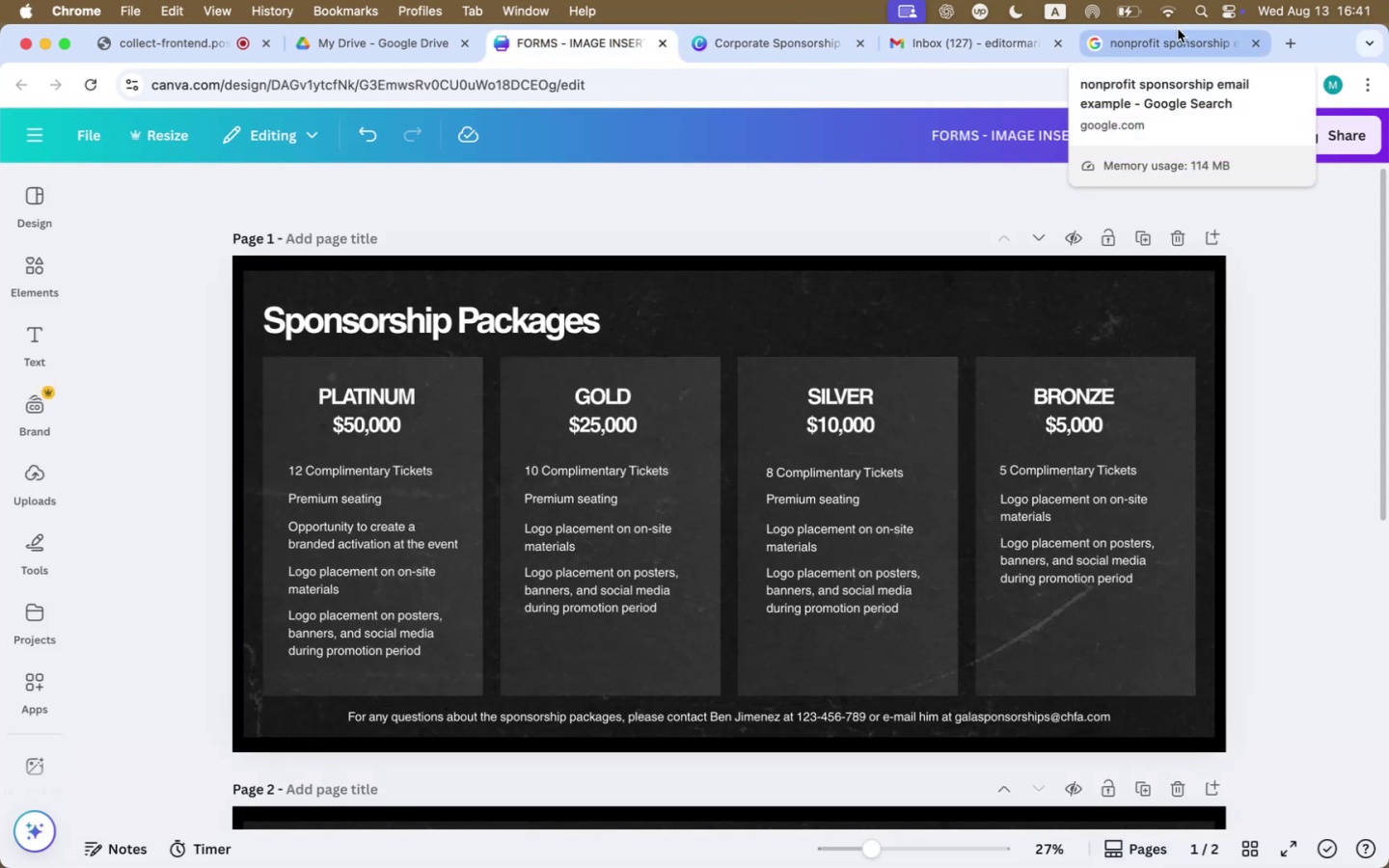 
left_click([1179, 32])
 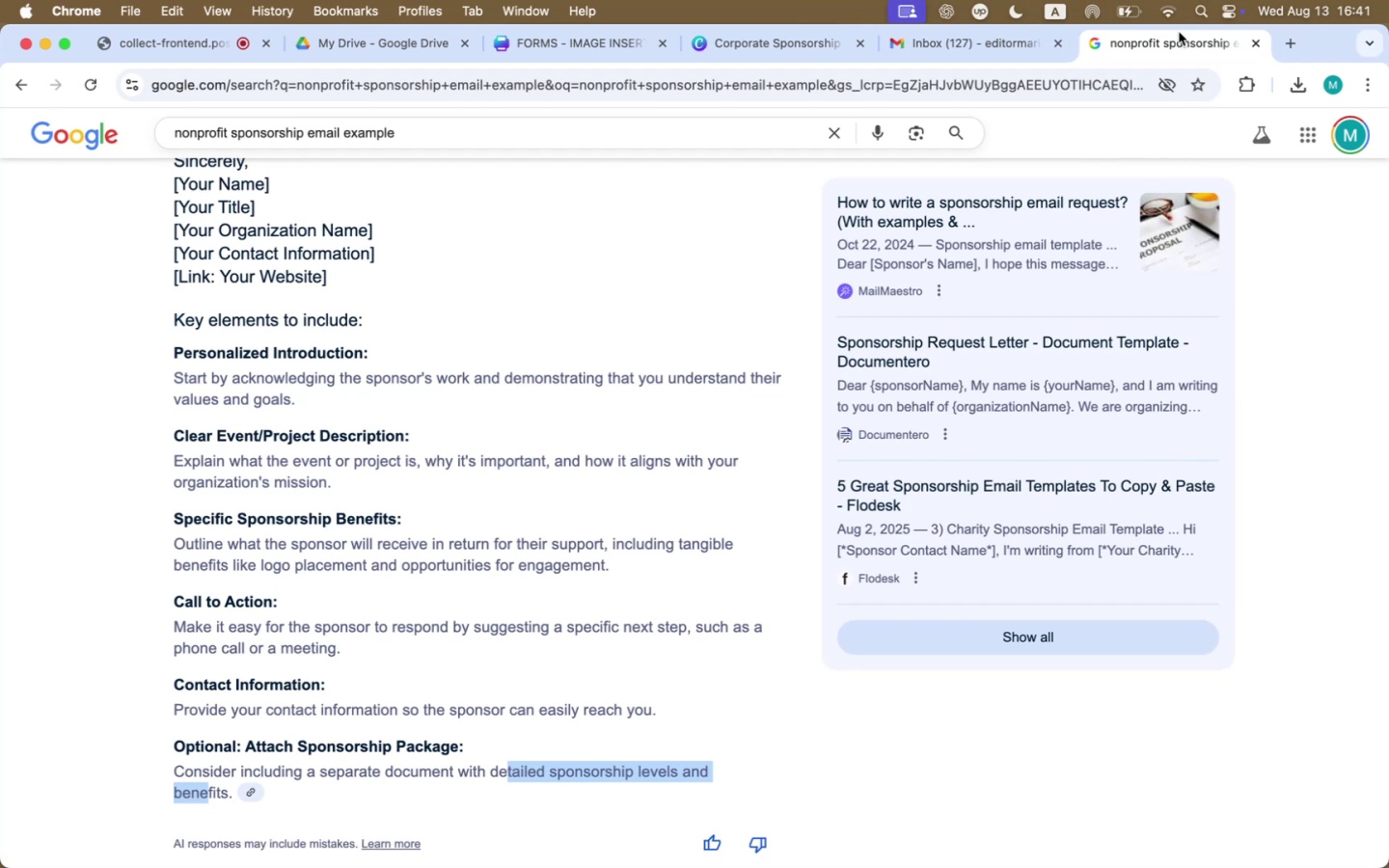 
scroll: coordinate [483, 549], scroll_direction: down, amount: 39.0
 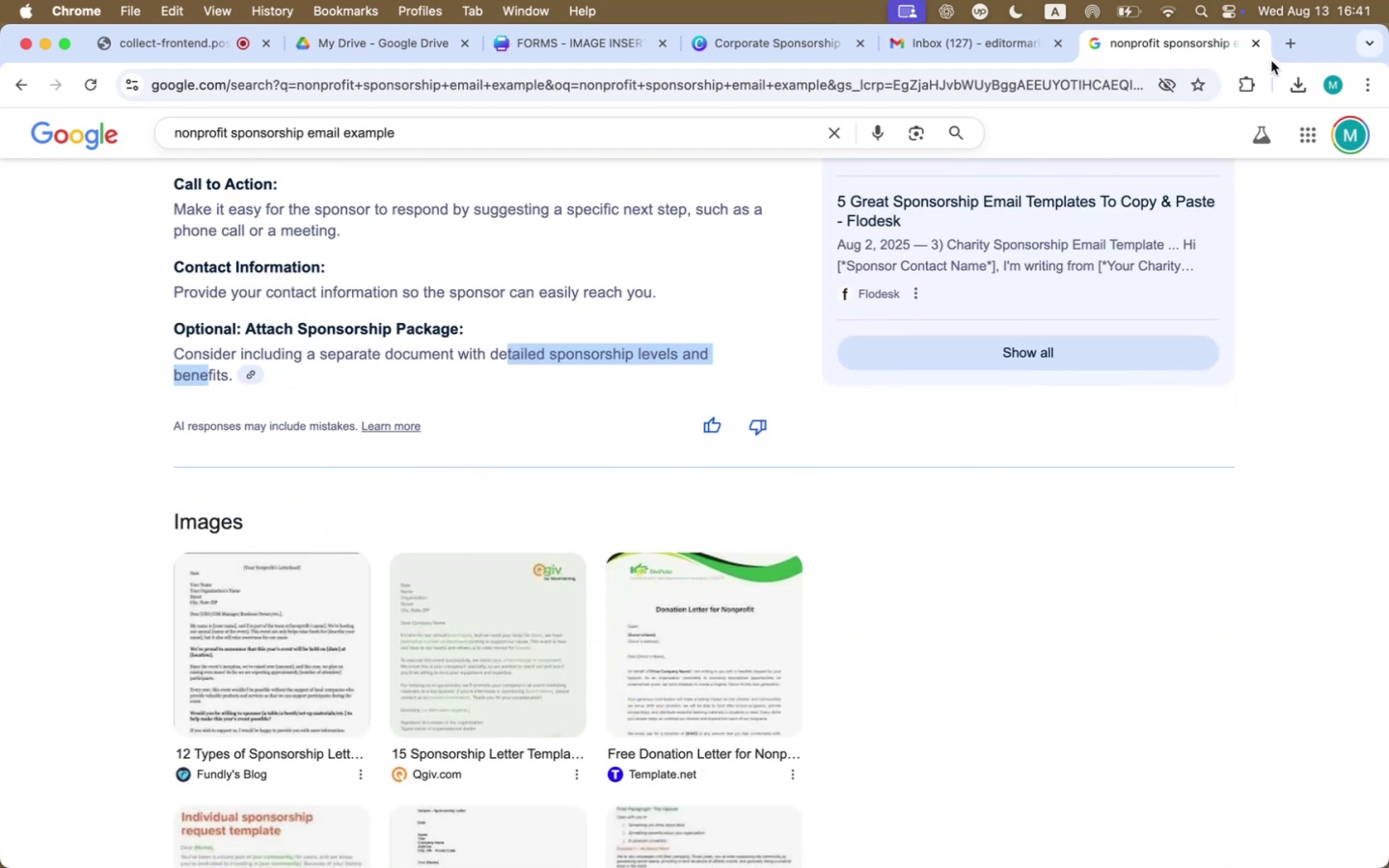 
scroll: coordinate [291, 245], scroll_direction: up, amount: 191.0
 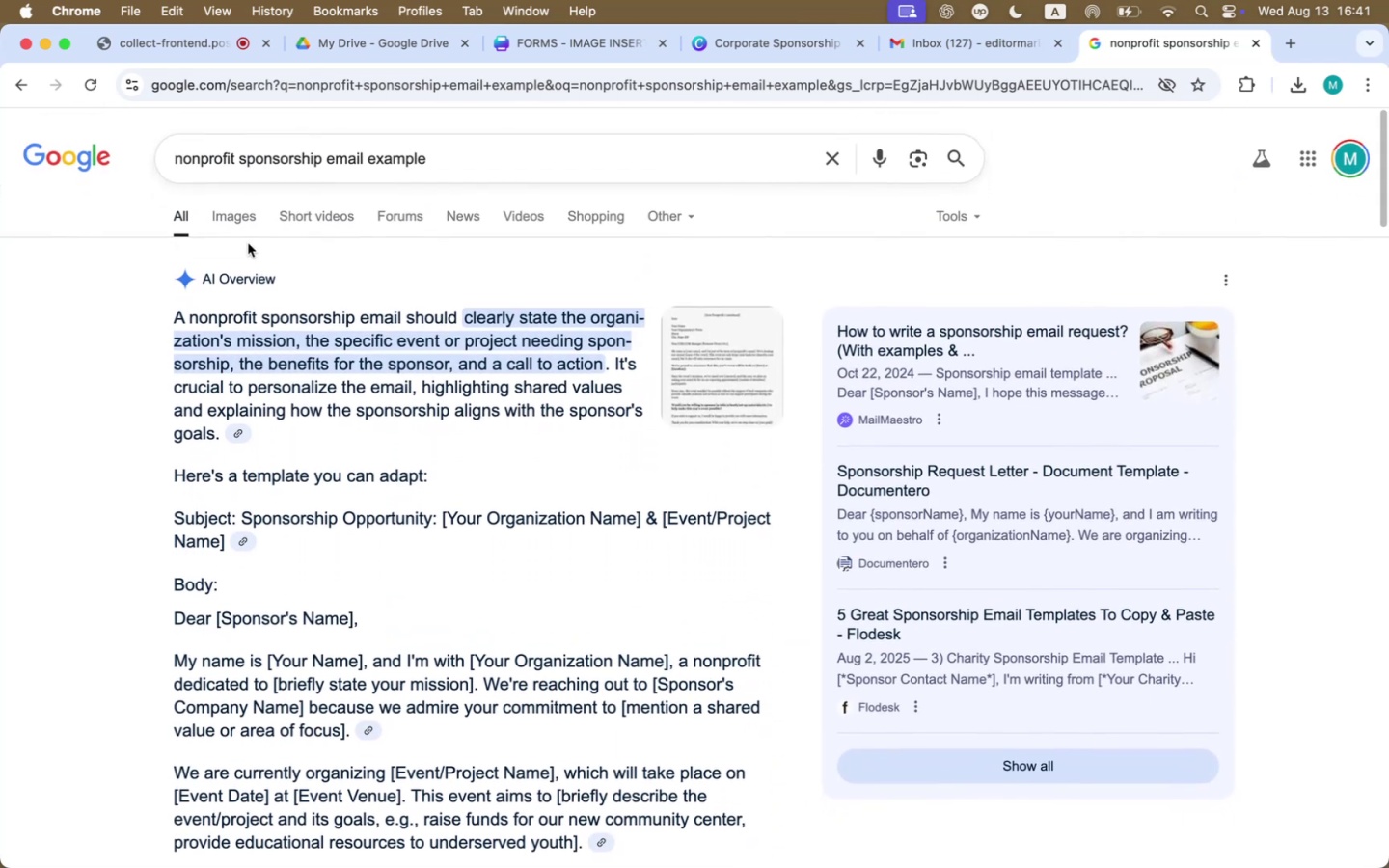 
left_click([247, 228])
 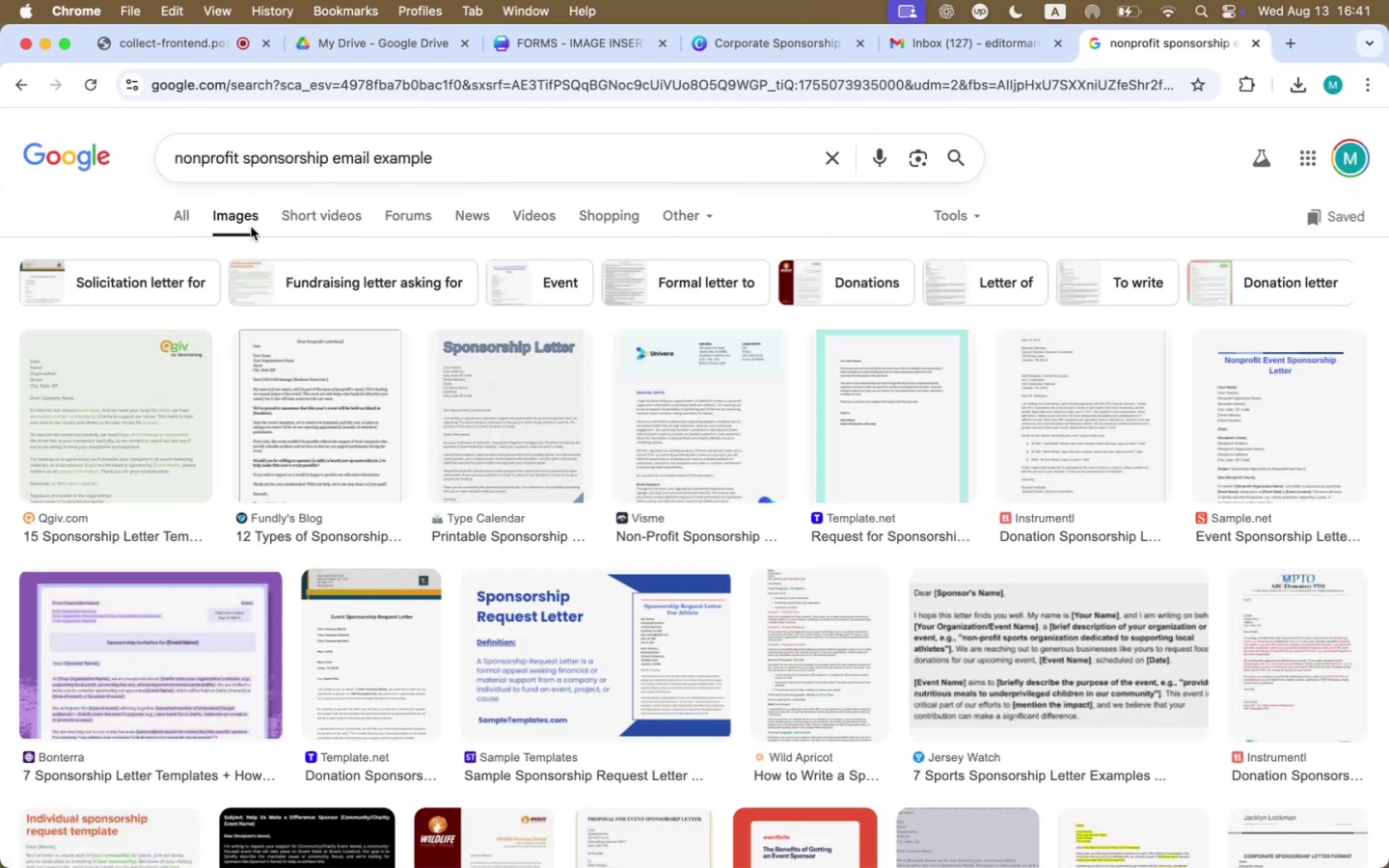 
scroll: coordinate [889, 688], scroll_direction: down, amount: 122.0
 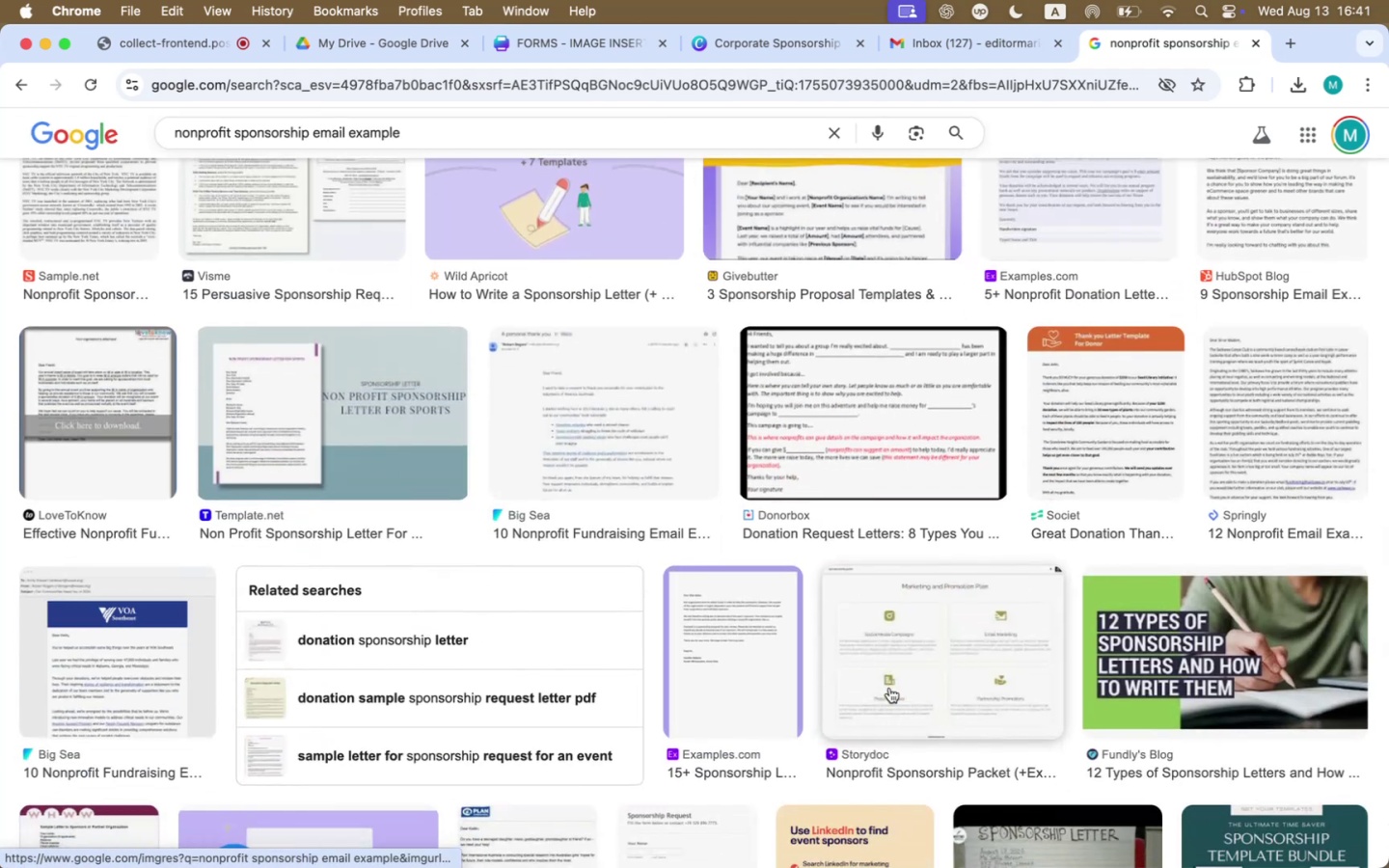 
scroll: coordinate [797, 137], scroll_direction: up, amount: 672.0
 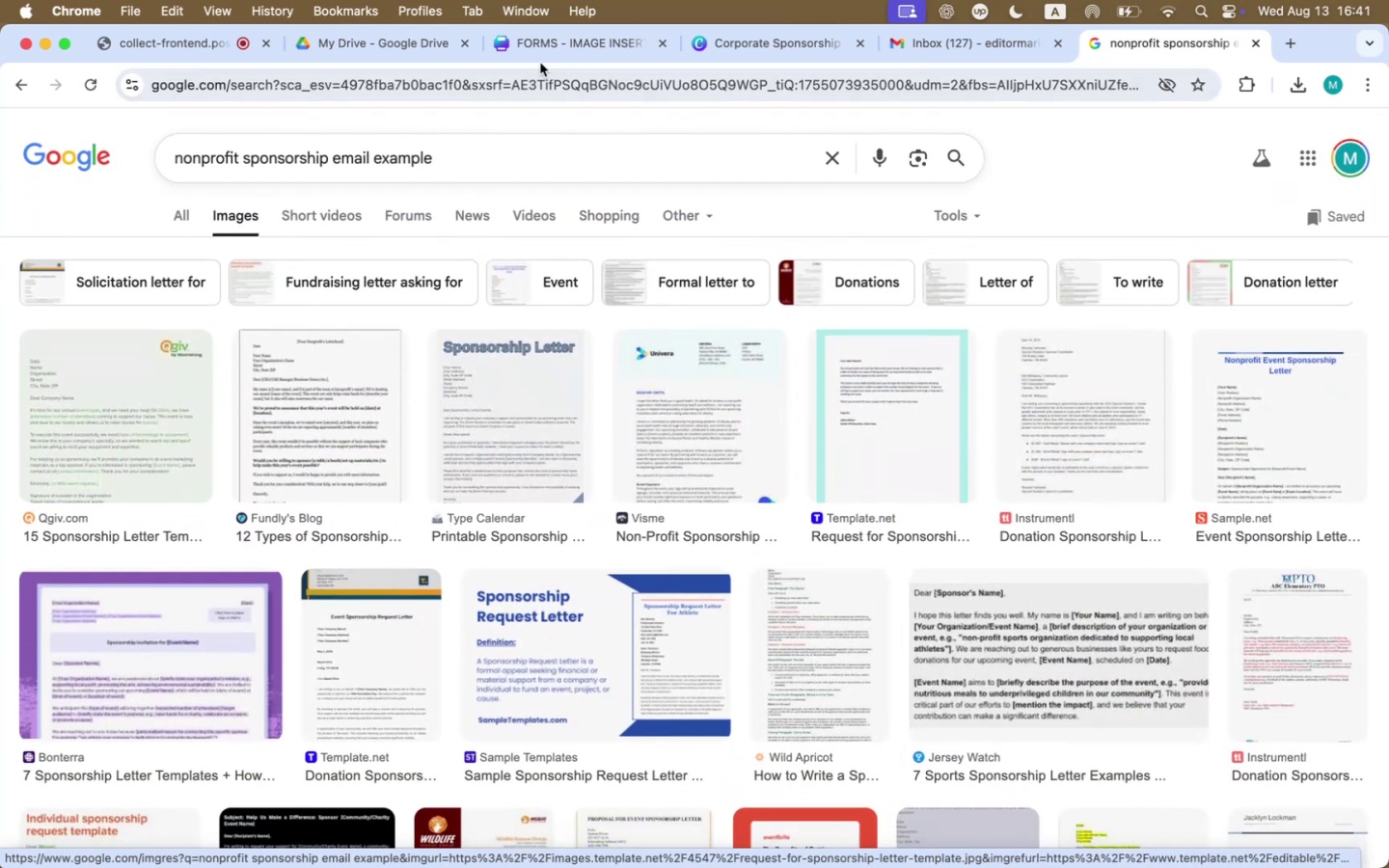 
left_click([566, 50])
 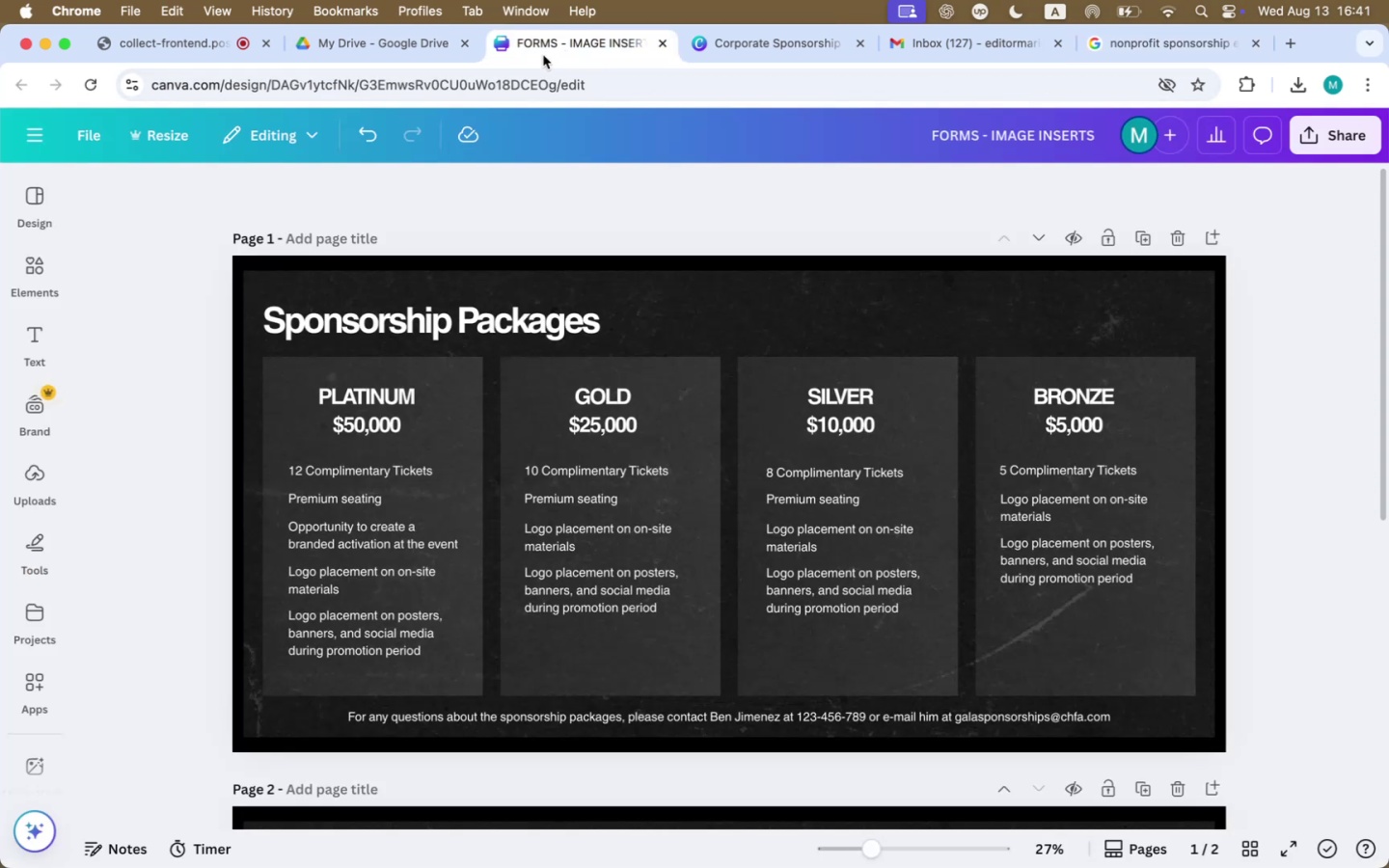 
left_click([380, 43])
 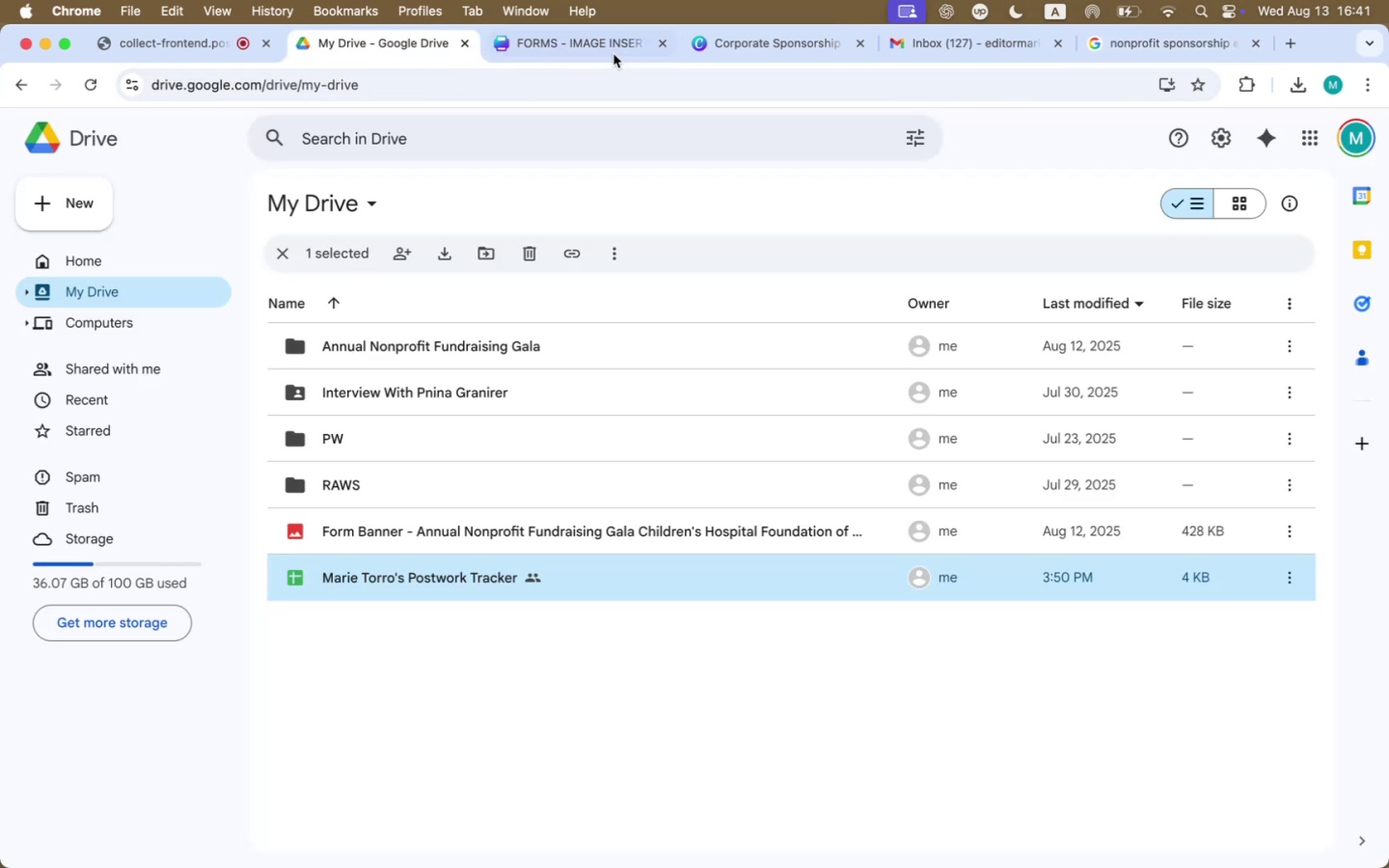 
left_click([785, 56])
 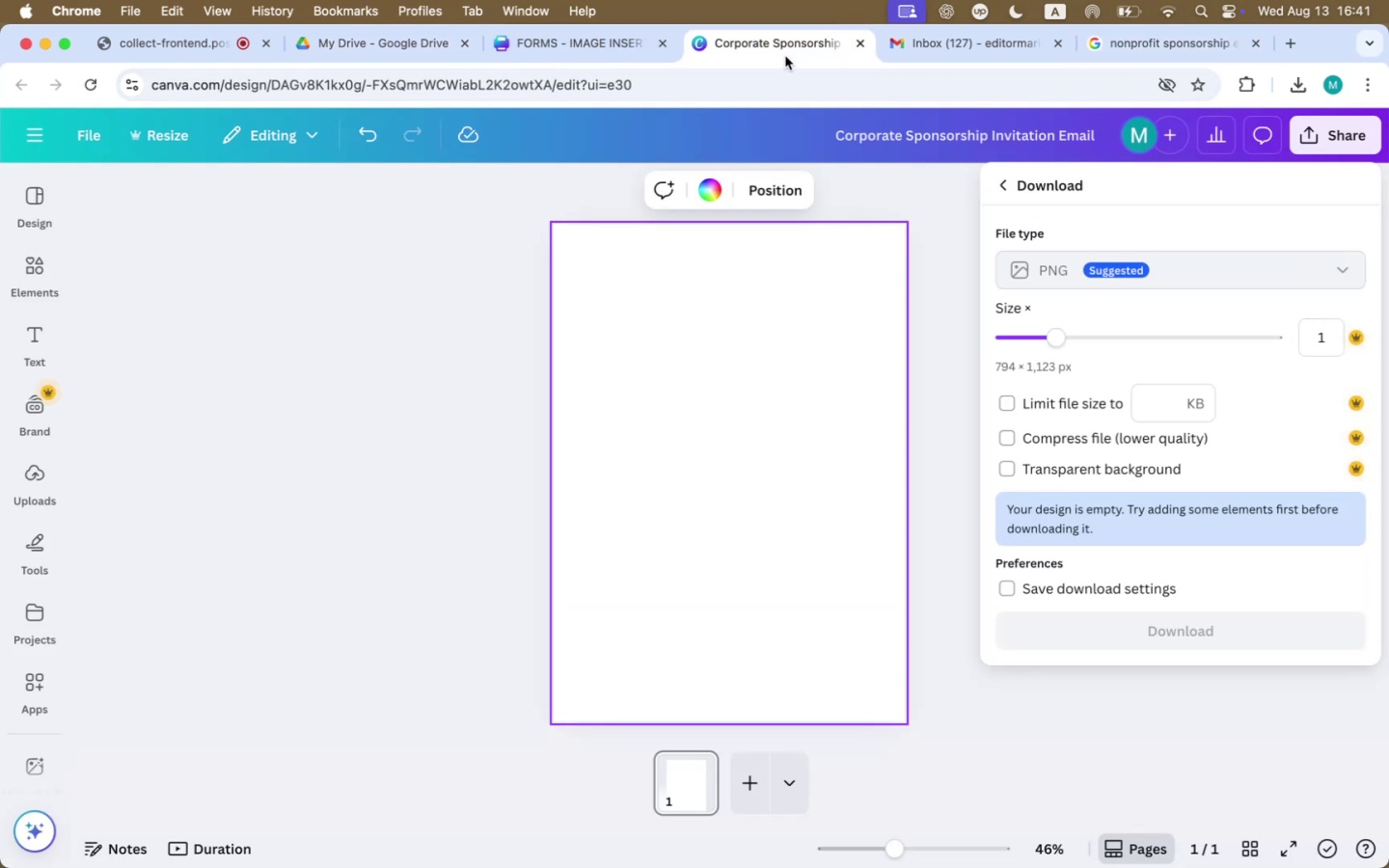 
left_click([531, 56])
 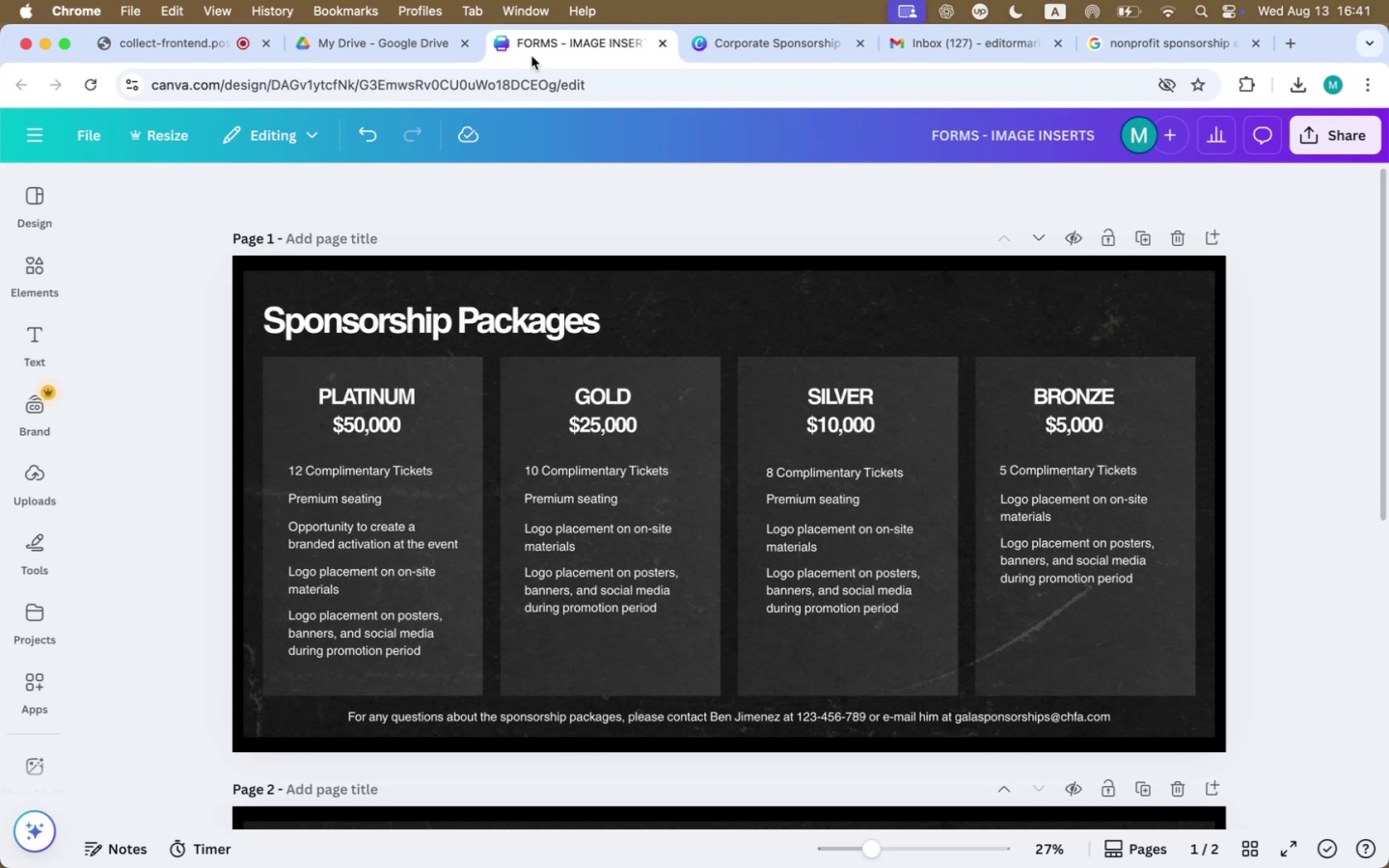 
wait(6.28)
 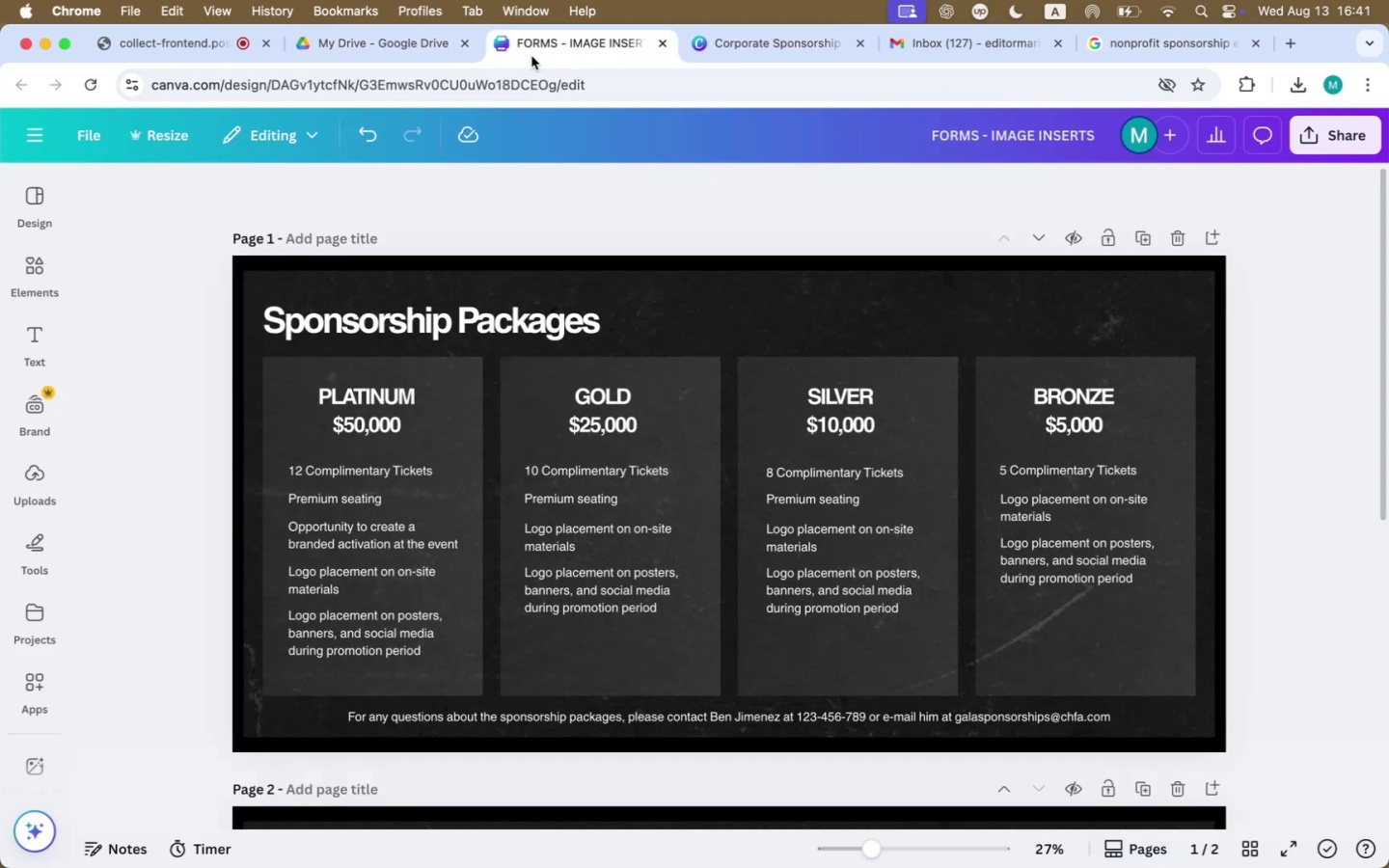 
left_click([422, 48])
 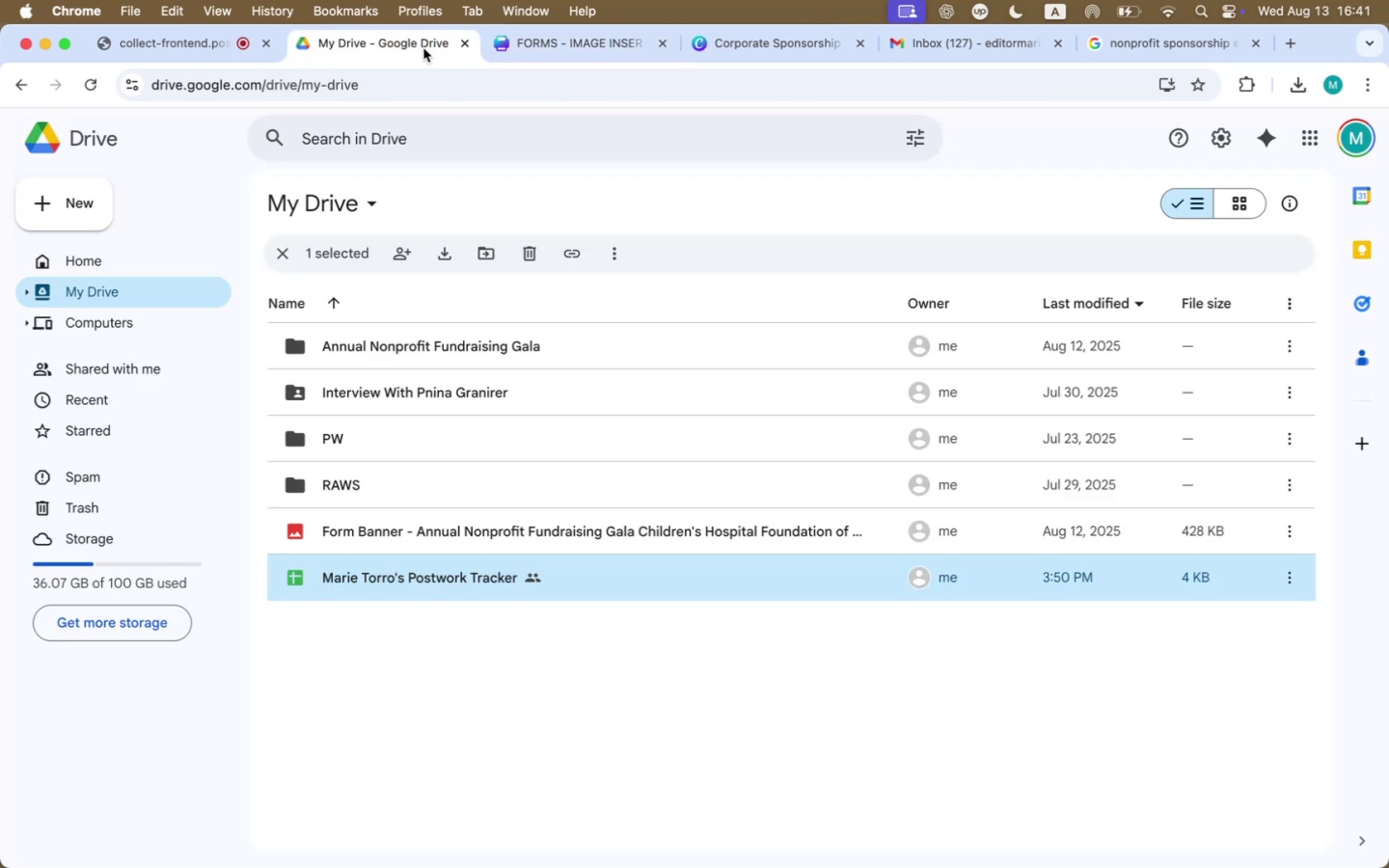 
mouse_move([947, 60])
 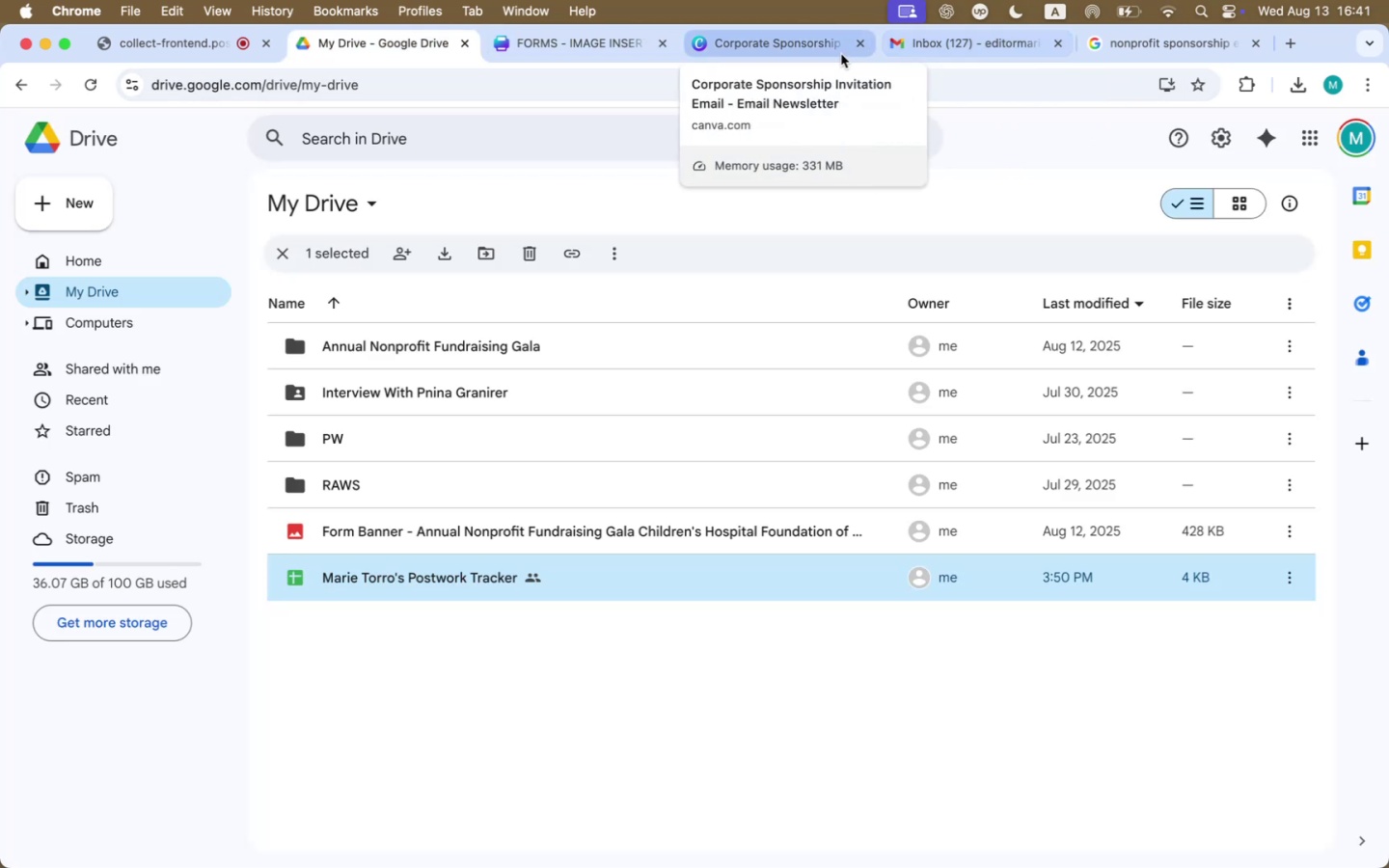 
left_click([814, 50])
 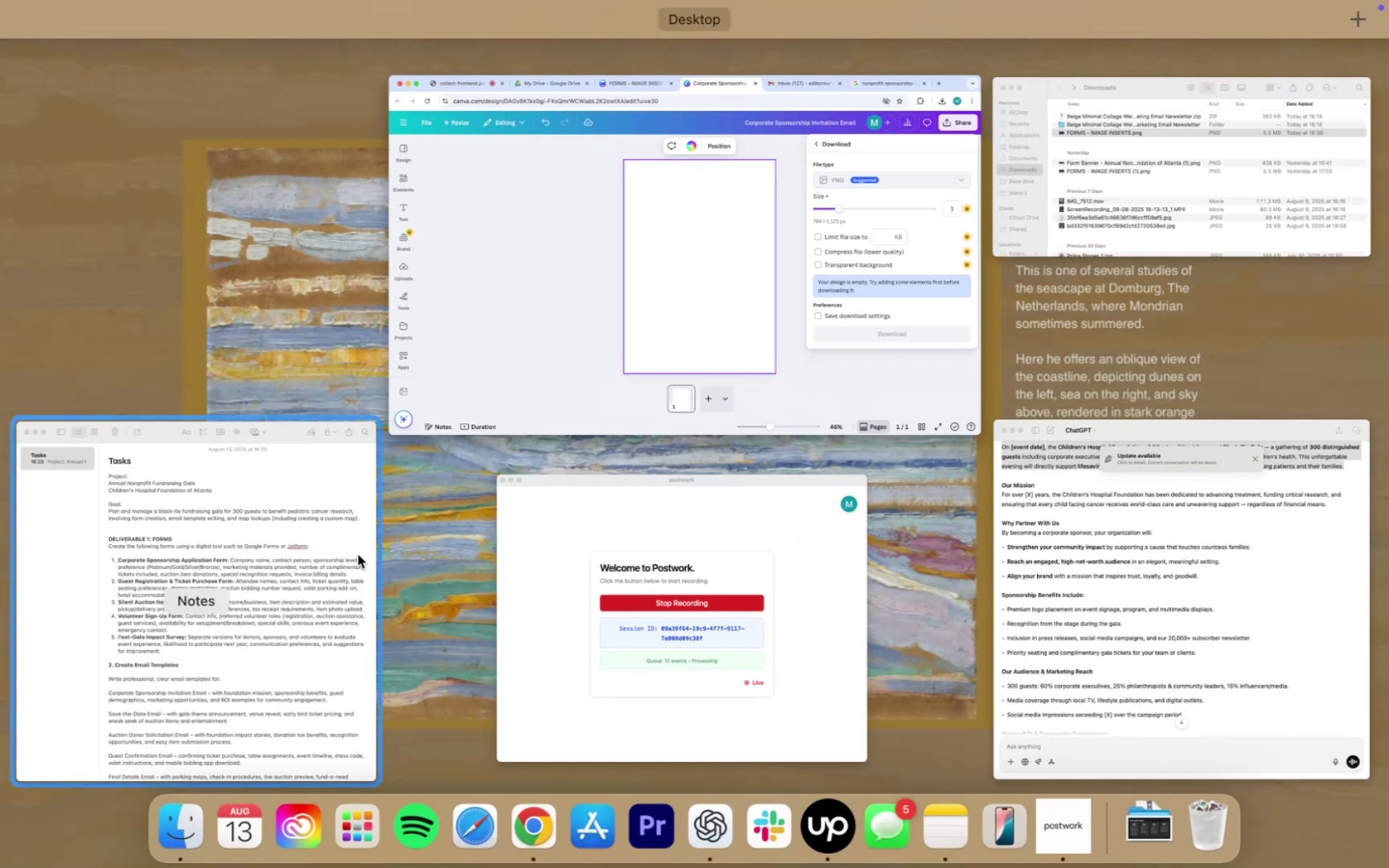 
left_click([1343, 566])
 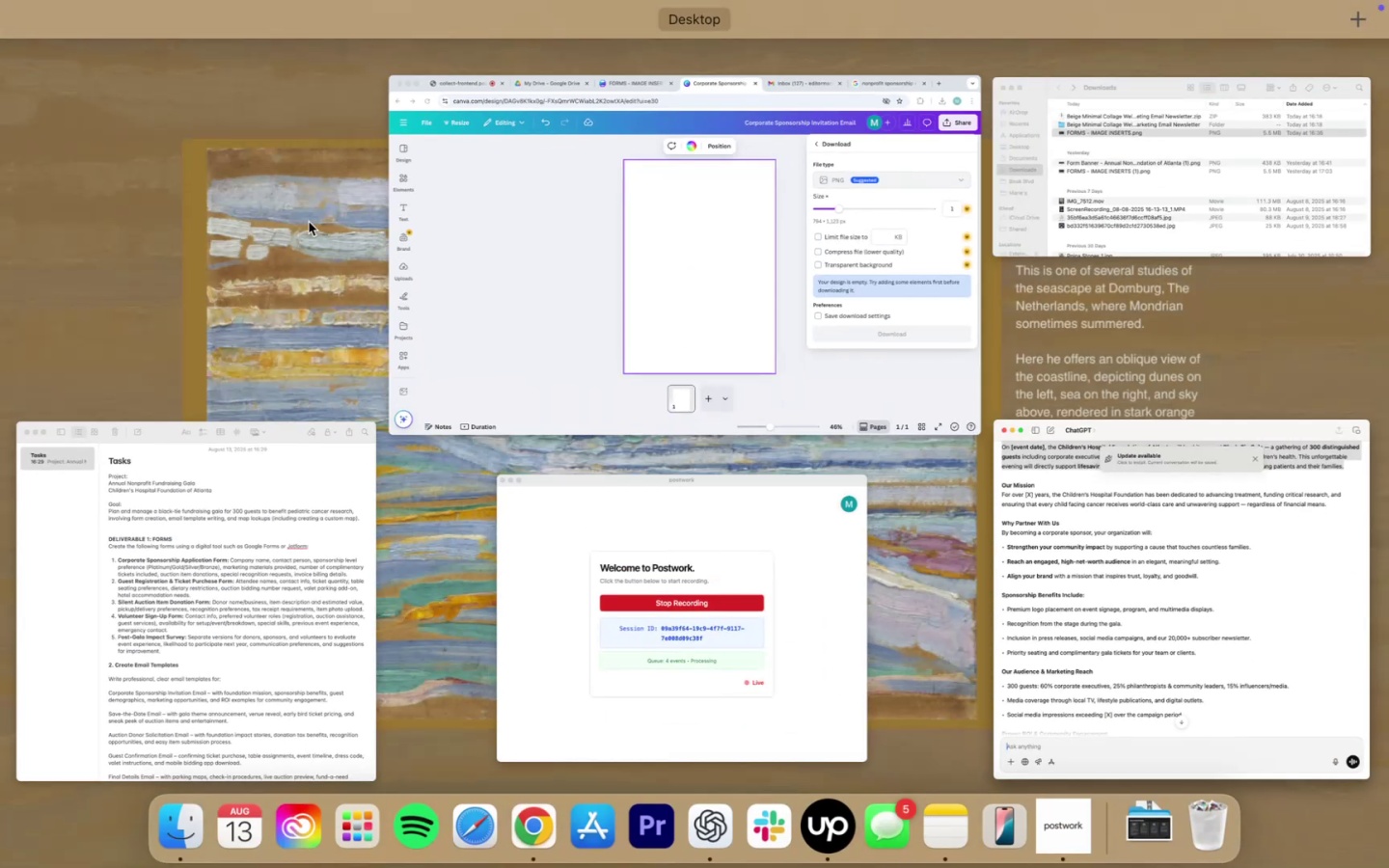 
left_click([586, 136])
 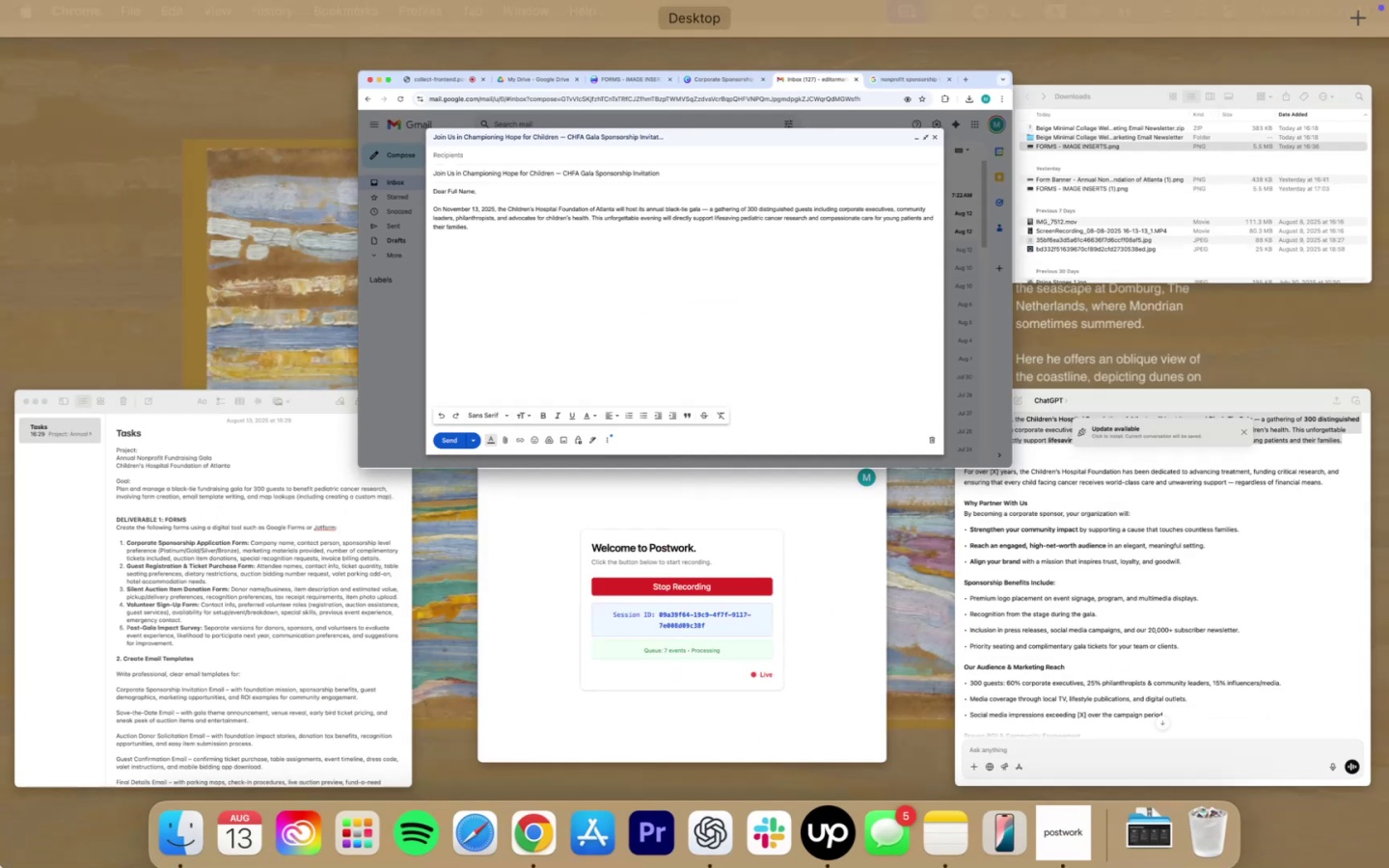 
left_click([1323, 637])
 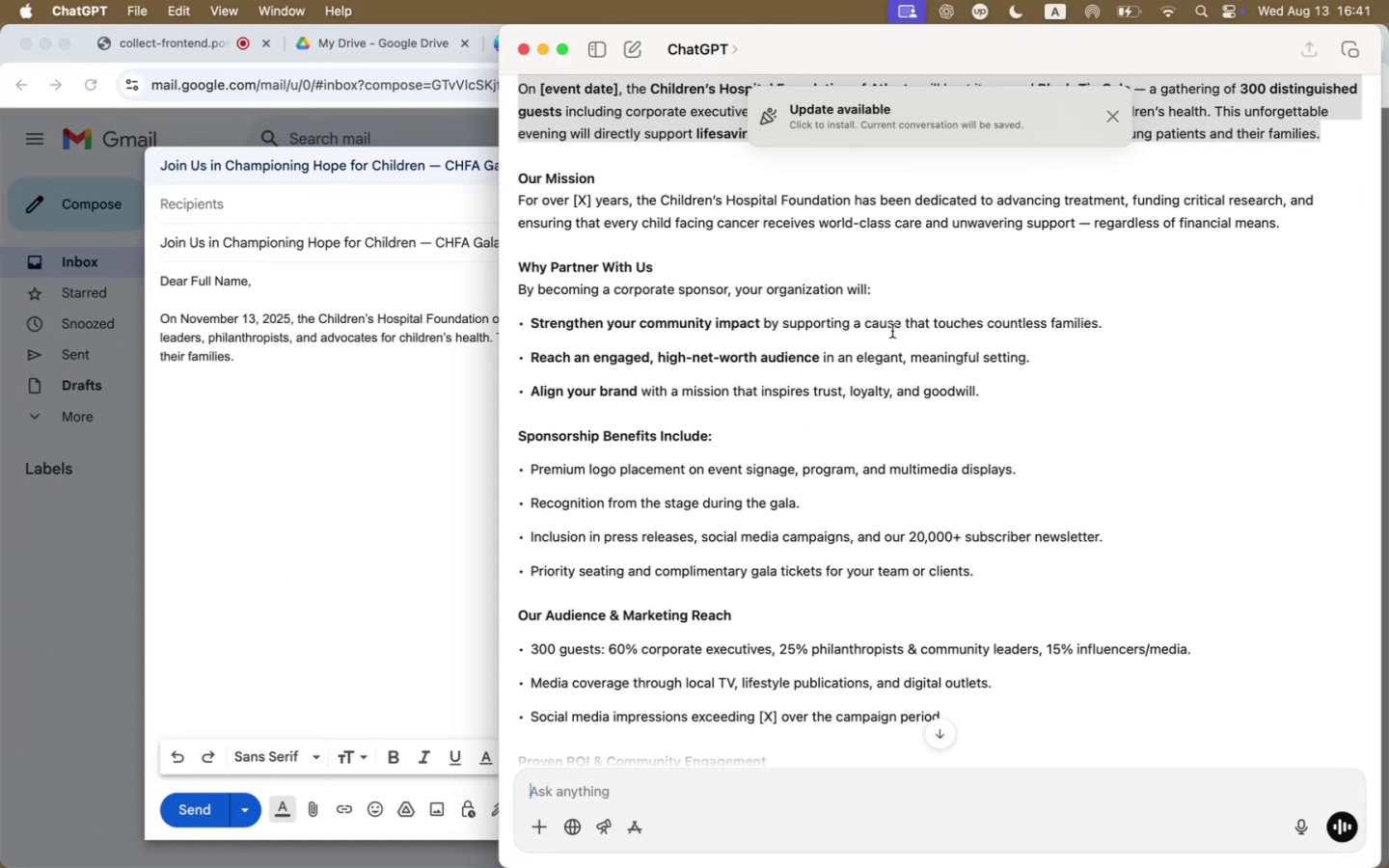 
left_click([373, 548])
 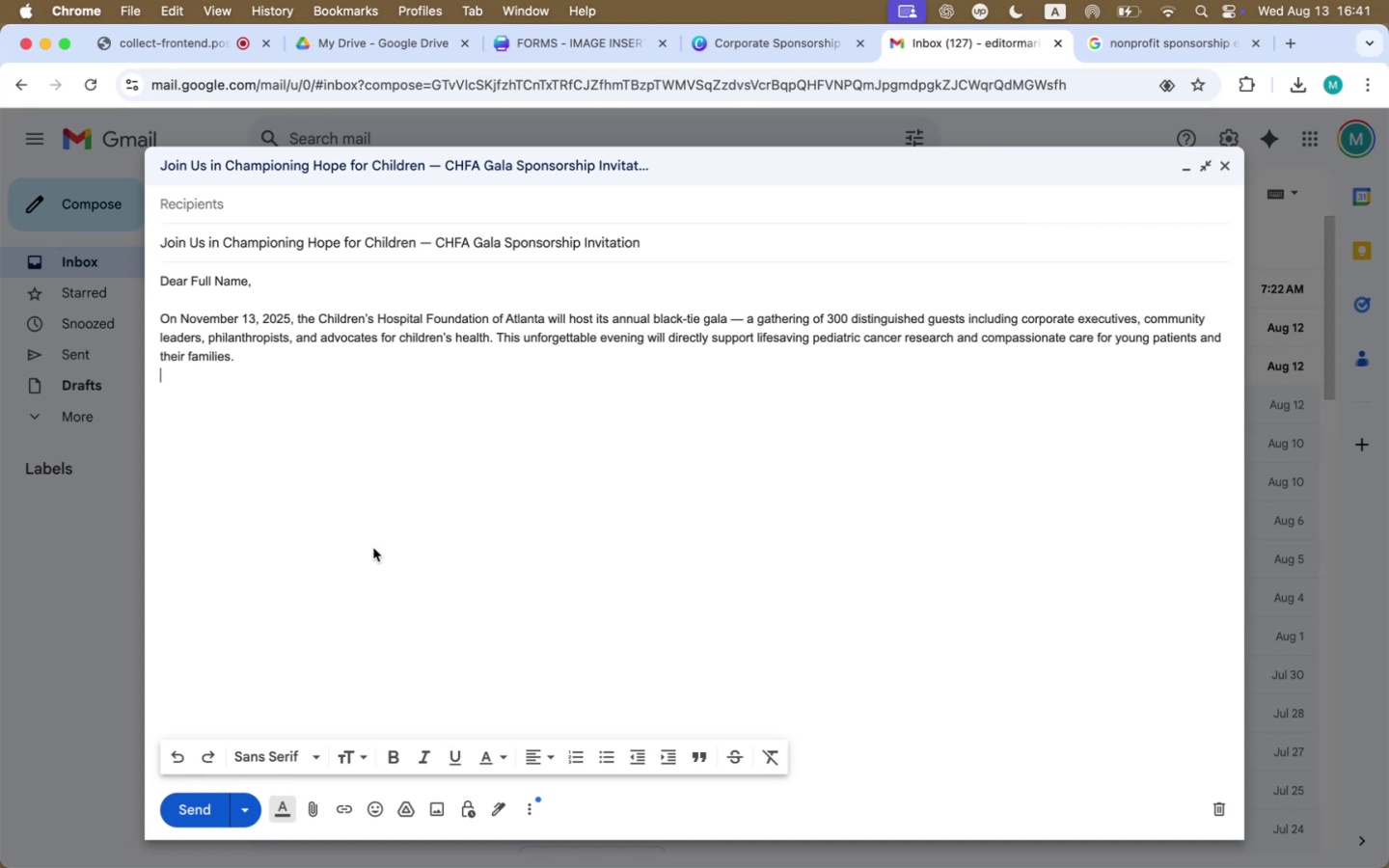 
wait(6.86)
 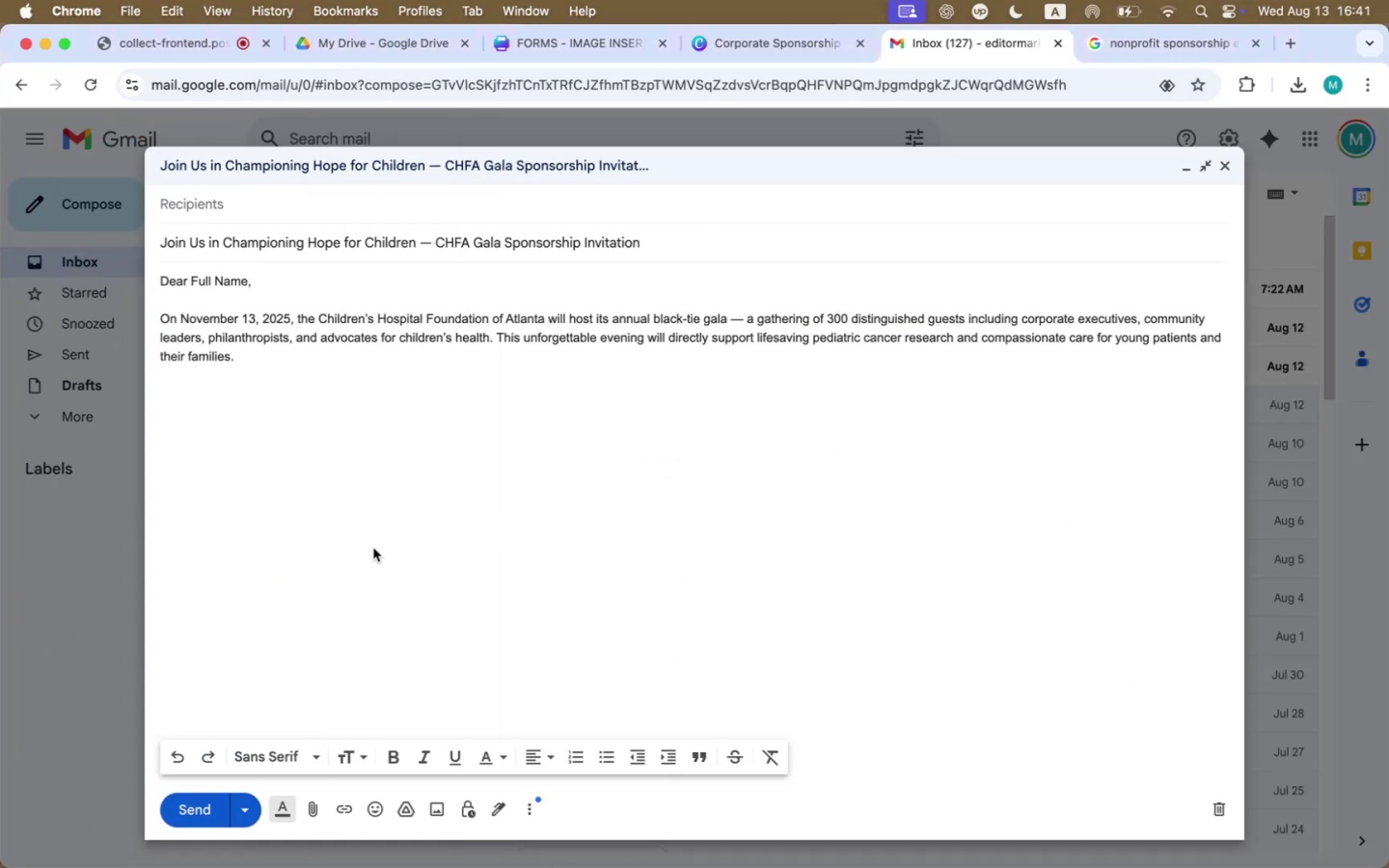 
left_click([1145, 523])
 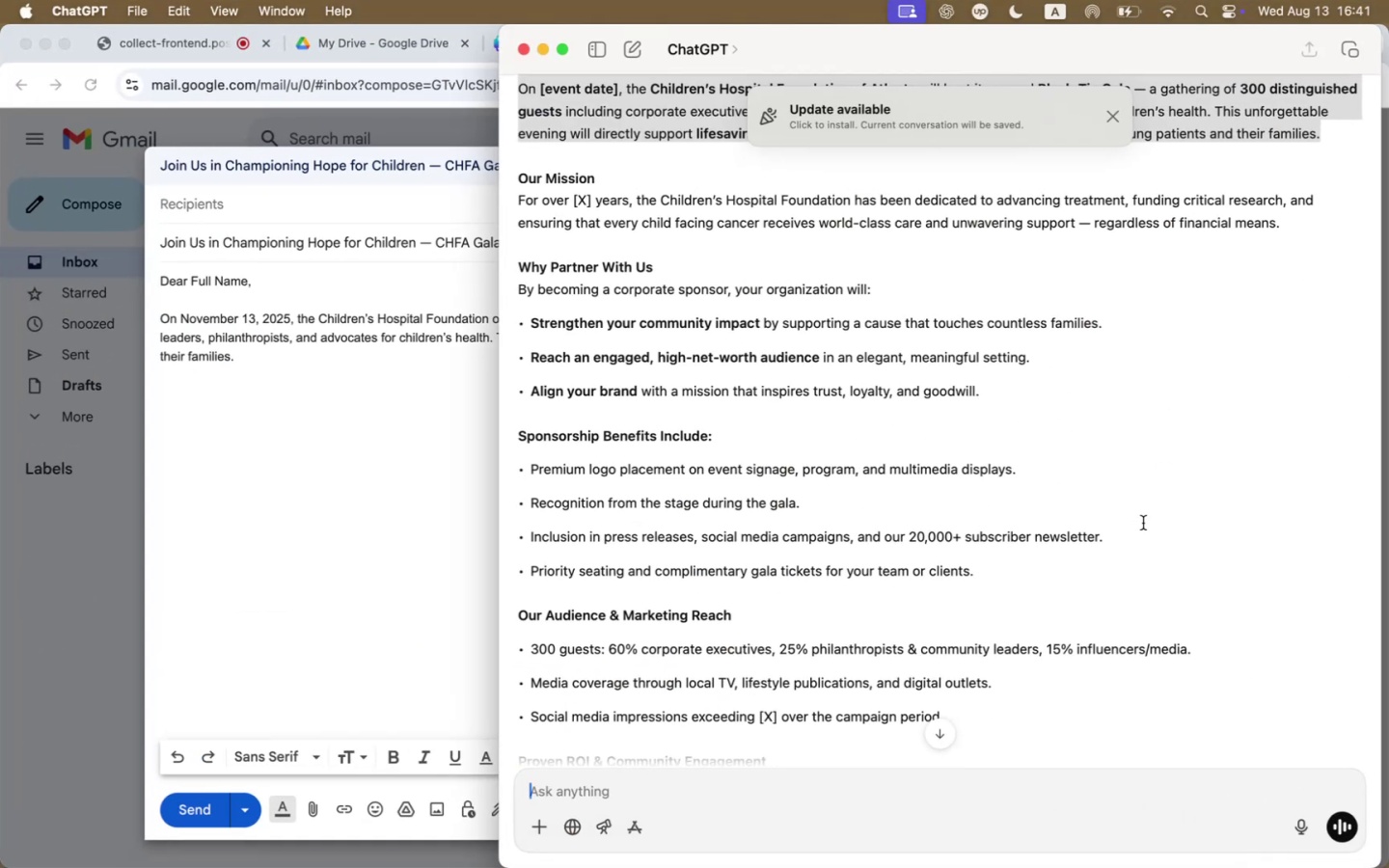 
scroll: coordinate [1151, 516], scroll_direction: down, amount: 61.0
 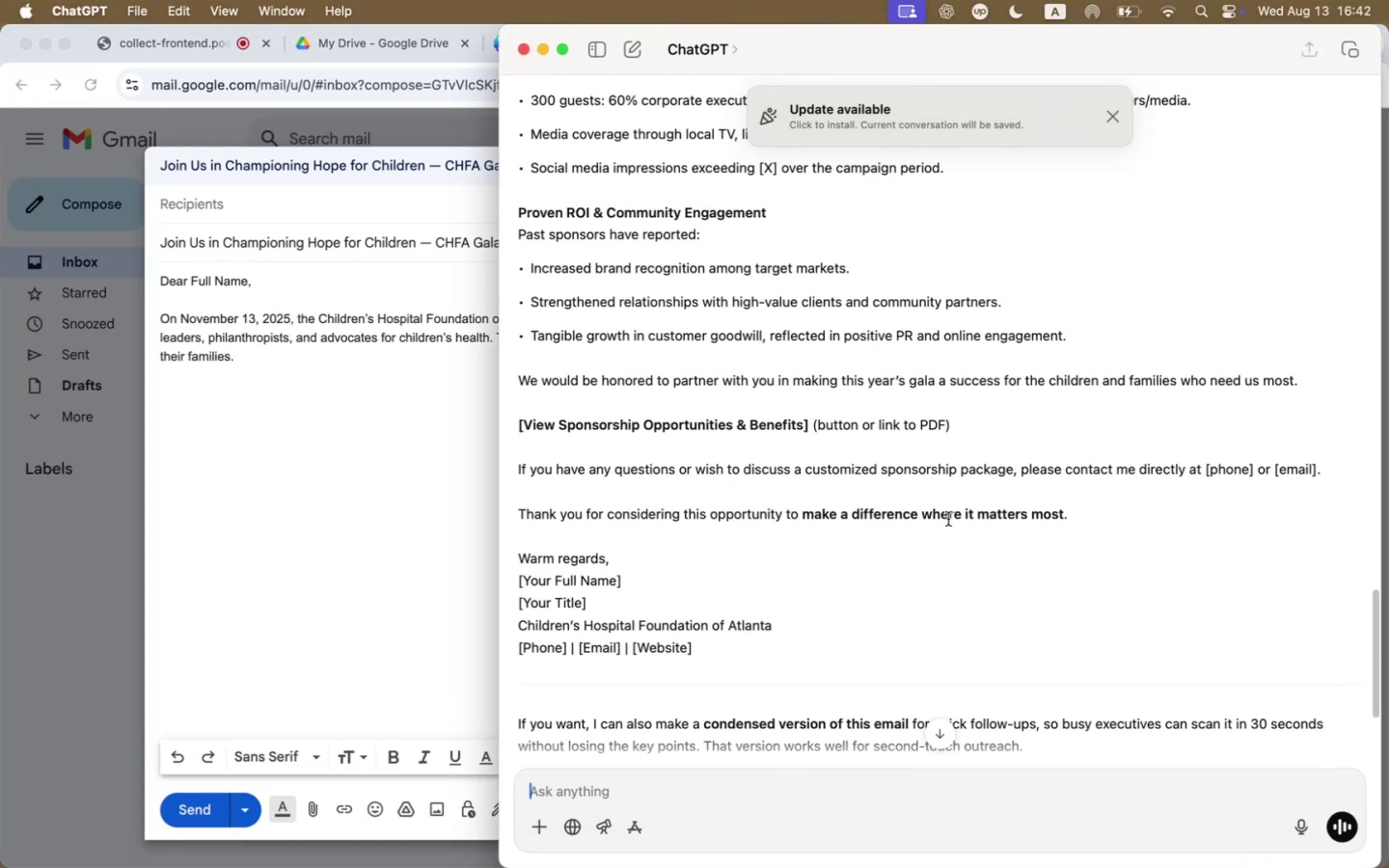 
left_click_drag(start_coordinate=[1103, 519], to_coordinate=[509, 203])
 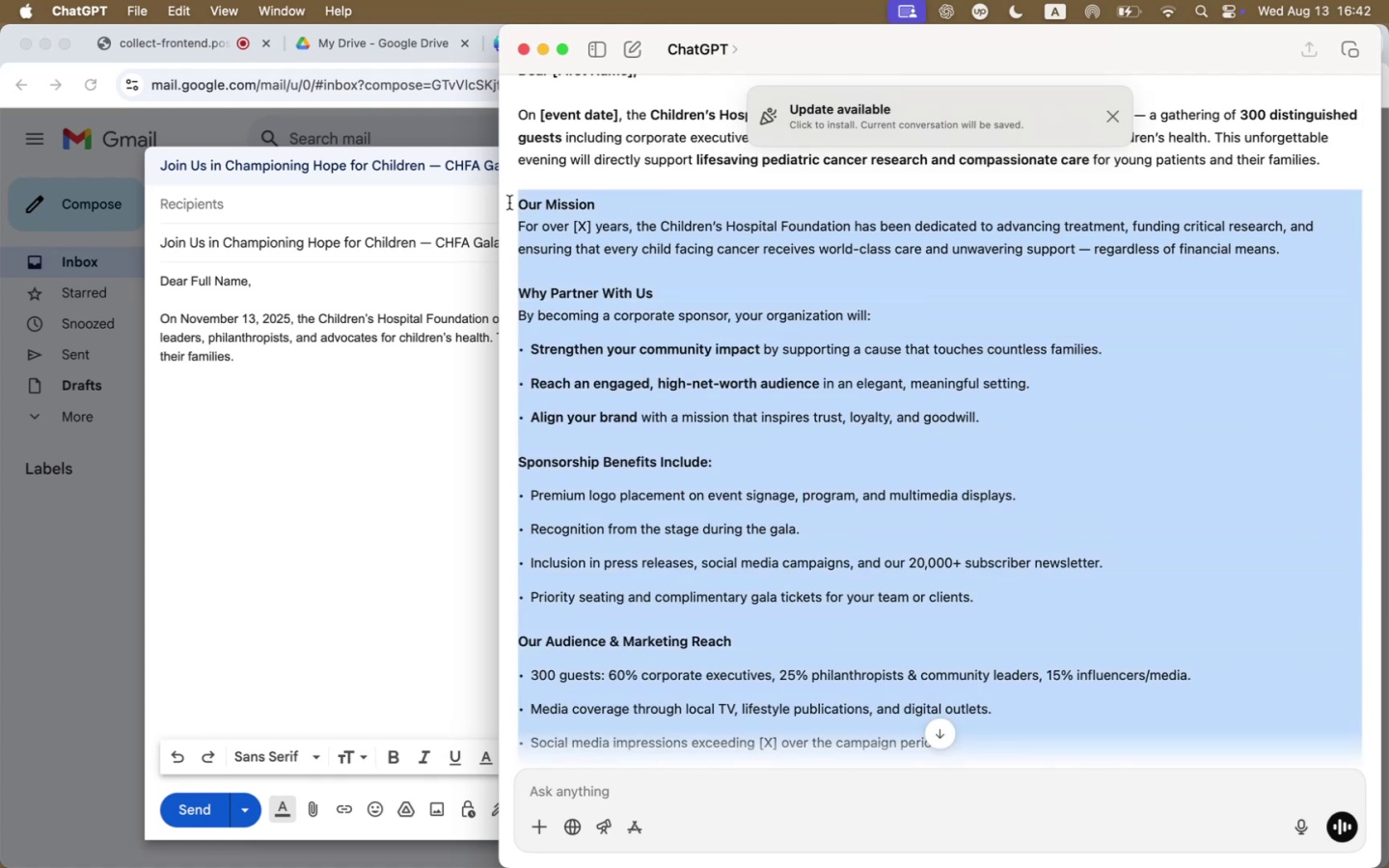 
key(Meta+CommandLeft)
 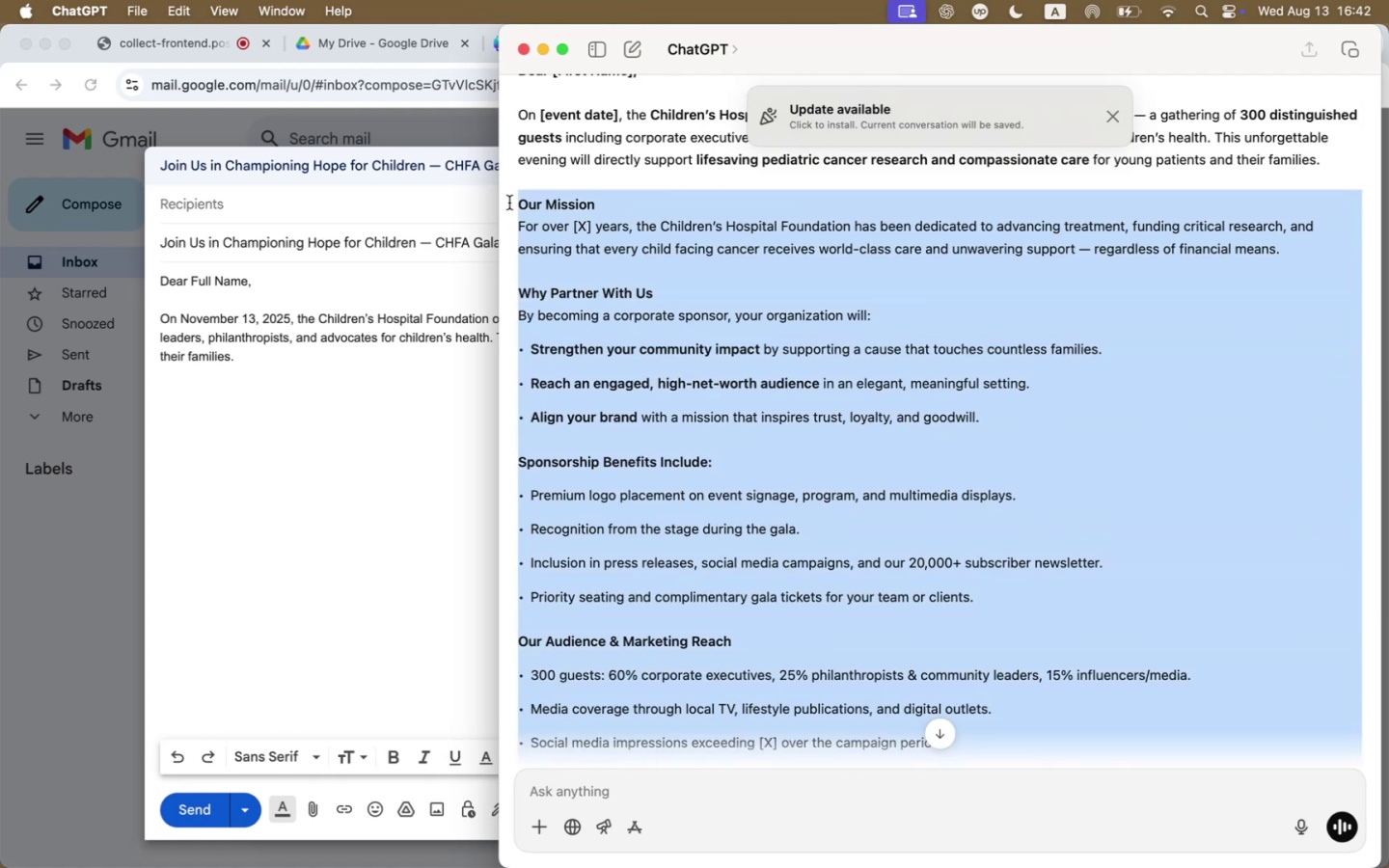 
key(Meta+C)
 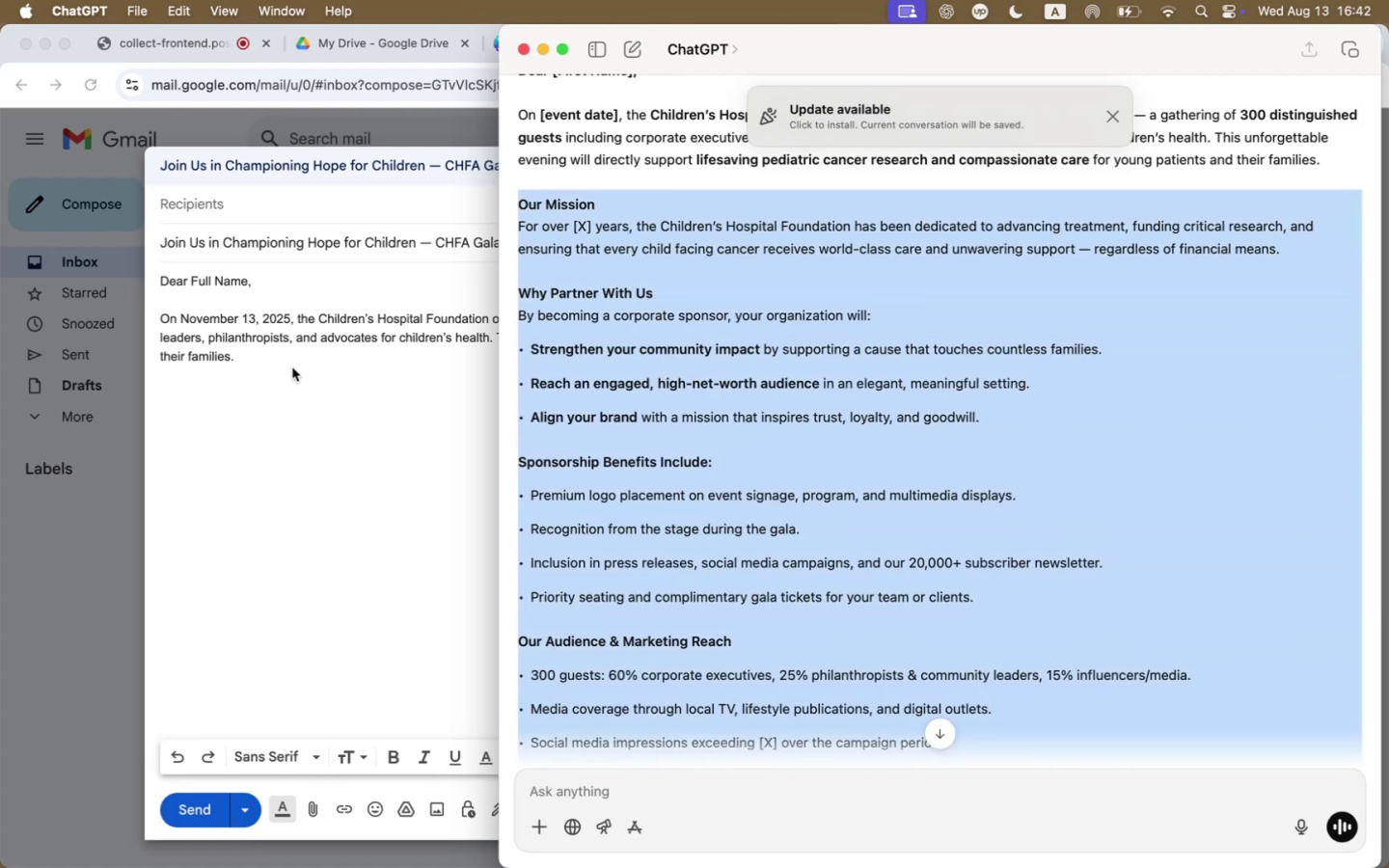 
left_click([189, 465])
 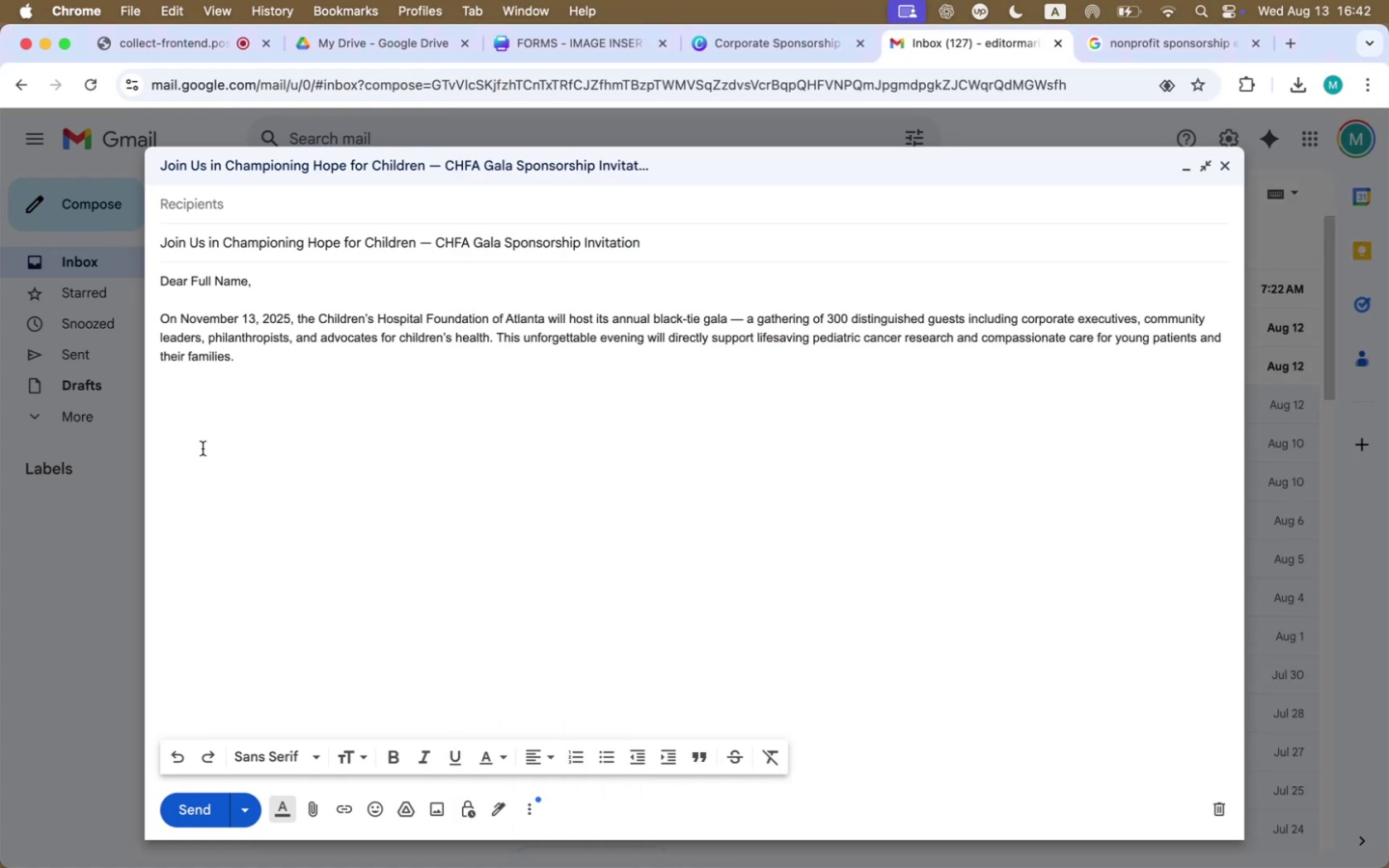 
key(Enter)
 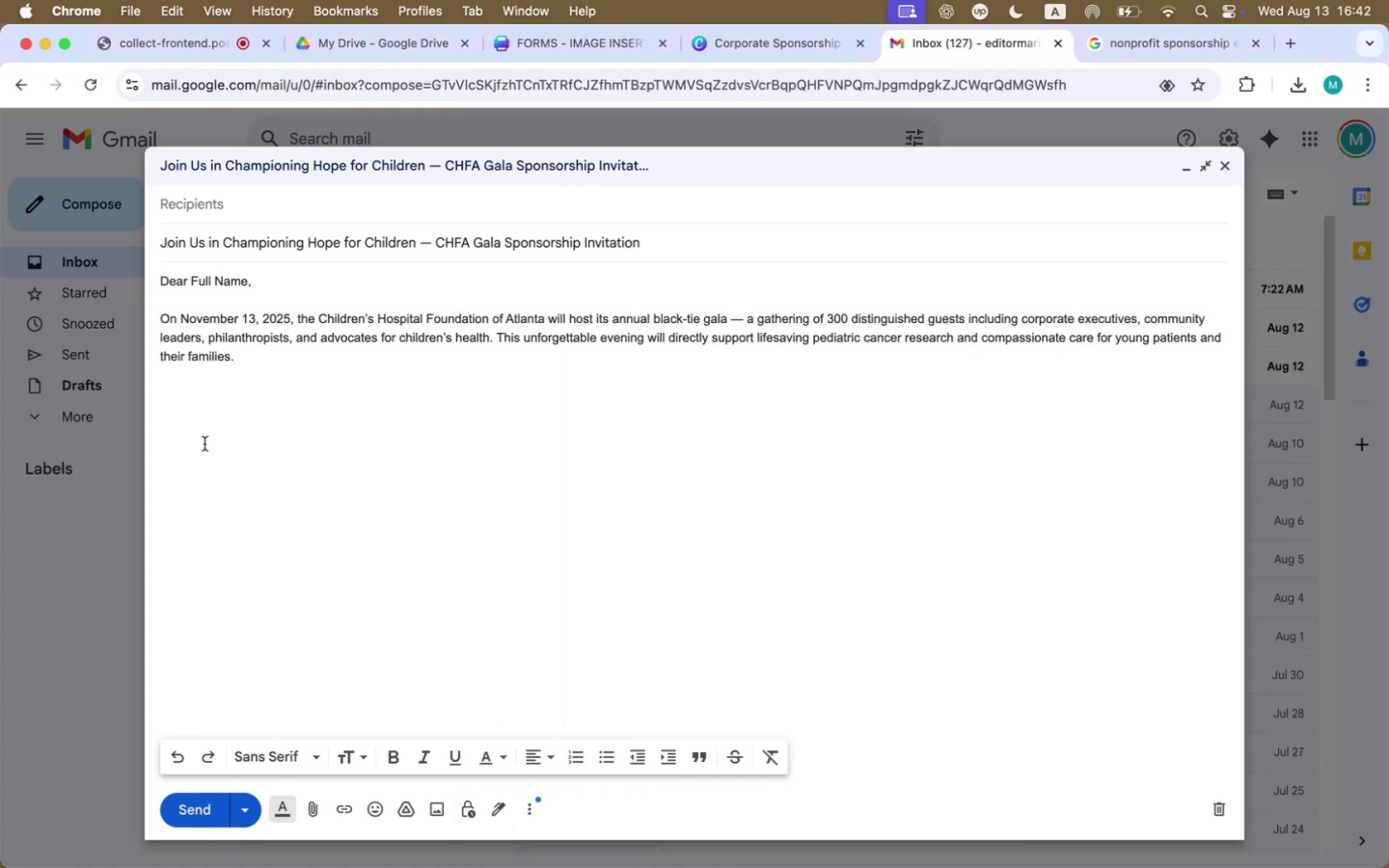 
key(Meta+CommandLeft)
 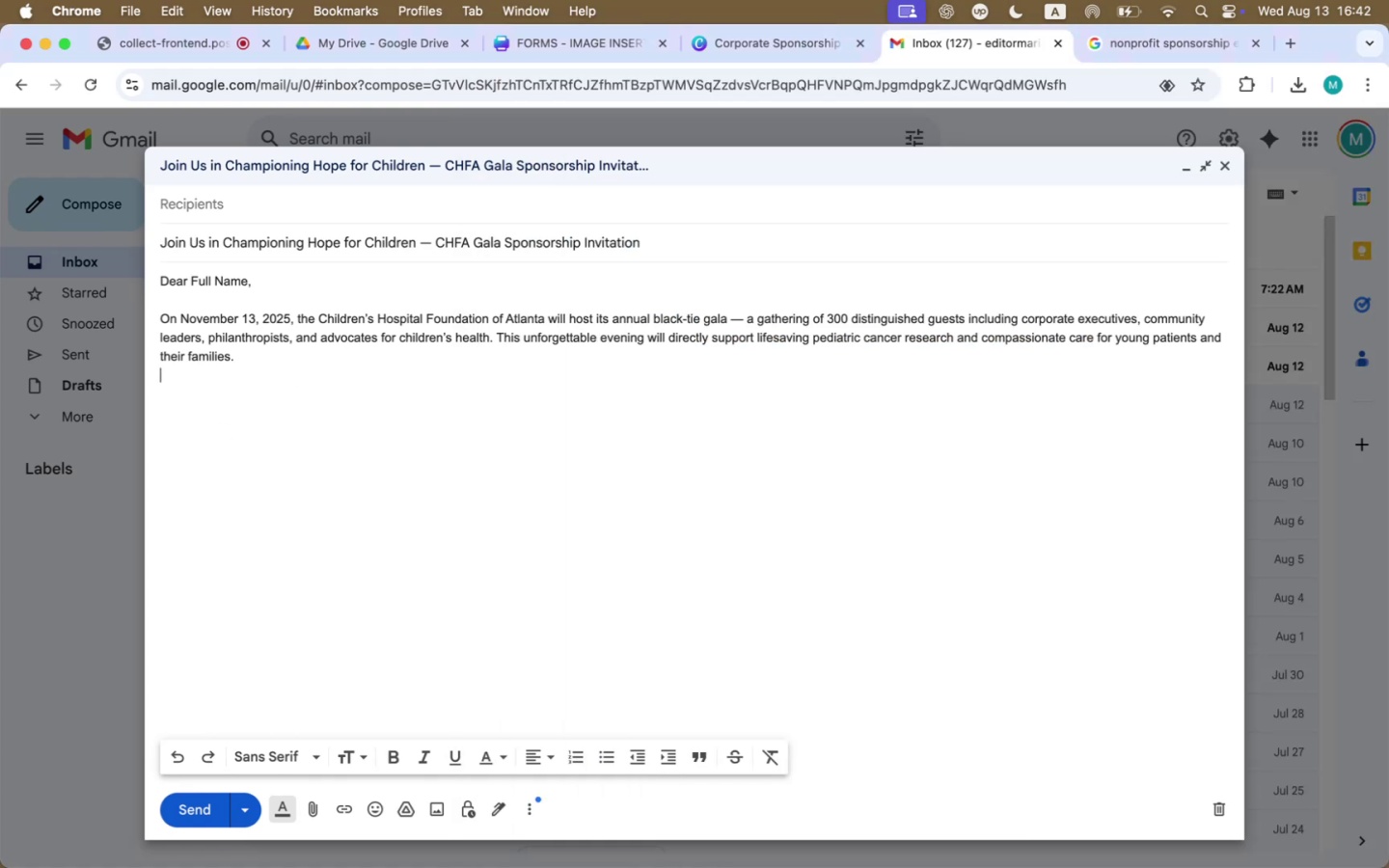 
key(Meta+V)
 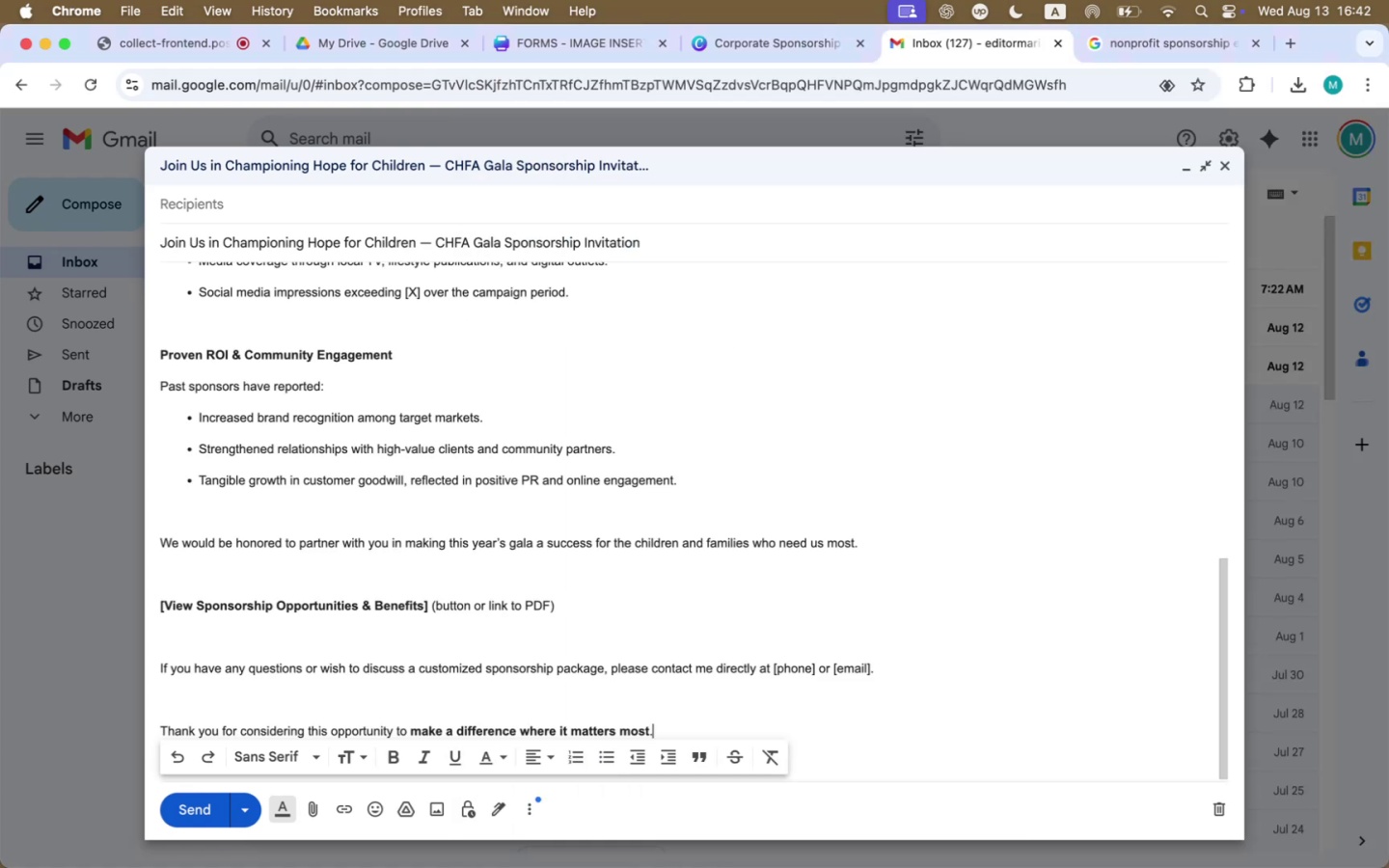 
key(Meta+CommandLeft)
 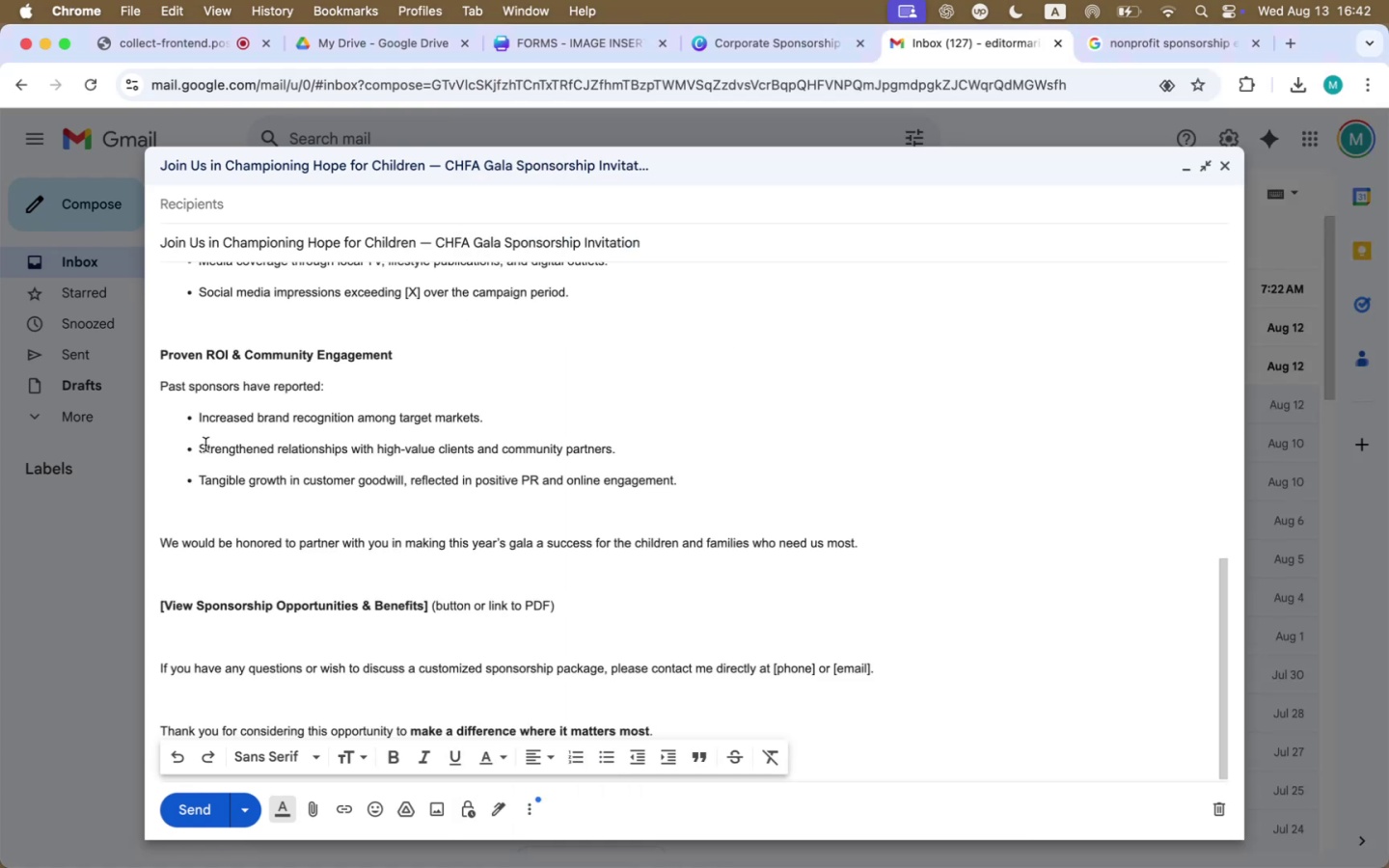 
key(Meta+A)
 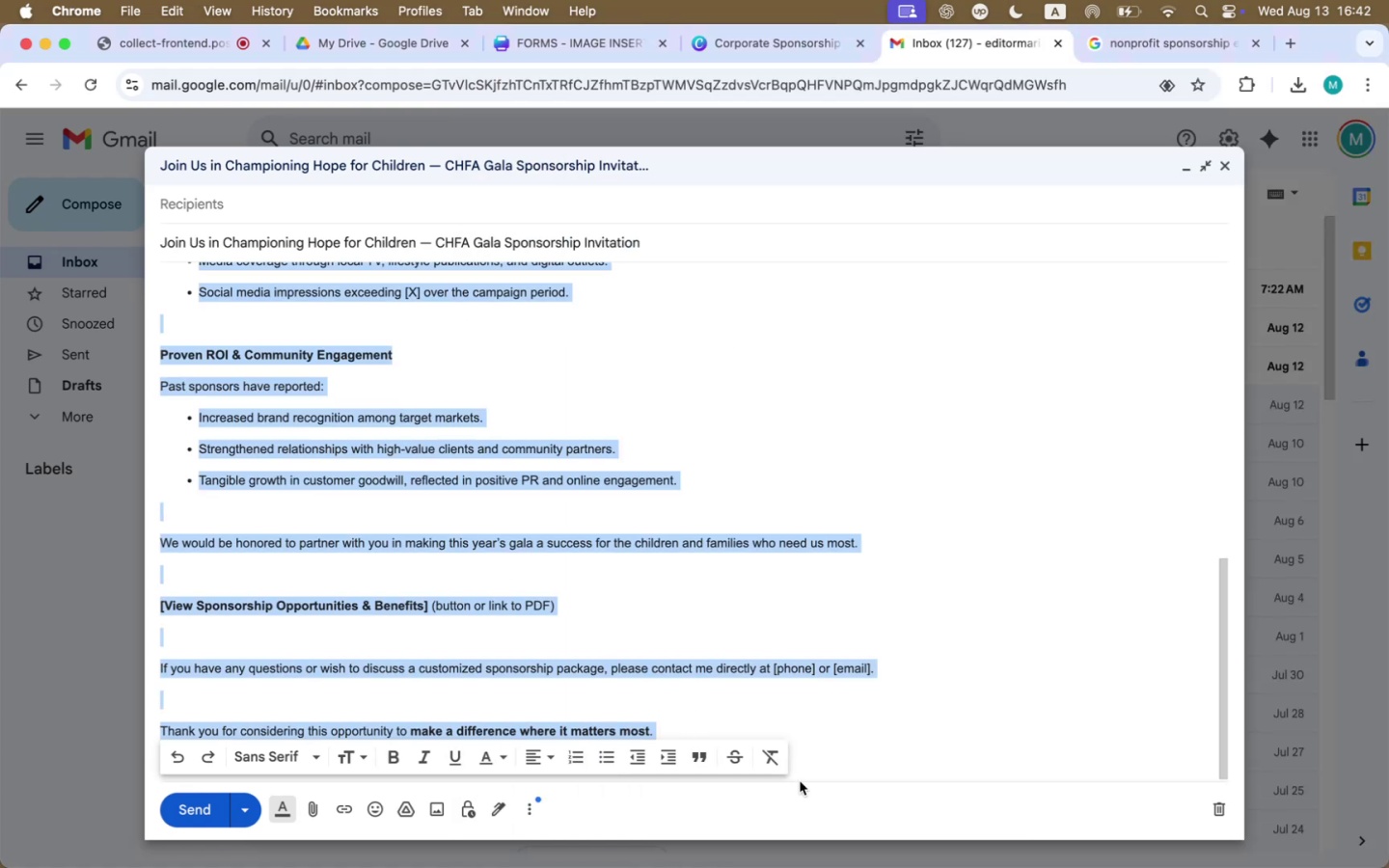 
left_click([751, 764])
 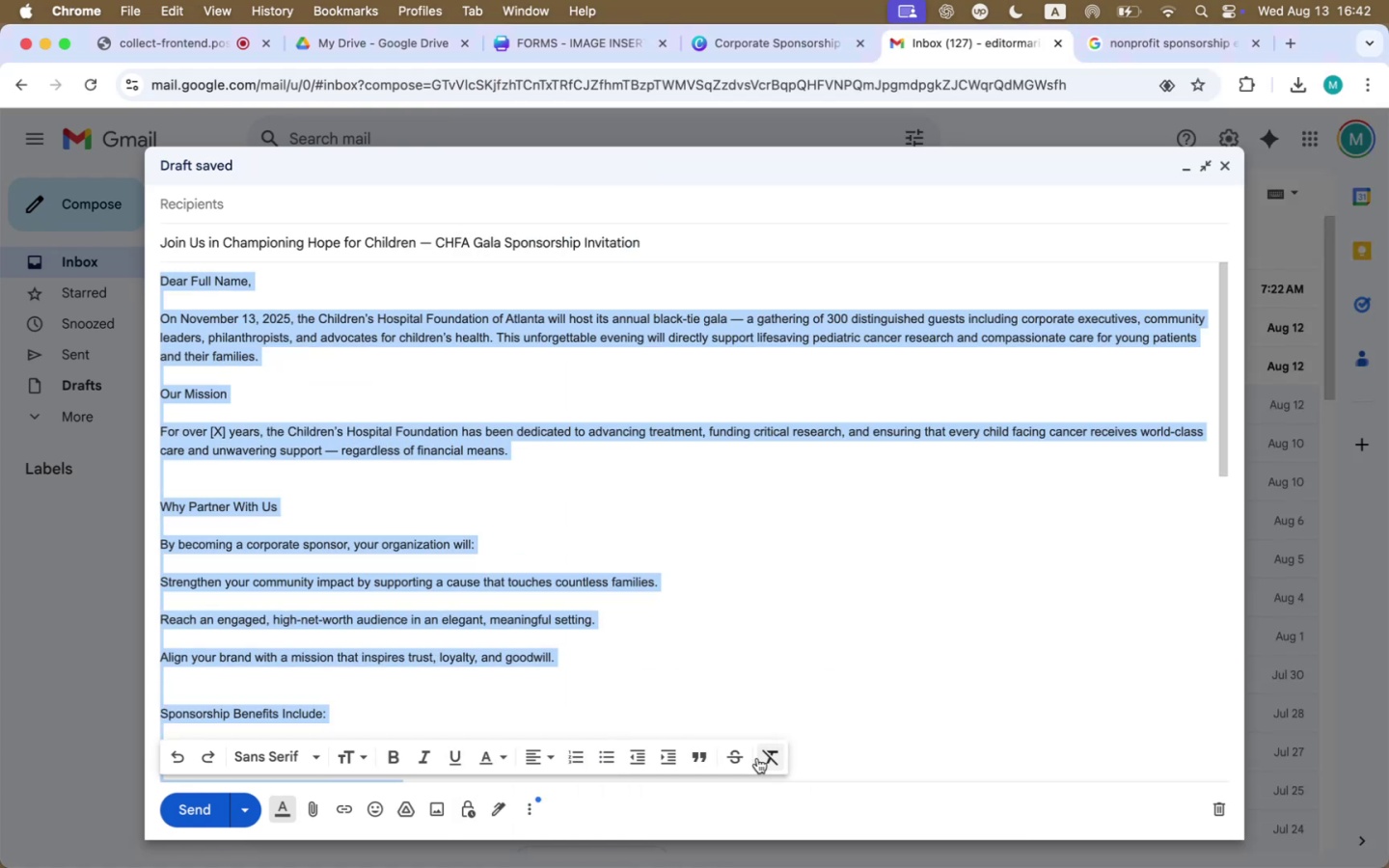 
left_click([496, 500])
 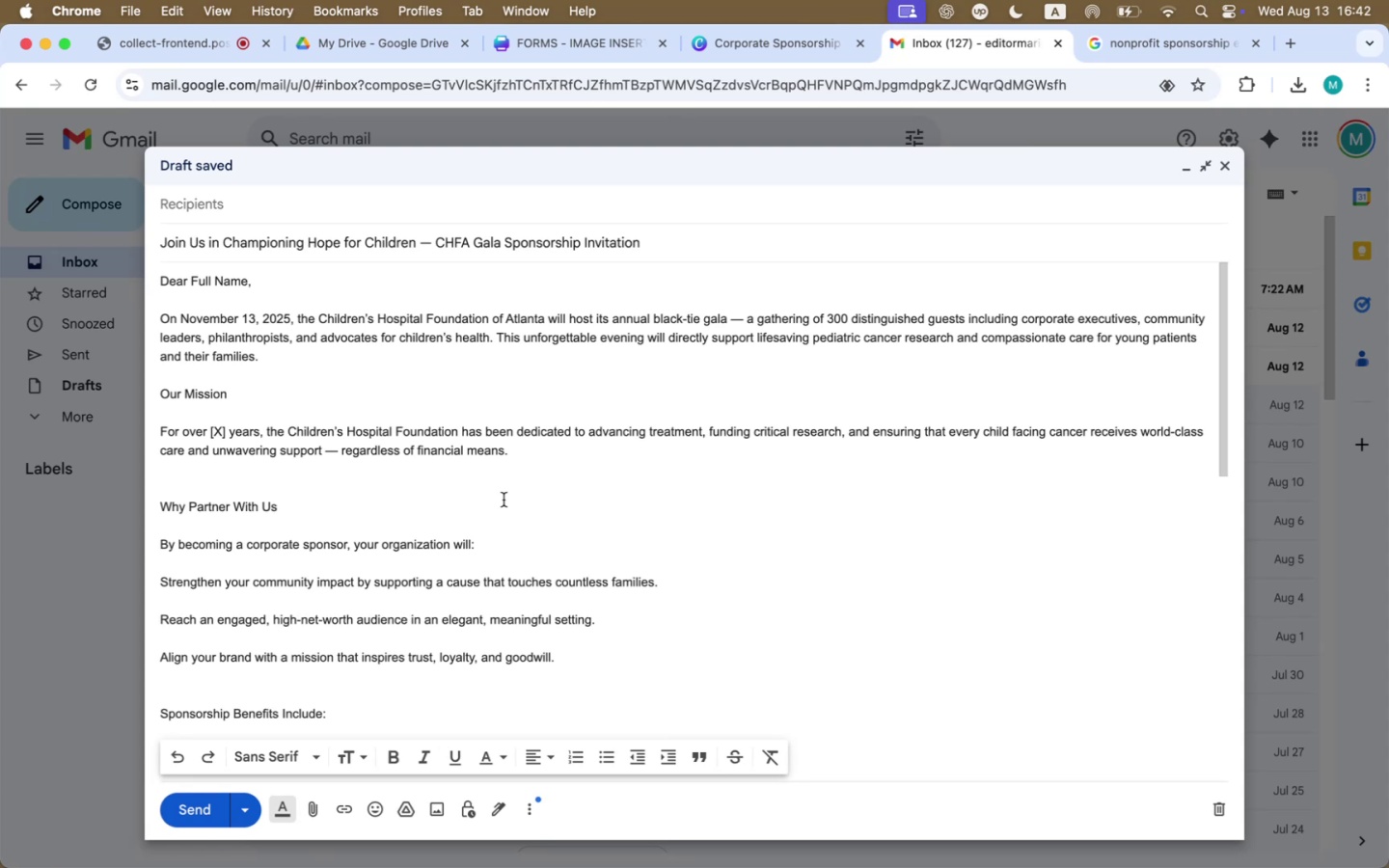 
left_click([226, 381])
 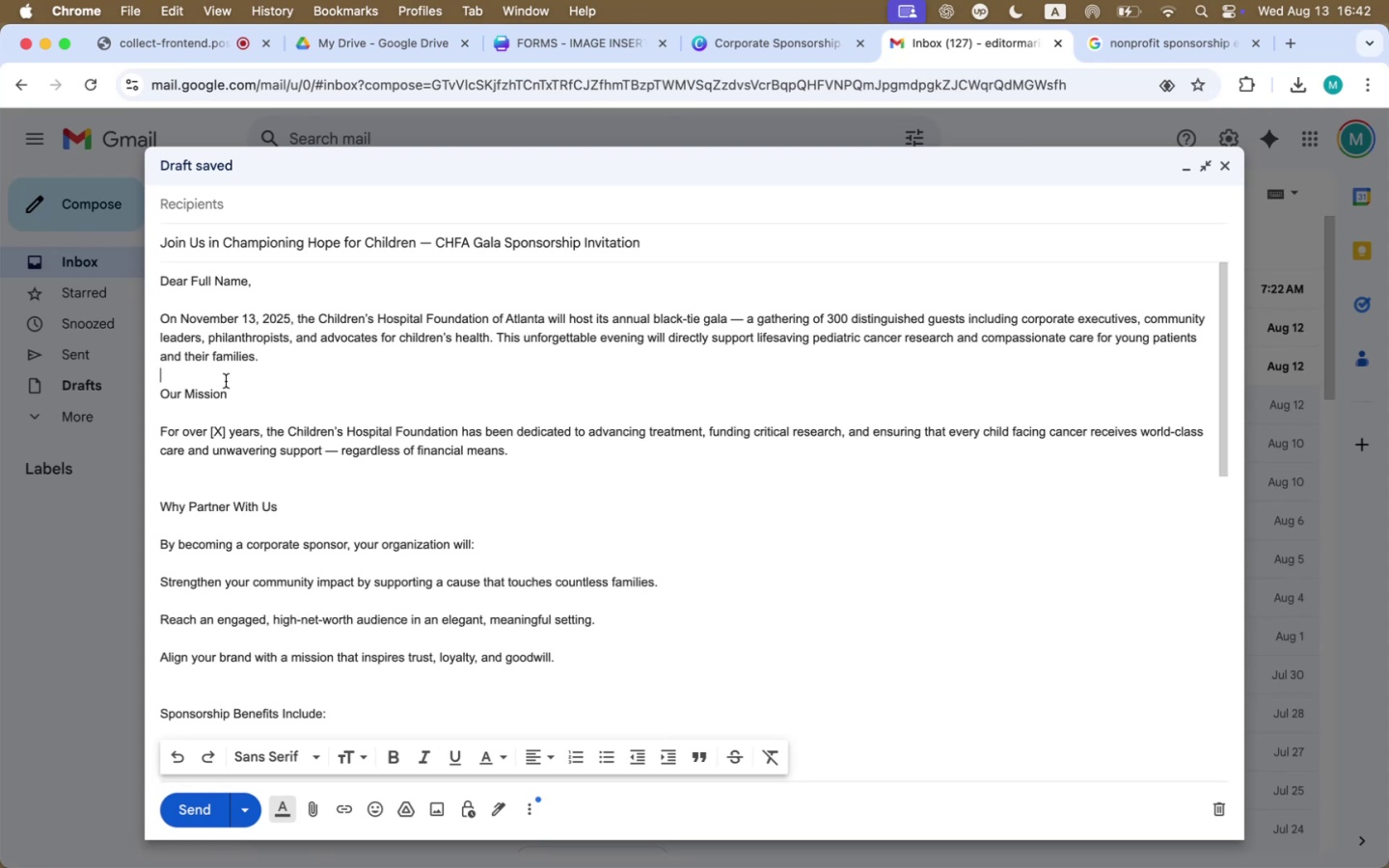 
key(Enter)
 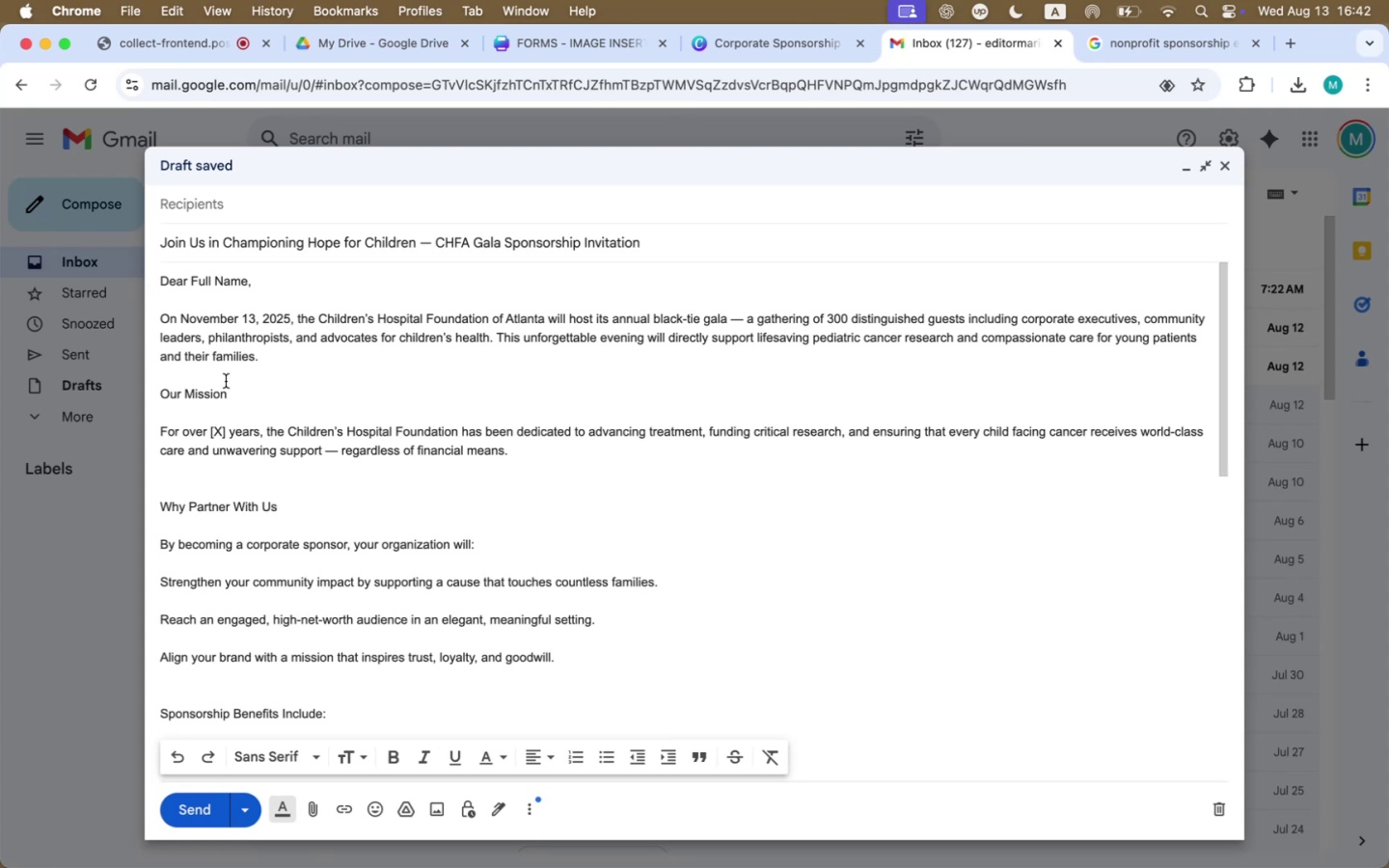 
key(Enter)
 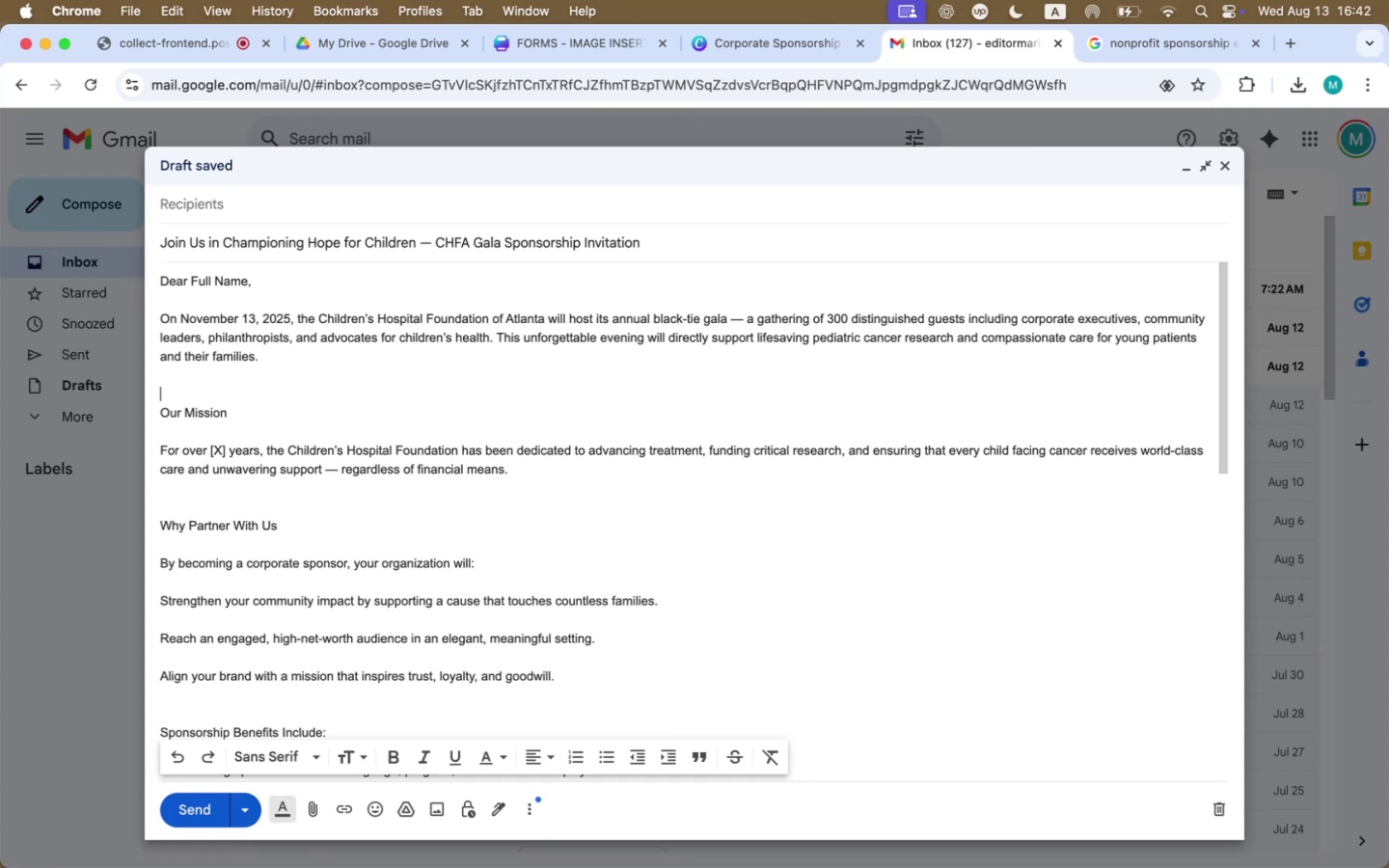 
key(Enter)
 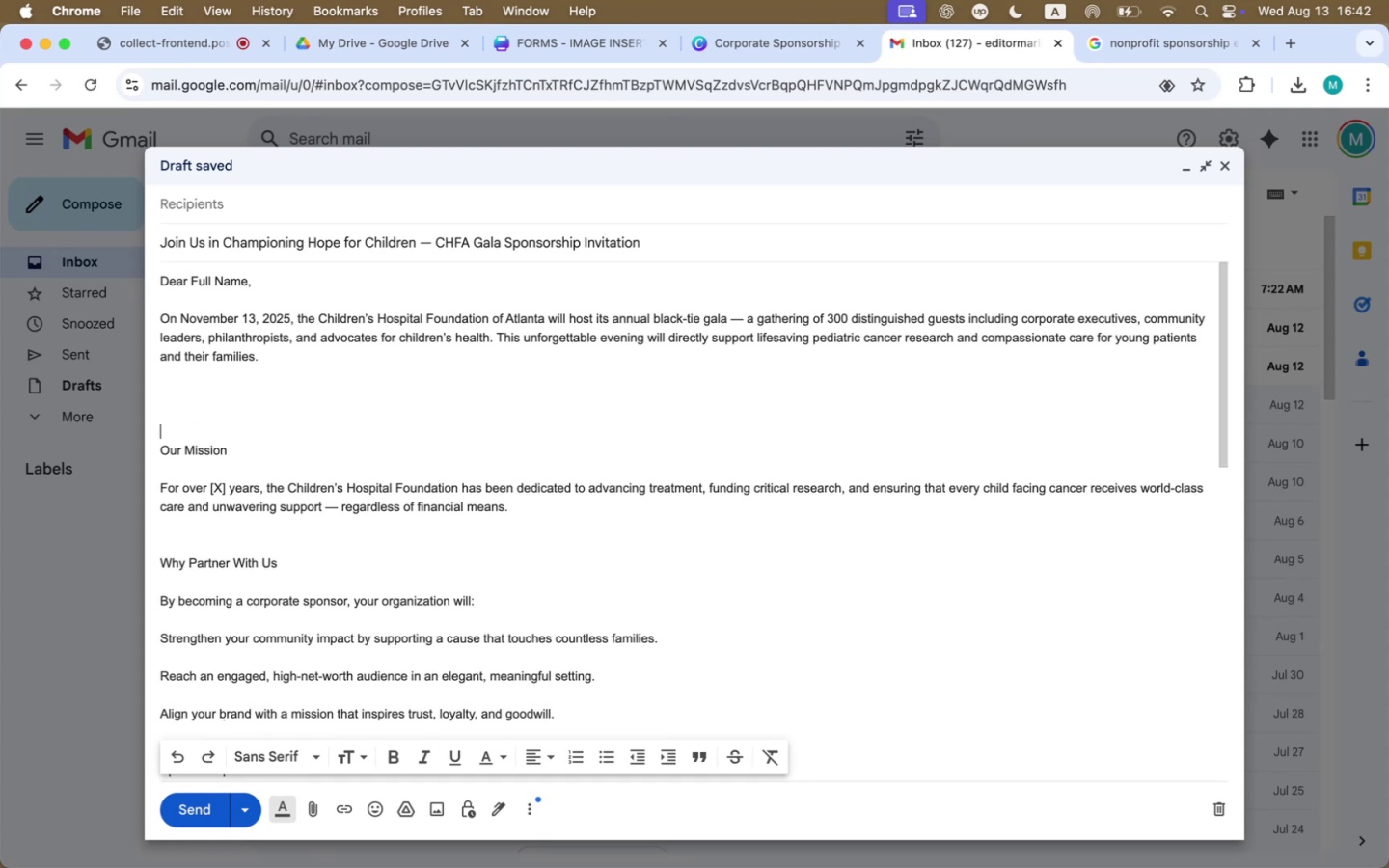 
key(ArrowUp)
 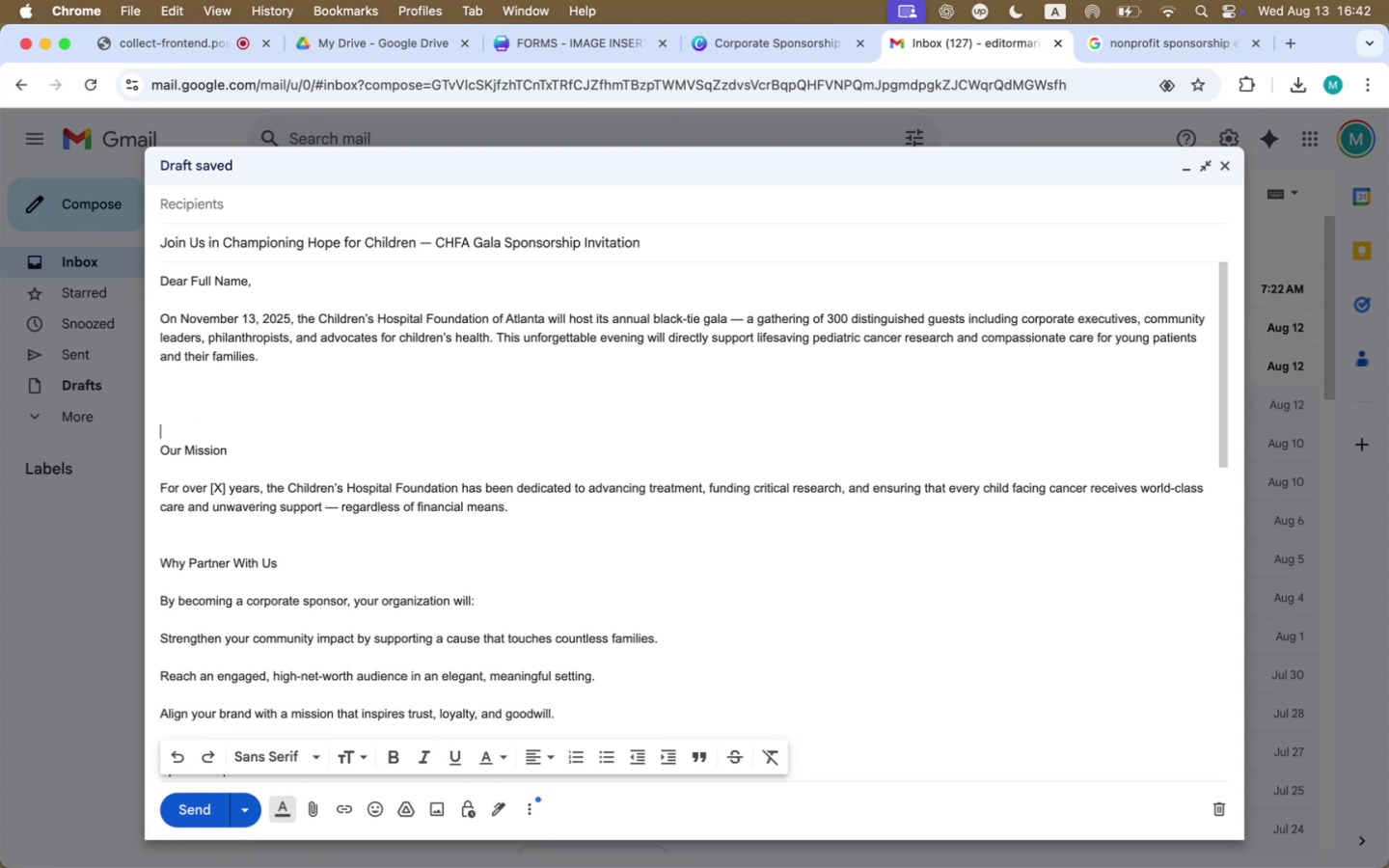 
key(ArrowUp)
 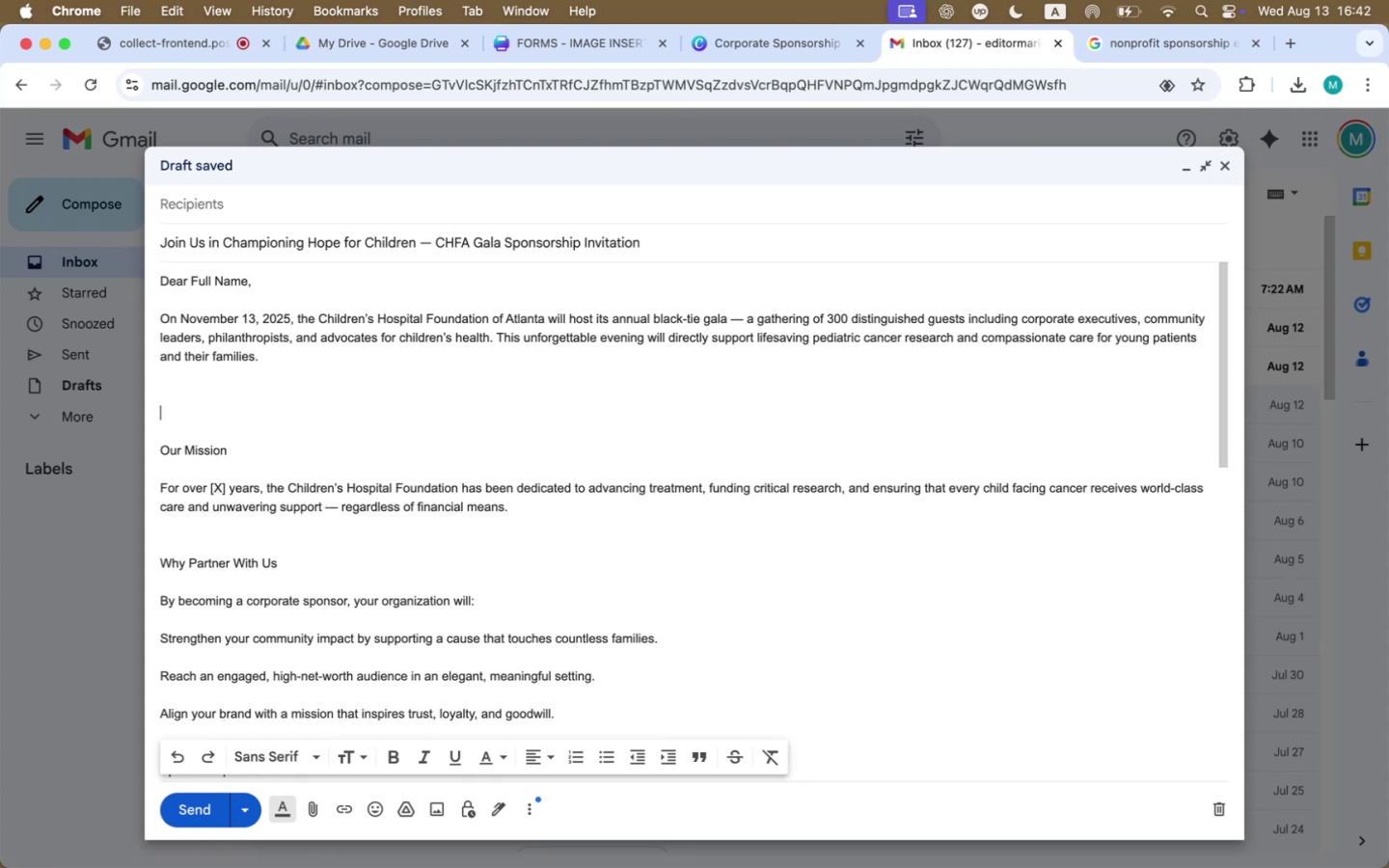 
key(ArrowUp)
 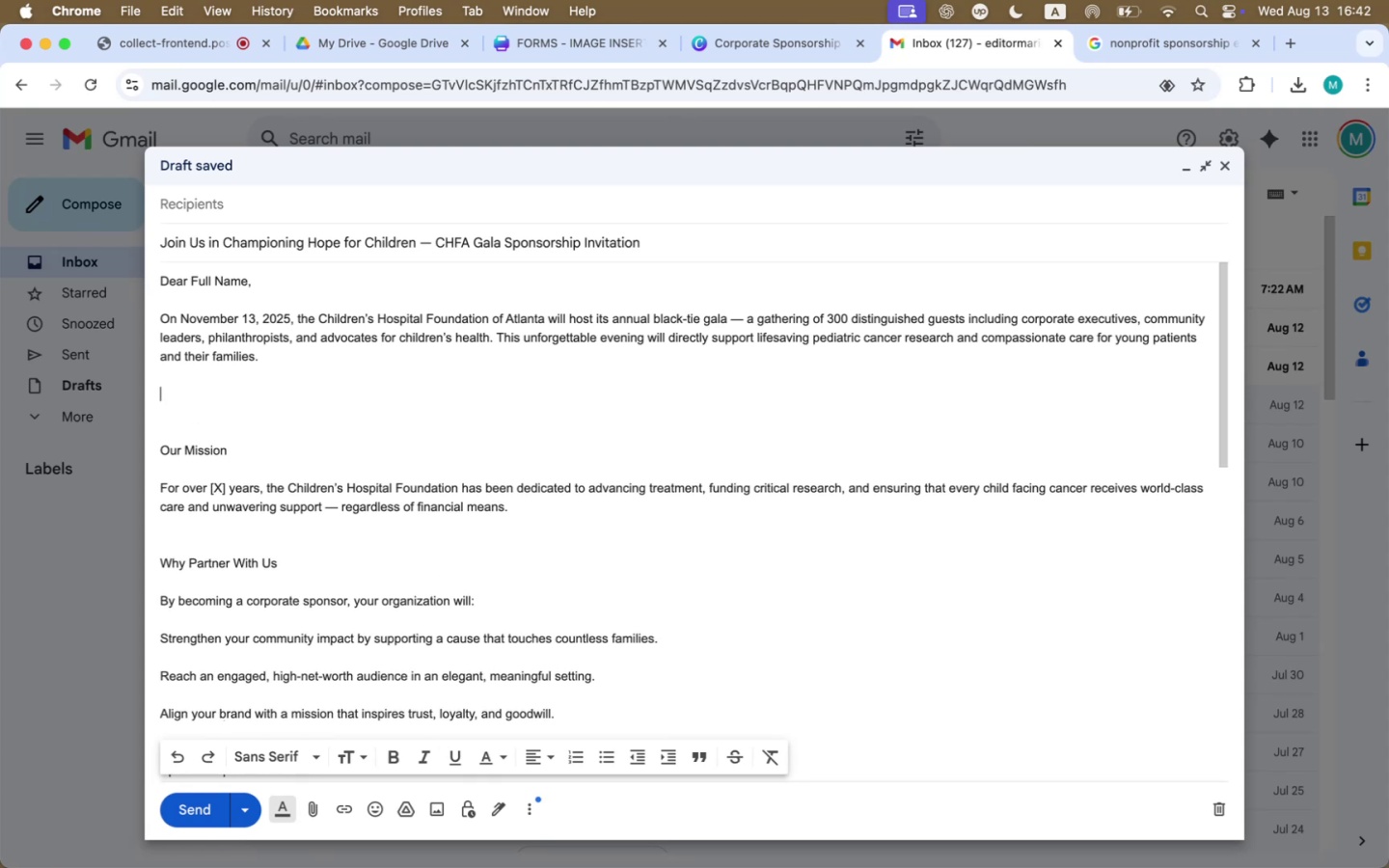 
key(ArrowDown)
 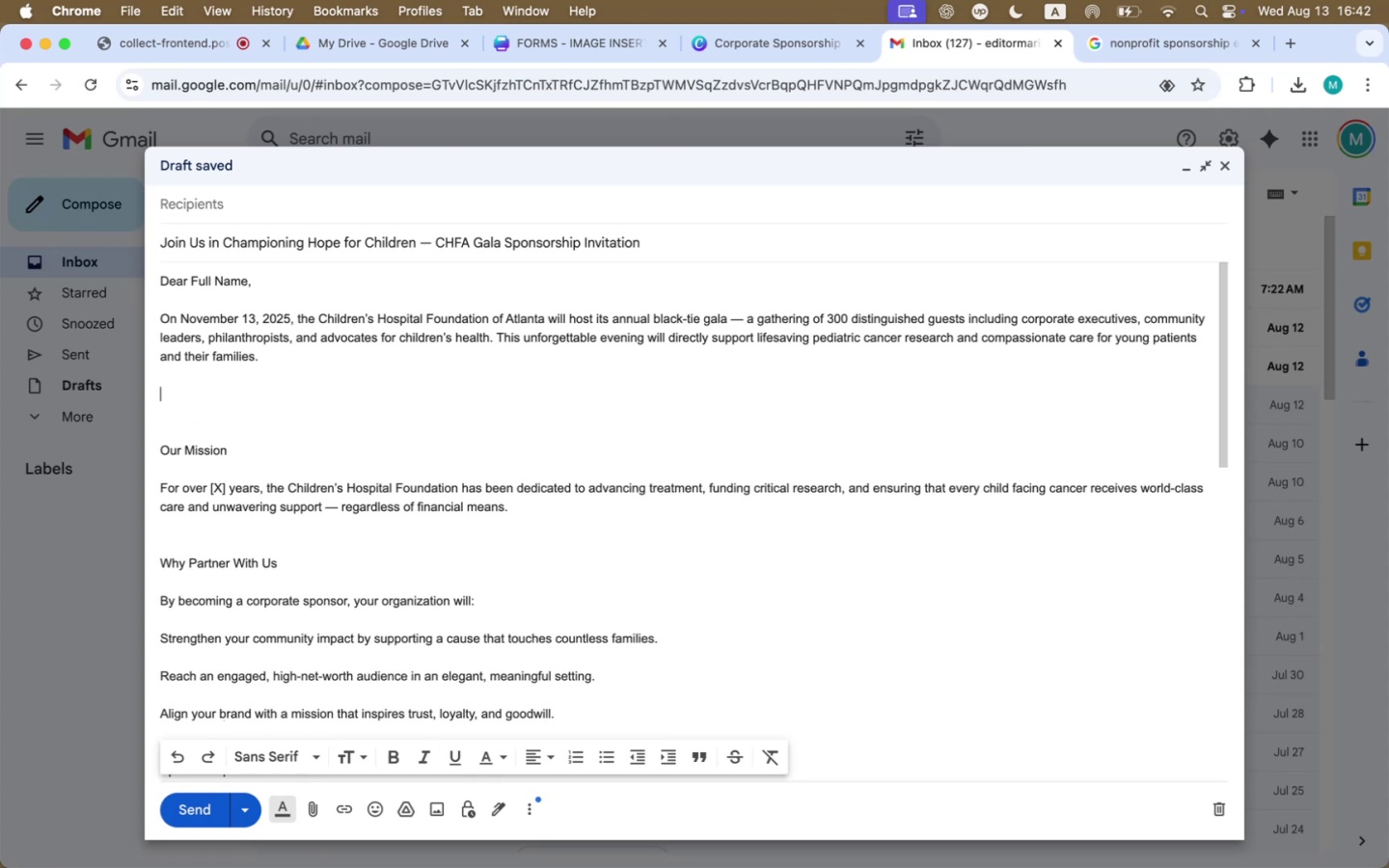 
type(phpt)
key(Backspace)
key(Backspace)
key(Backspace)
type(phot - )
 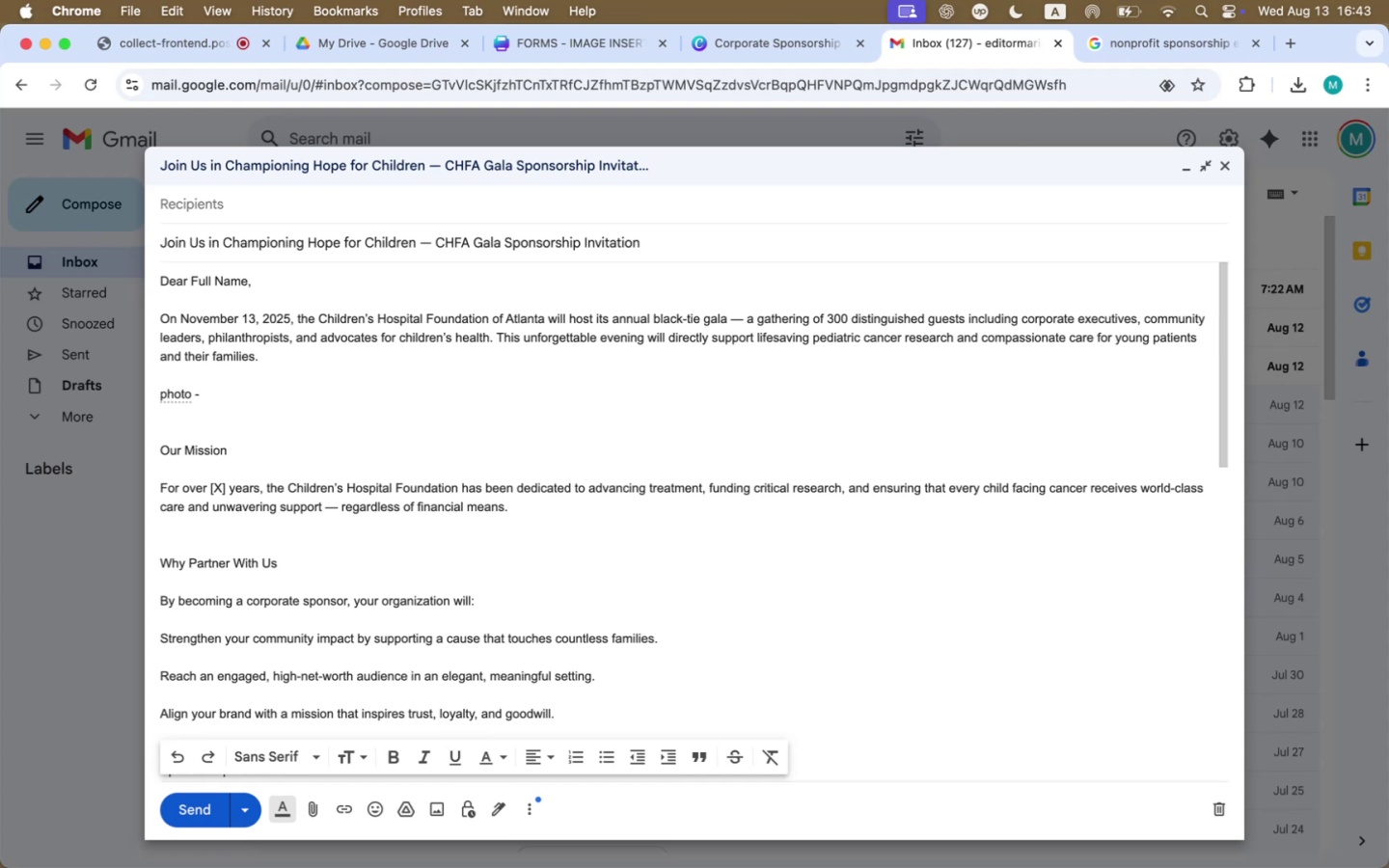 
wait(36.15)
 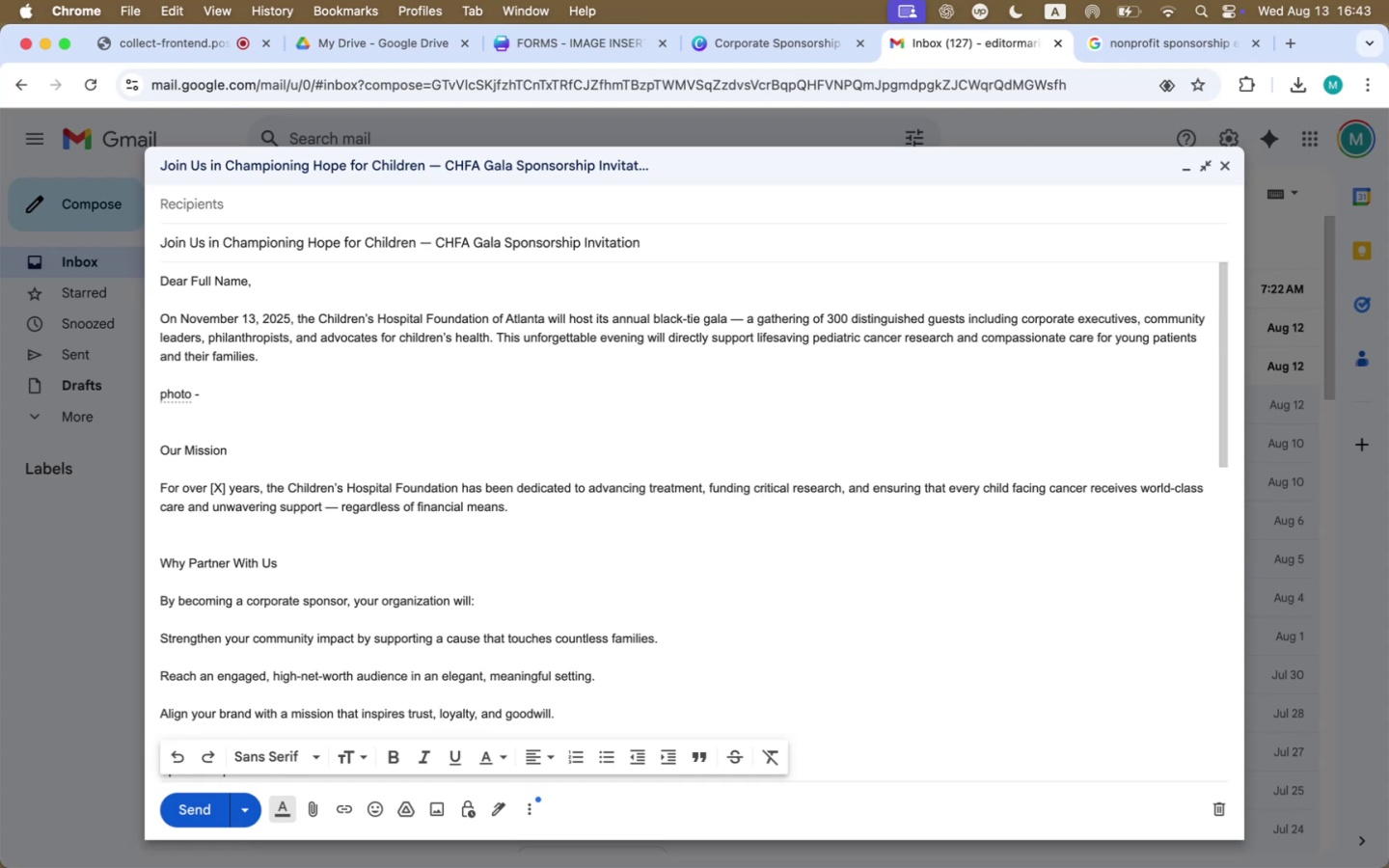 
scroll: coordinate [413, 656], scroll_direction: down, amount: 68.0
 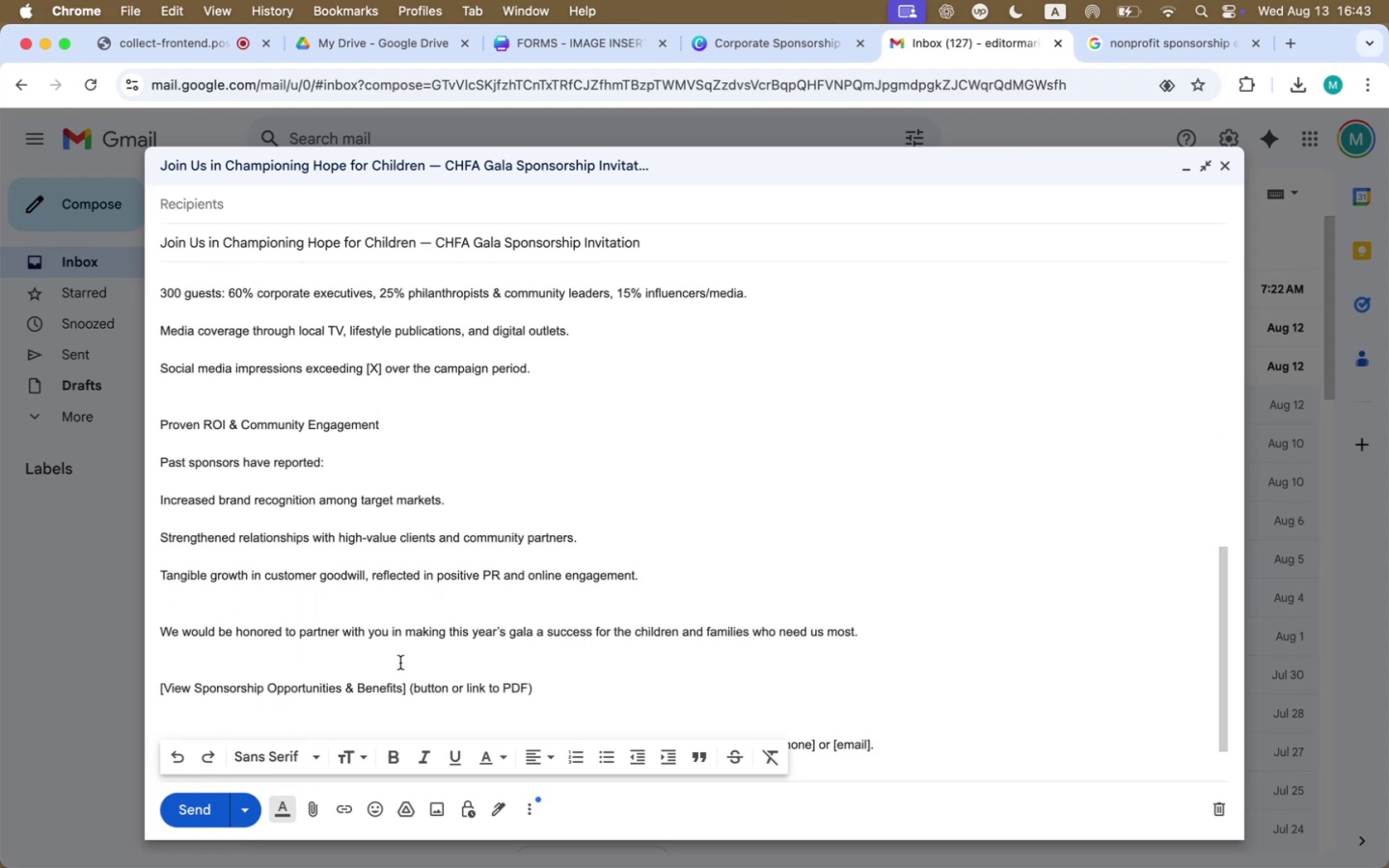 
left_click_drag(start_coordinate=[868, 633], to_coordinate=[163, 630])
 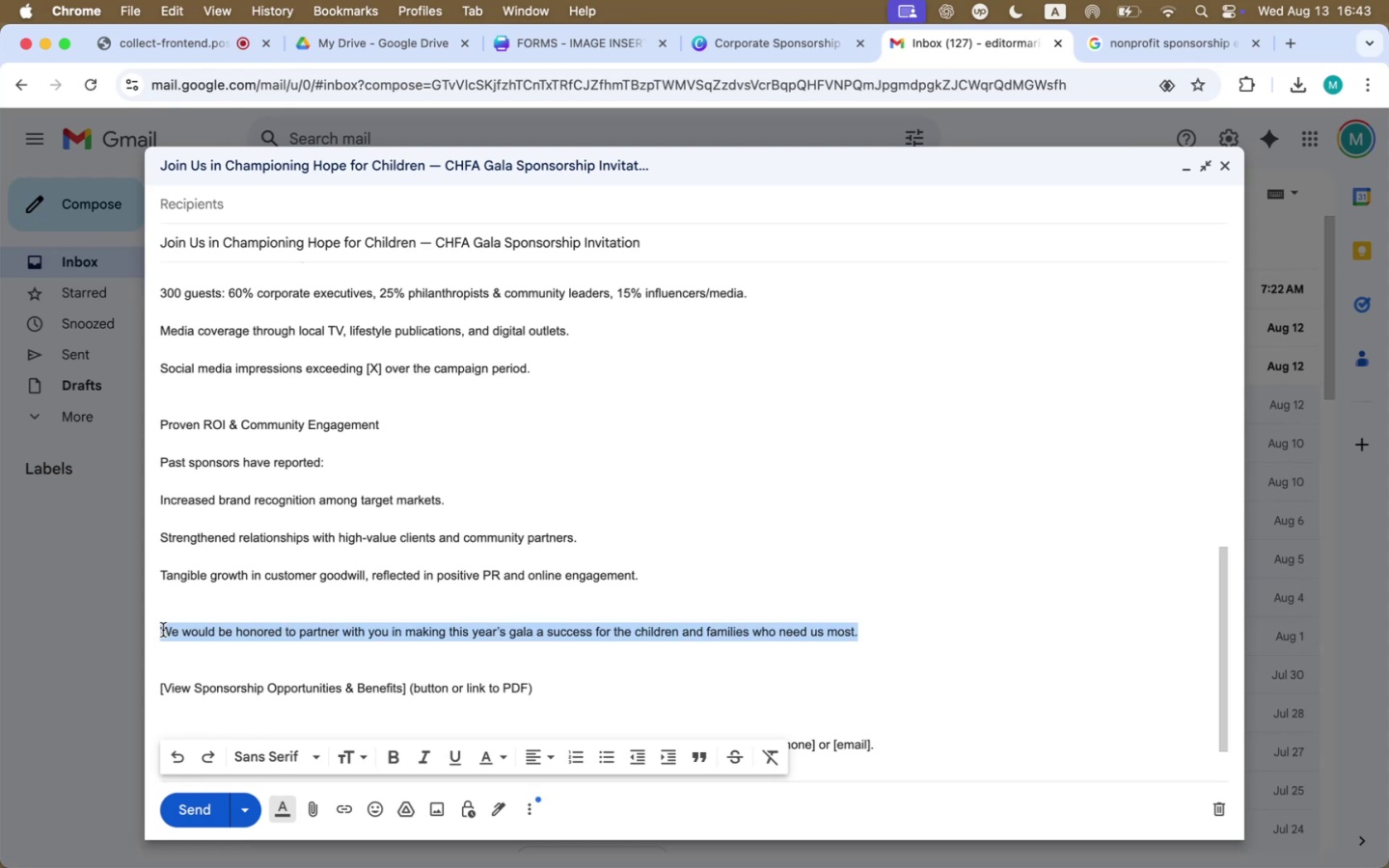 
key(Meta+CommandLeft)
 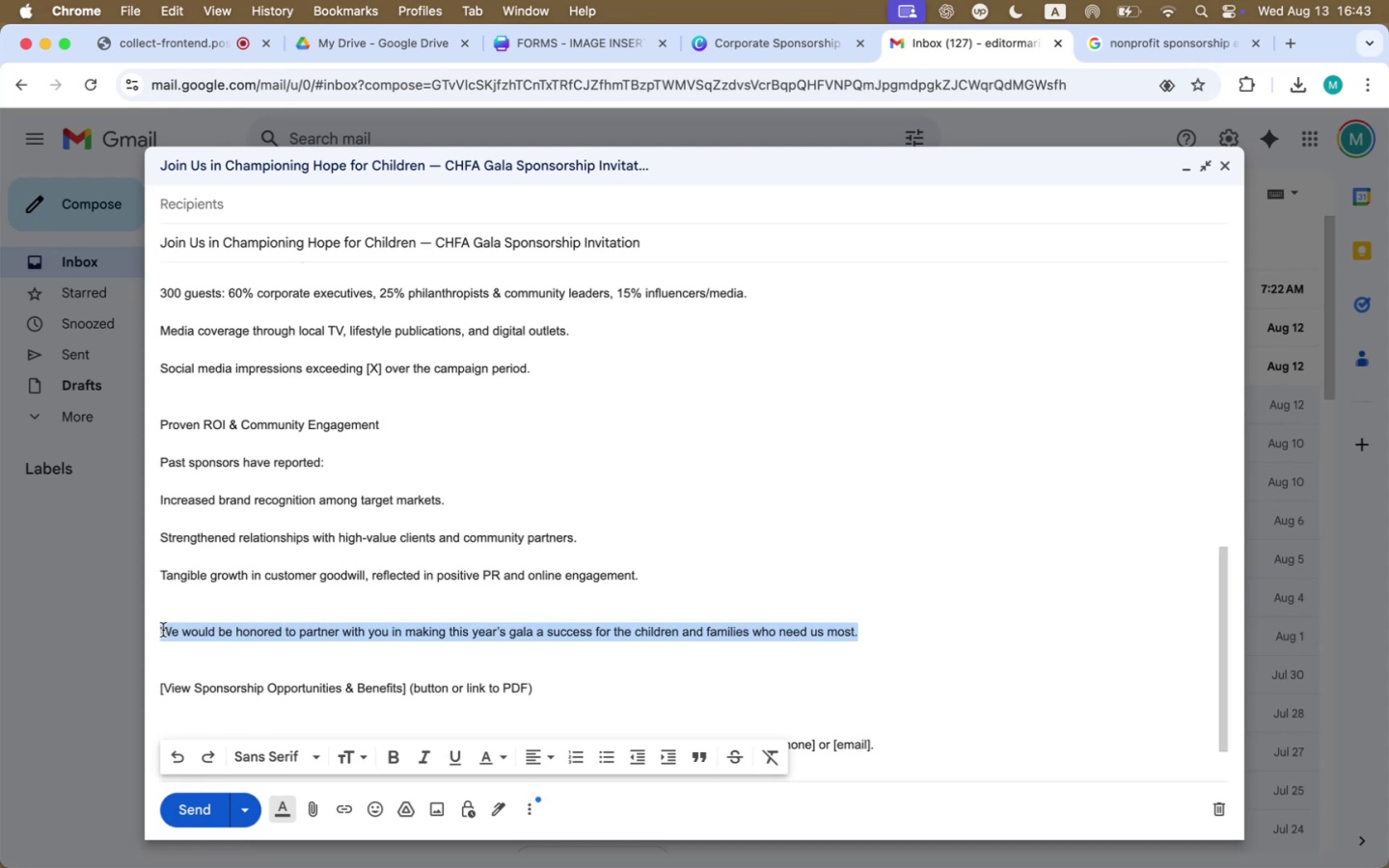 
key(Meta+C)
 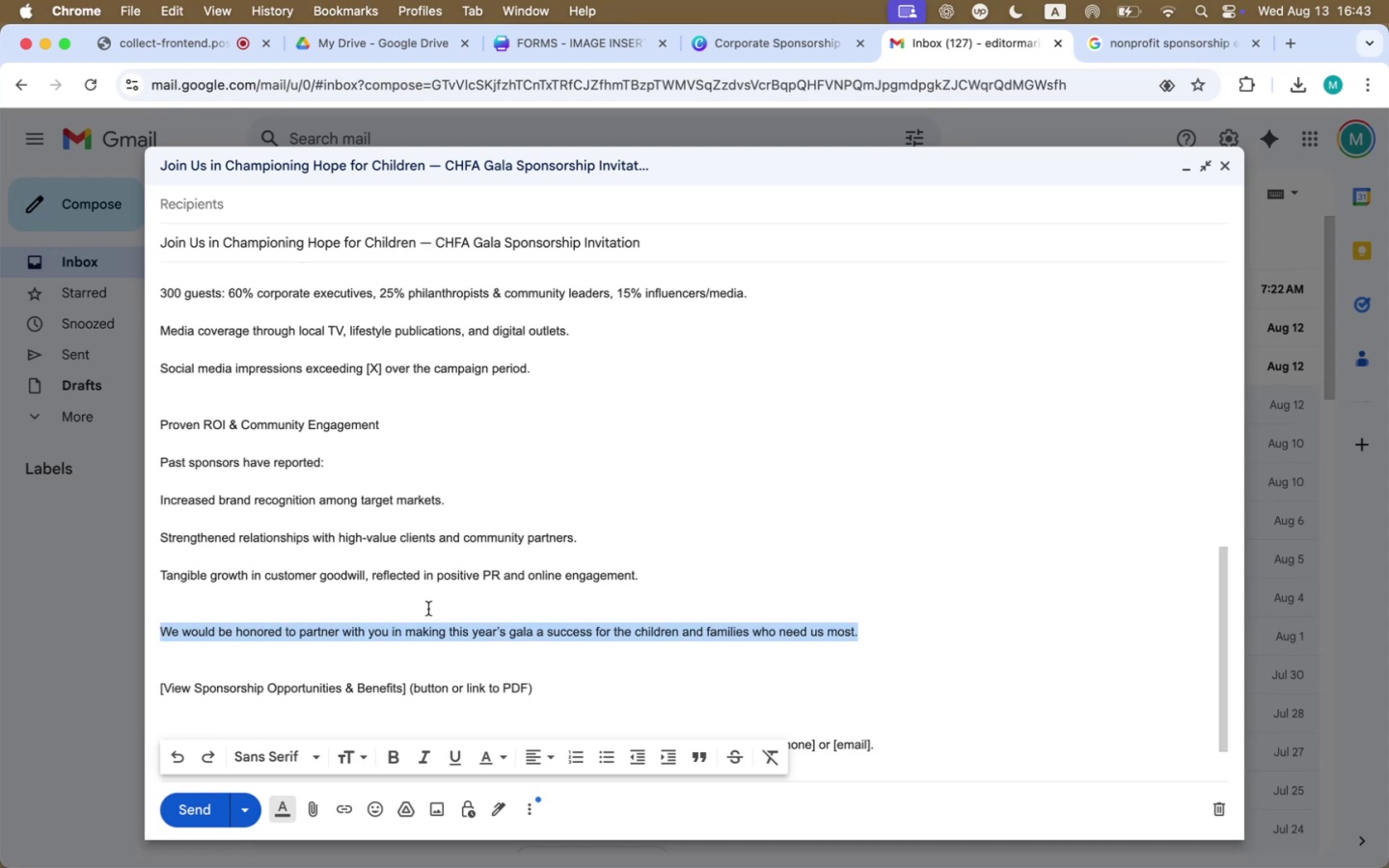 
scroll: coordinate [242, 470], scroll_direction: up, amount: 95.0
 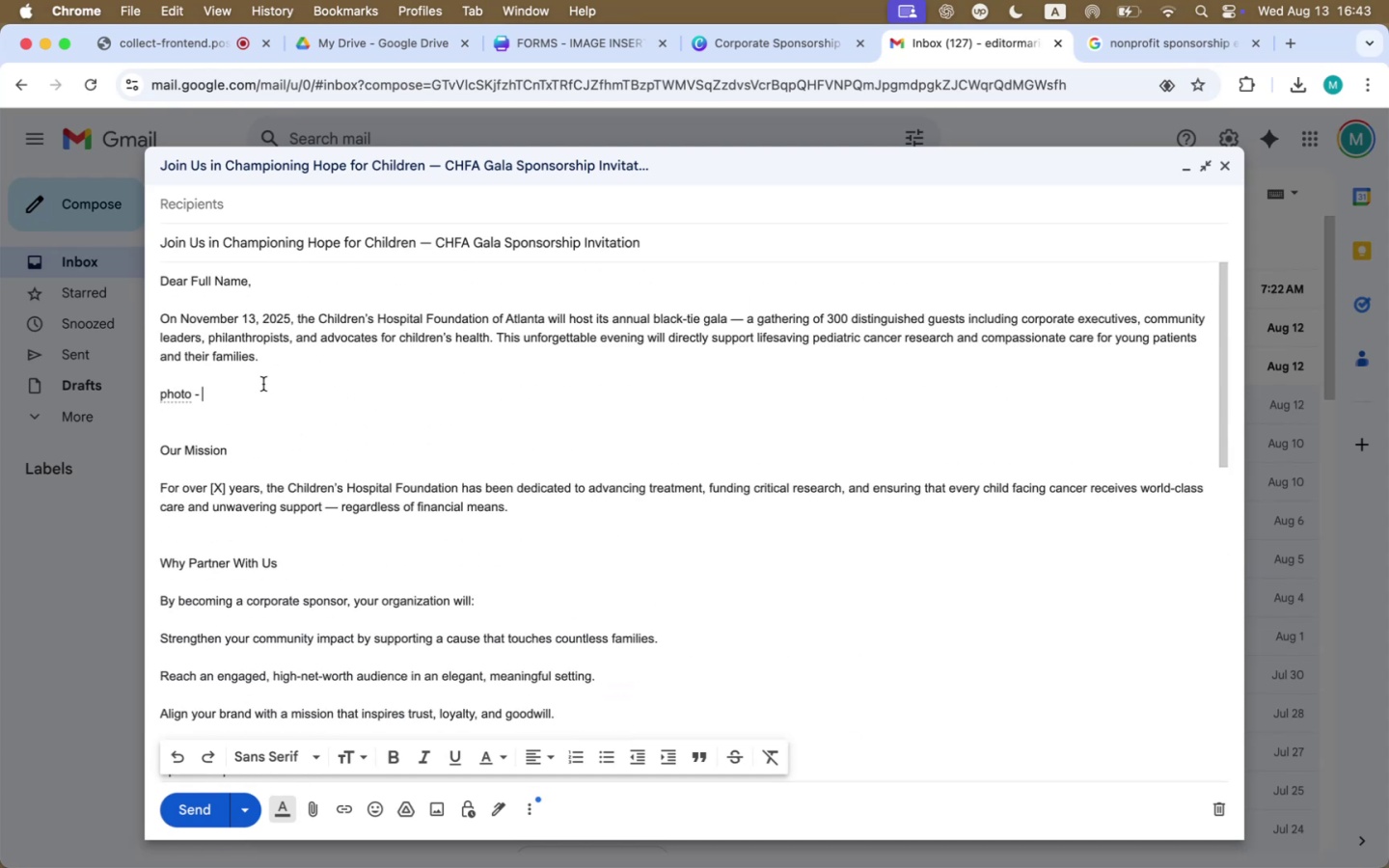 
double_click([263, 374])
 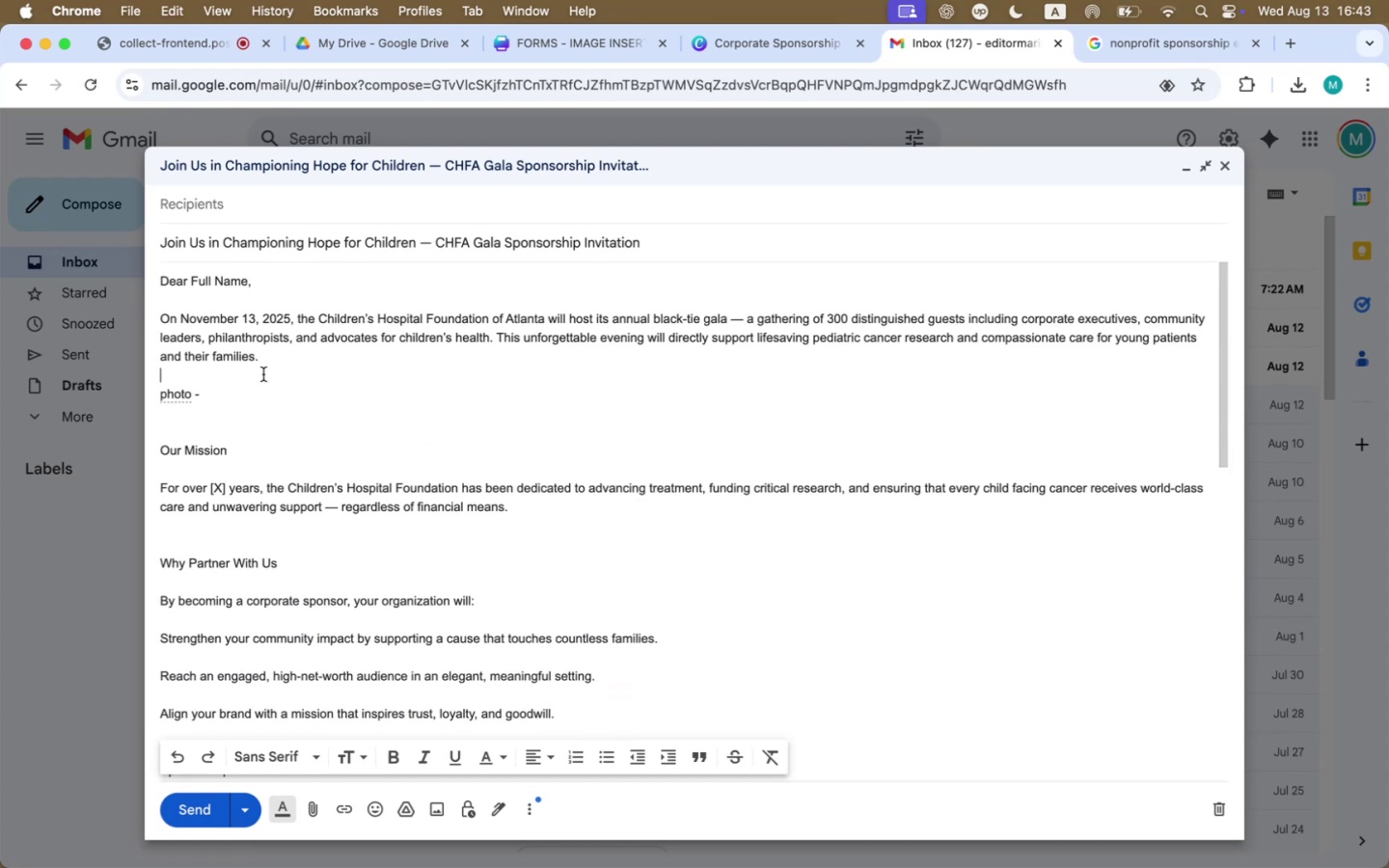 
key(Shift+Enter)
 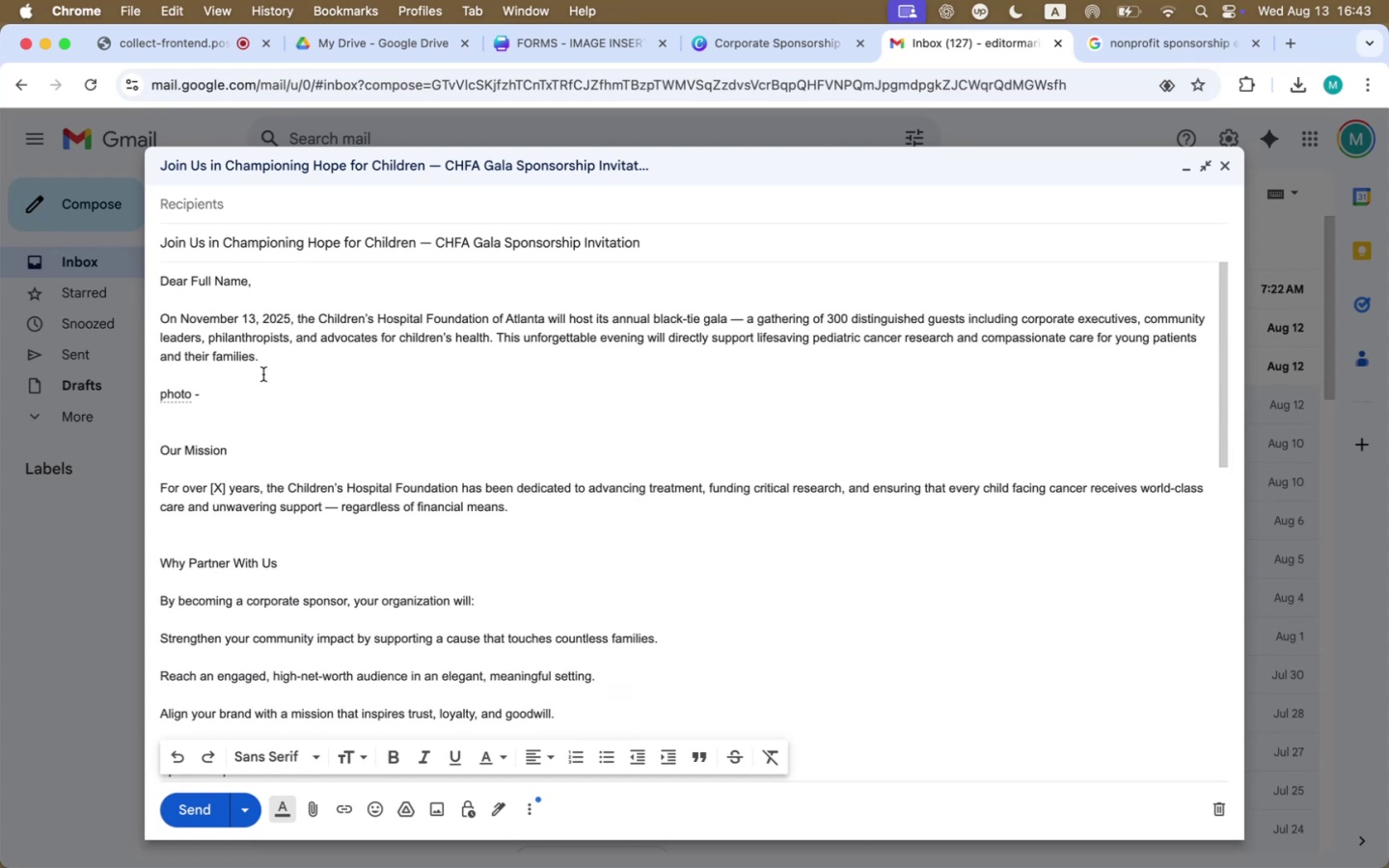 
key(Shift+Enter)
 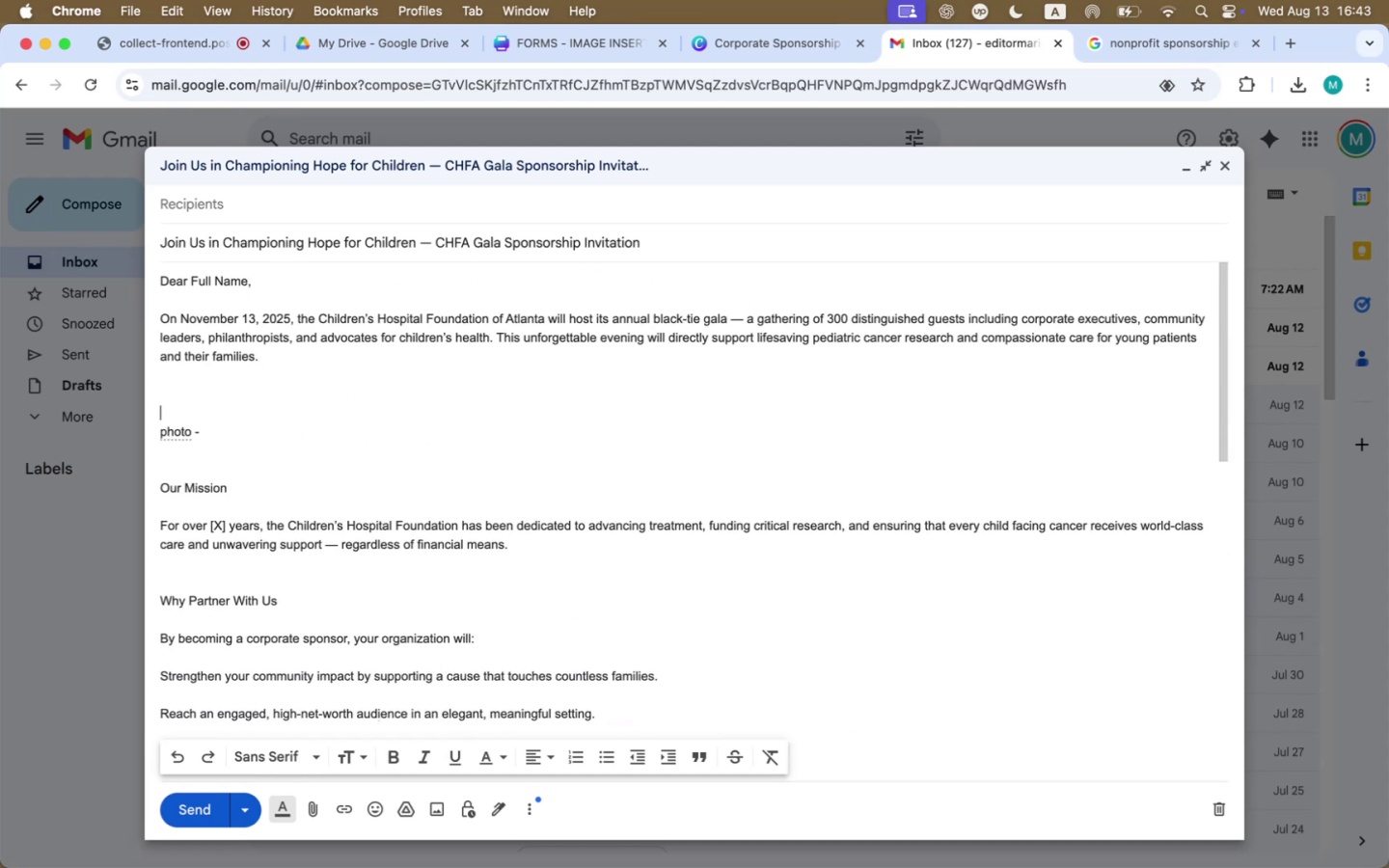 
key(ArrowUp)
 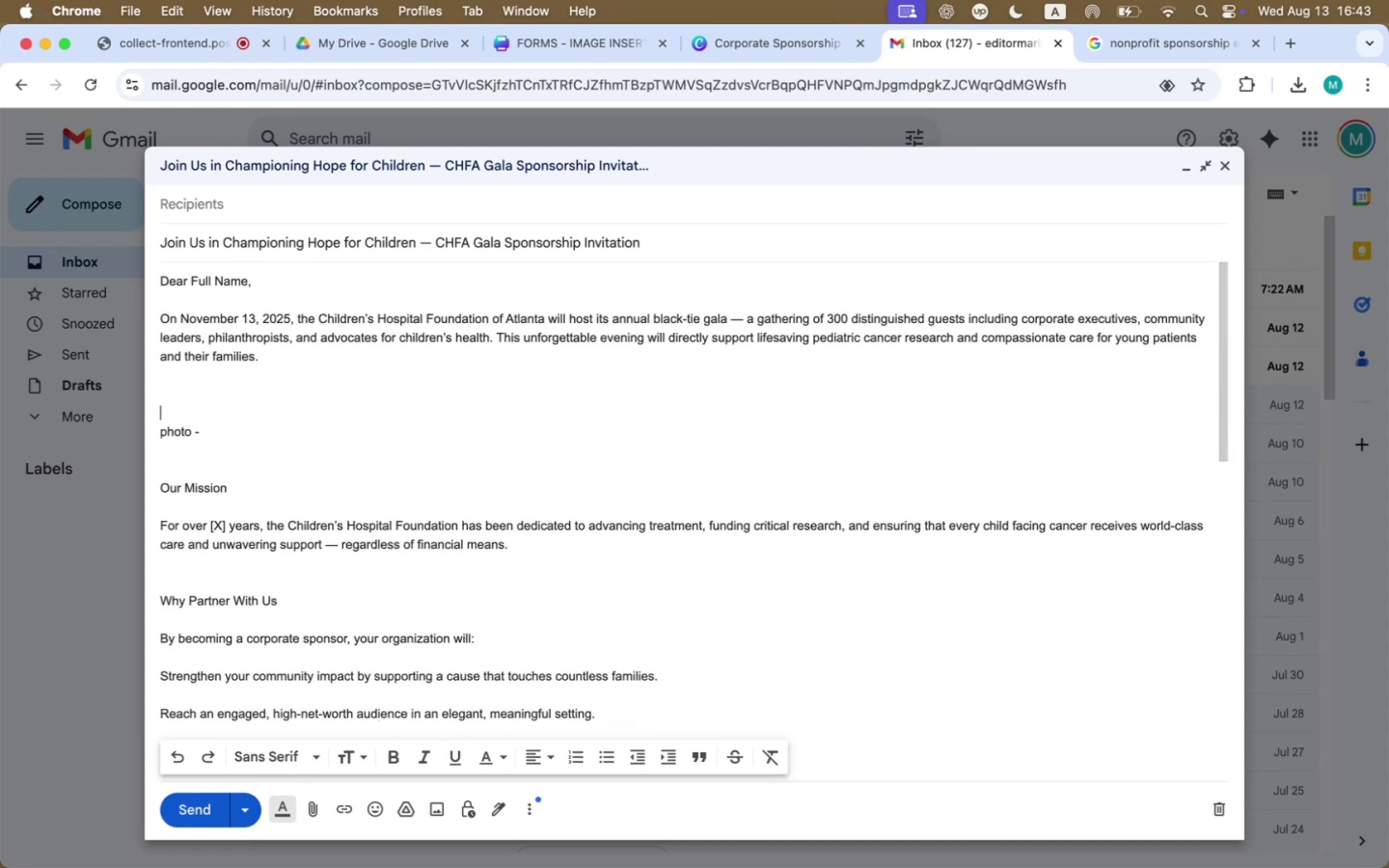 
key(ArrowUp)
 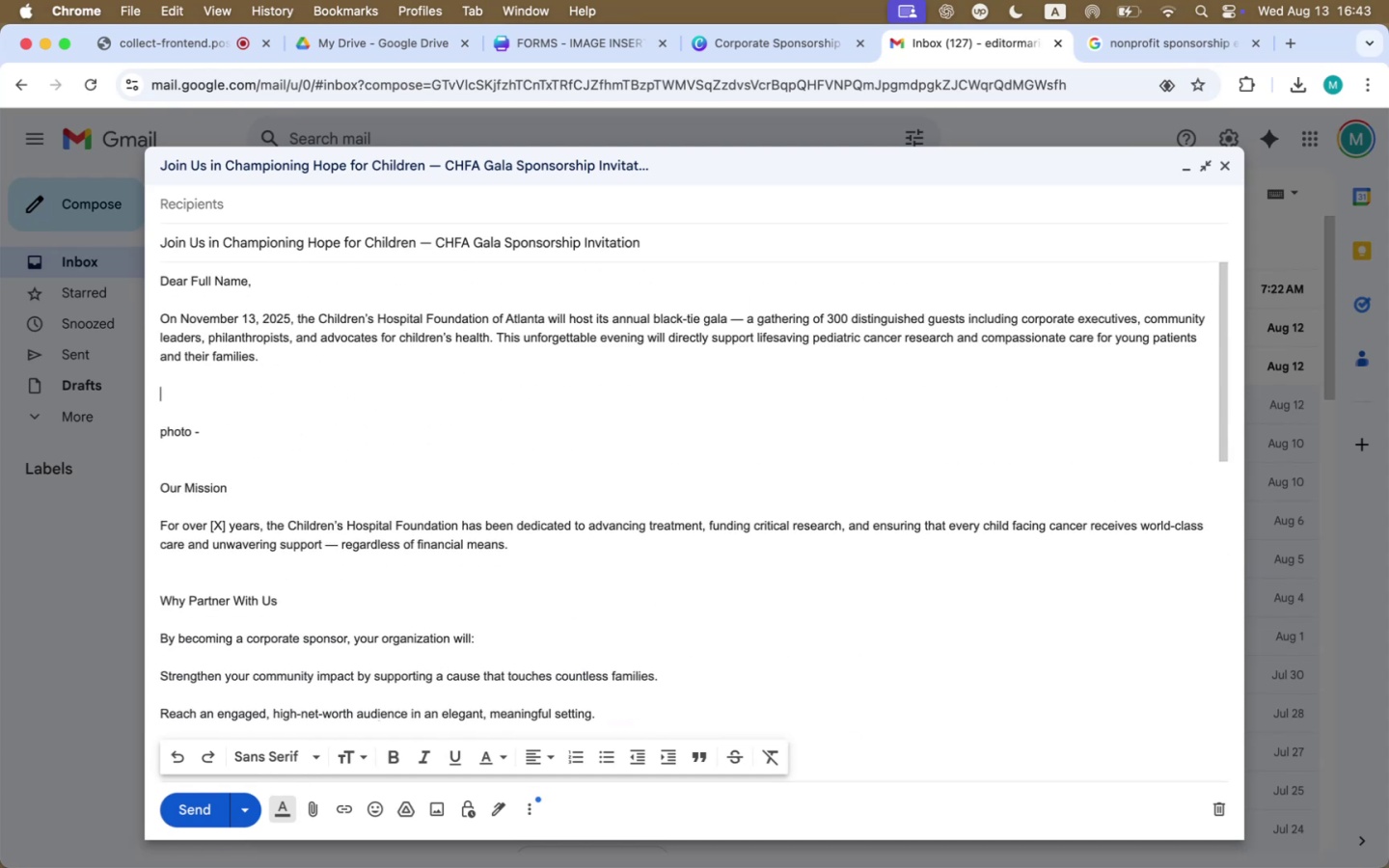 
key(ArrowDown)
 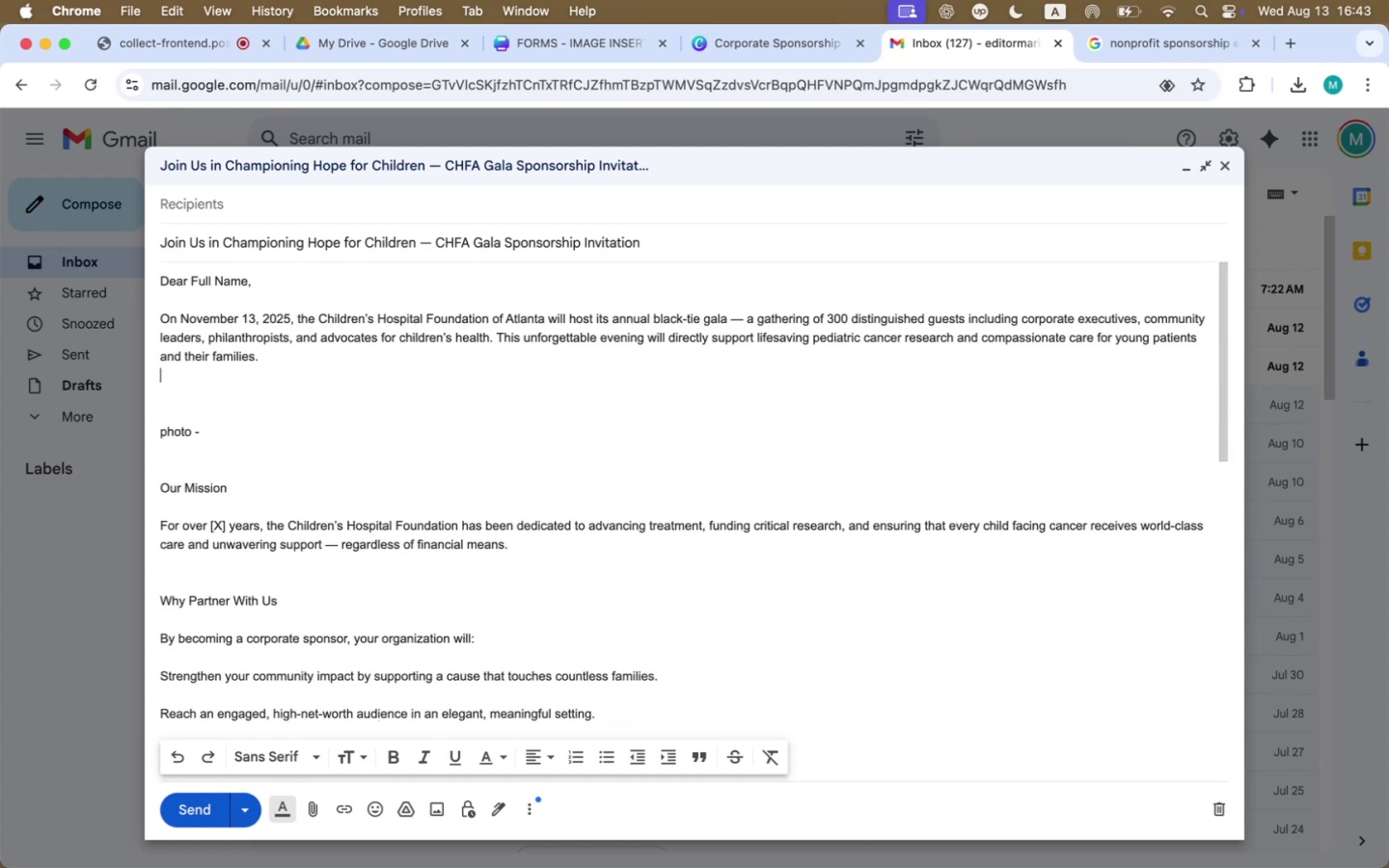 
key(Meta+CommandLeft)
 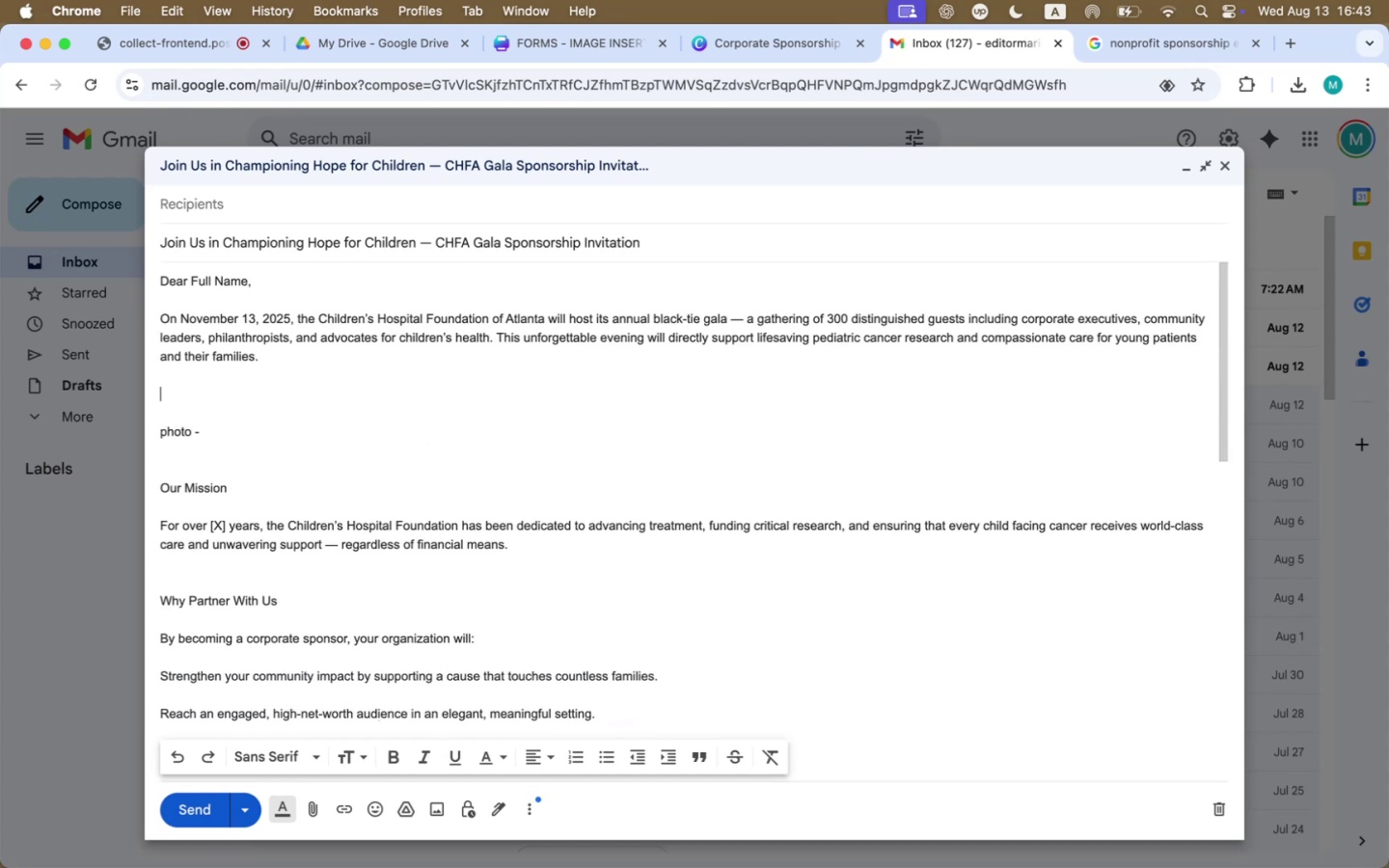 
key(Meta+V)
 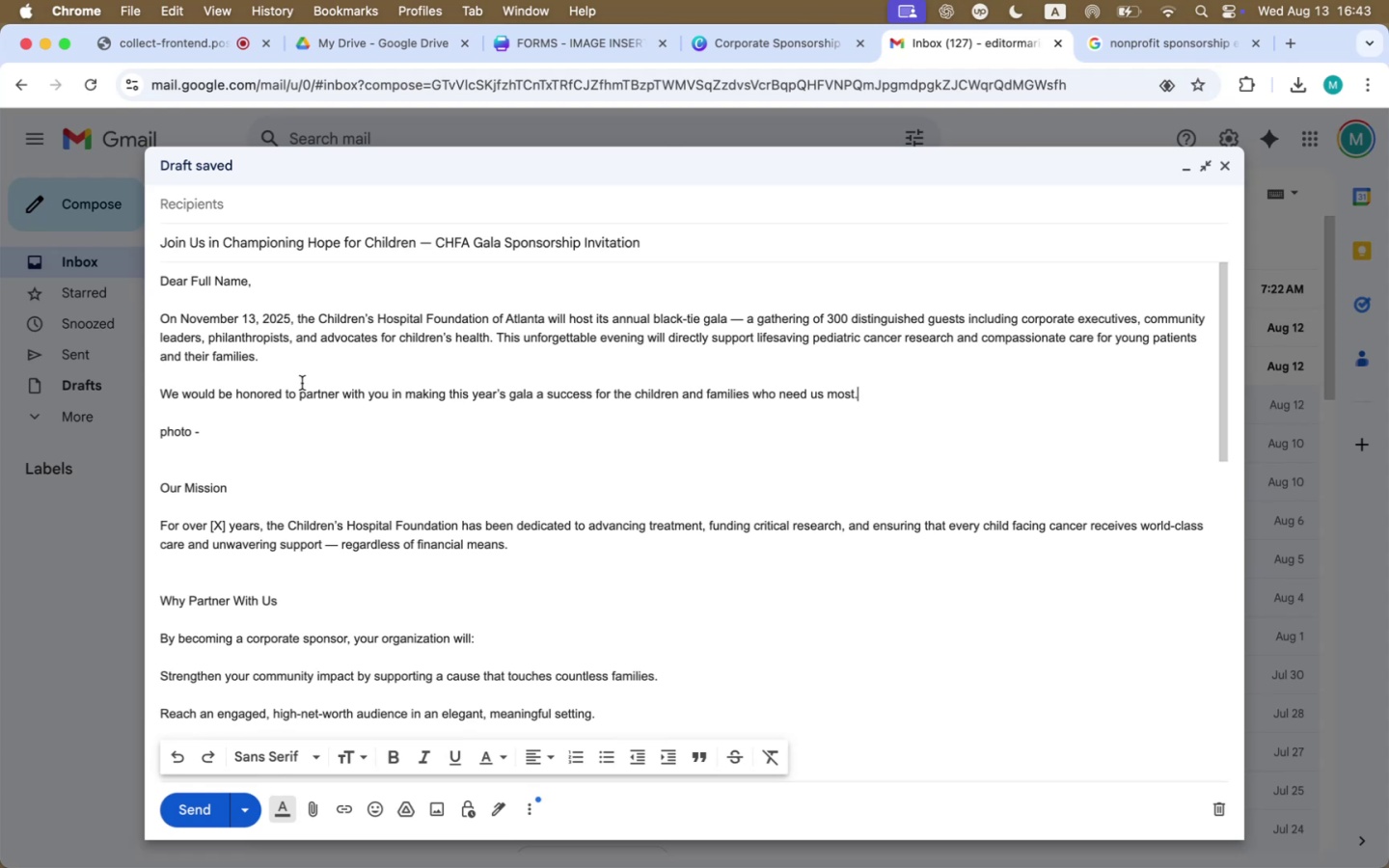 
wait(11.33)
 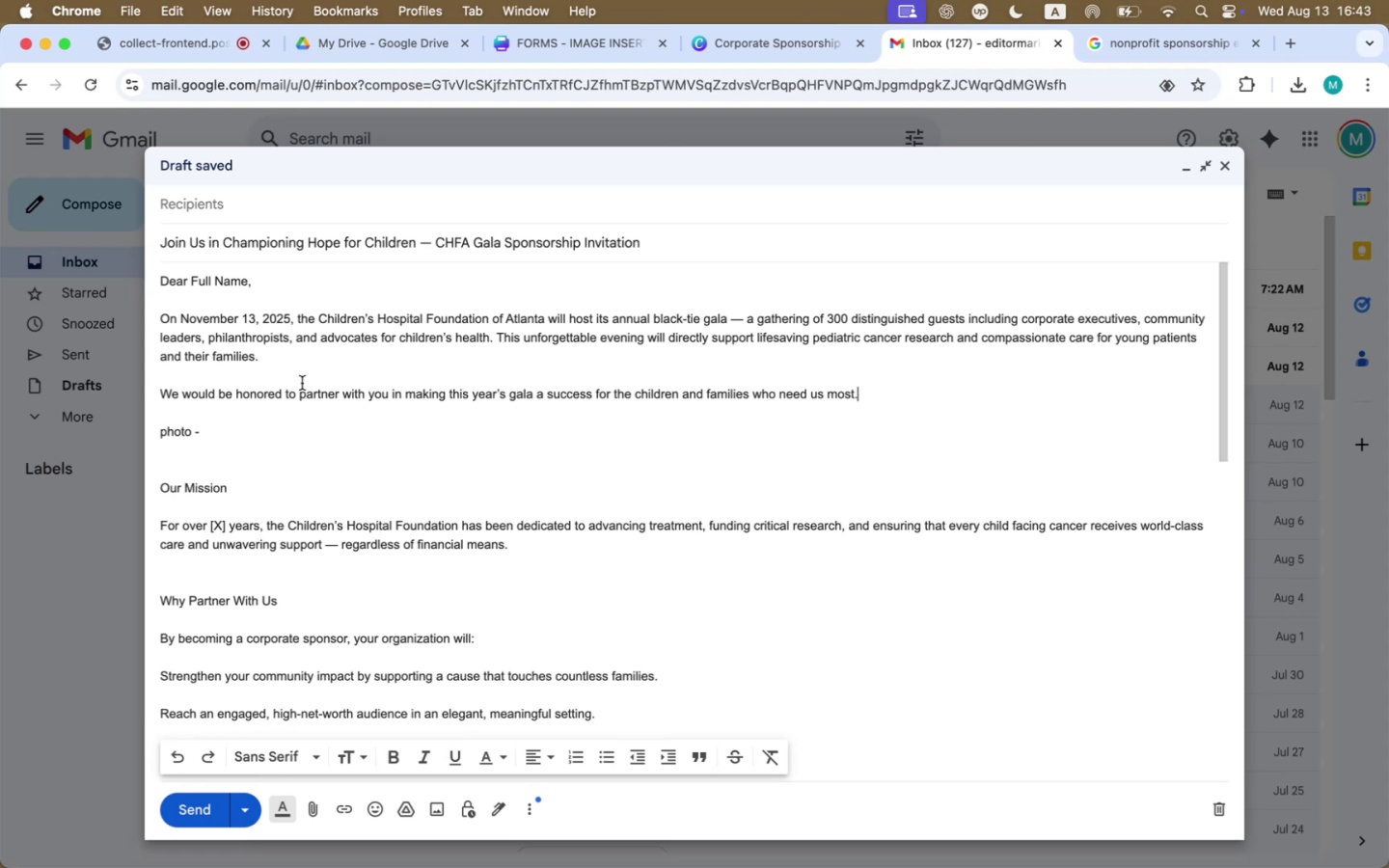 
double_click([306, 355])
 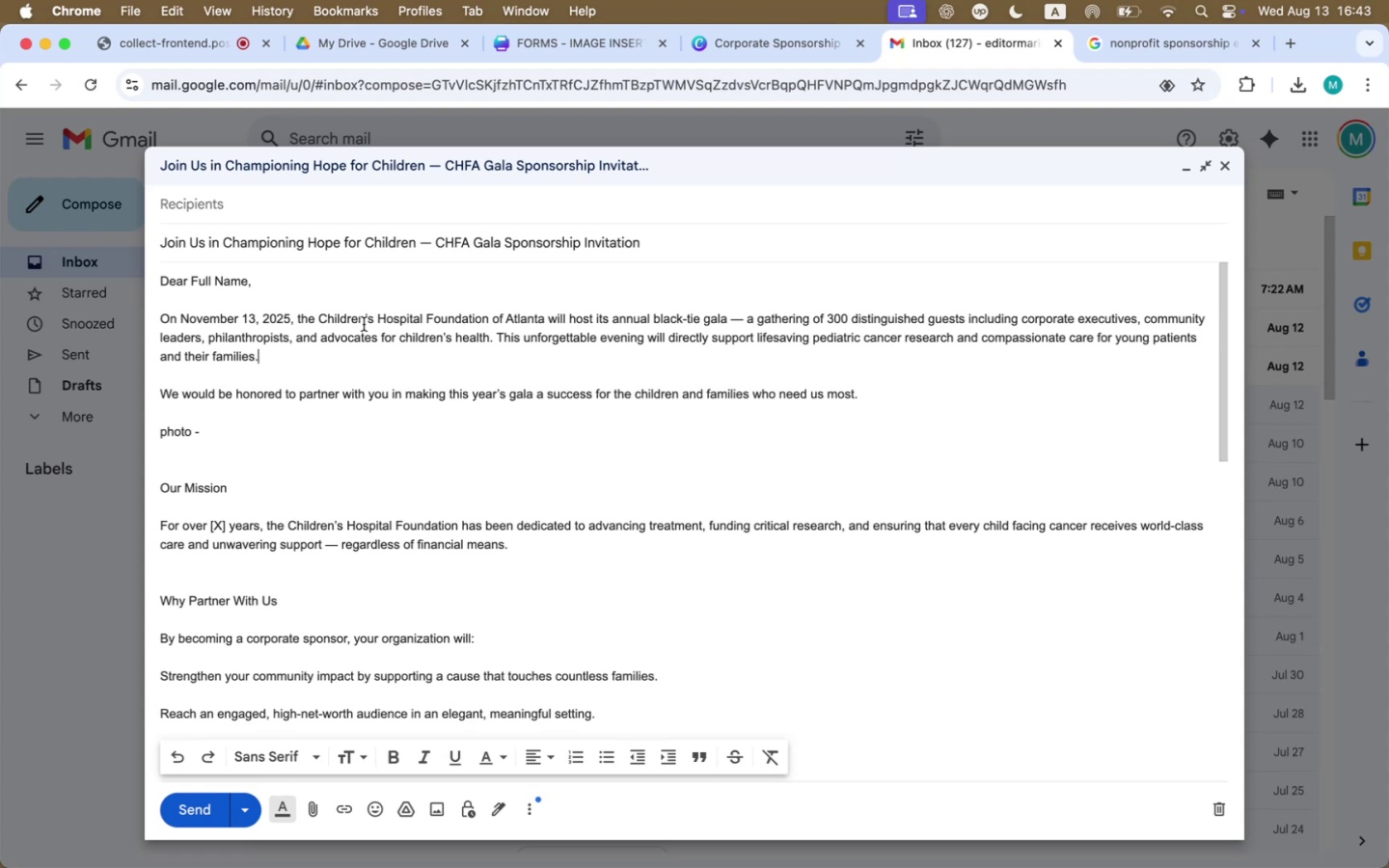 
wait(35.51)
 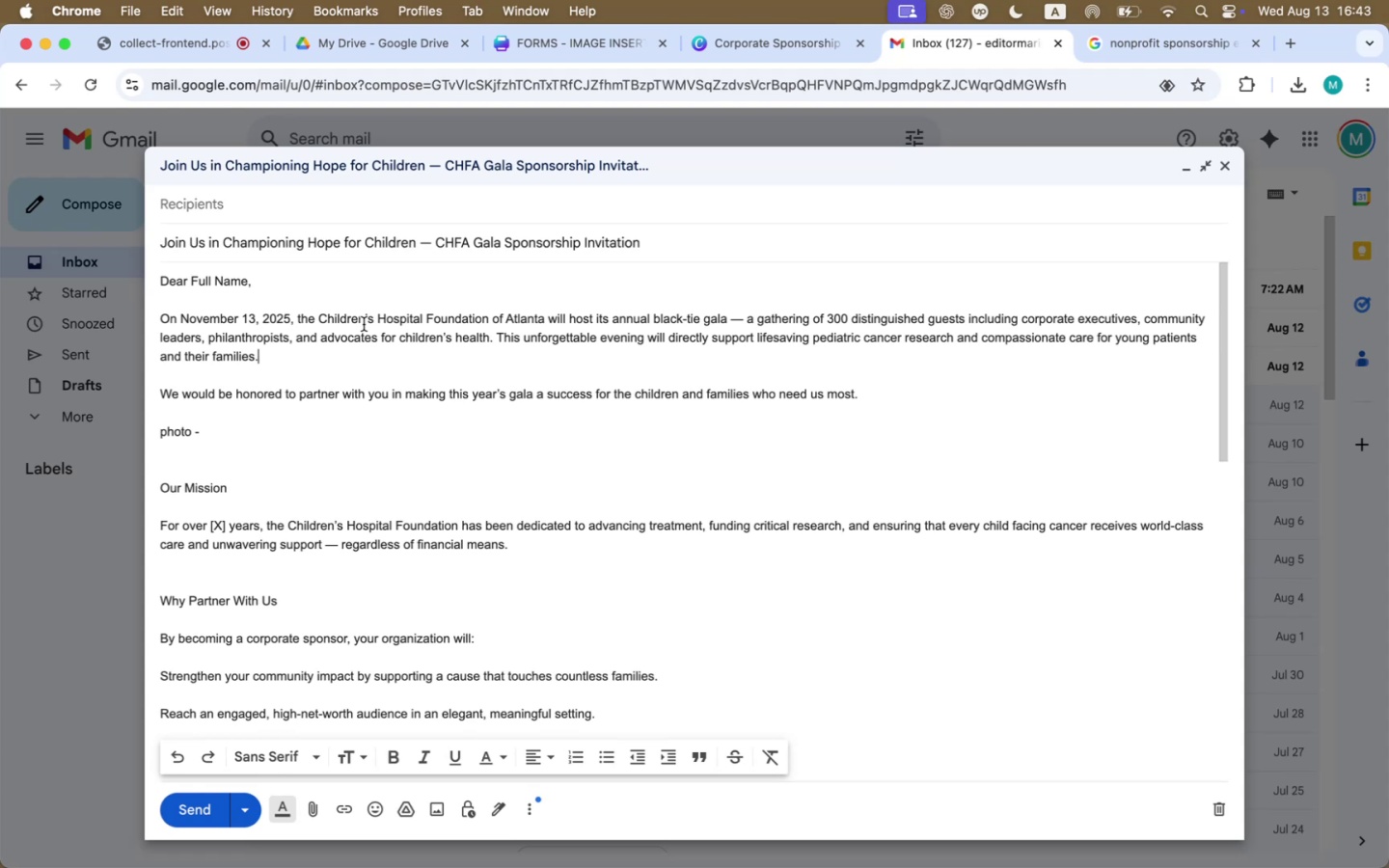 
left_click([386, 393])
 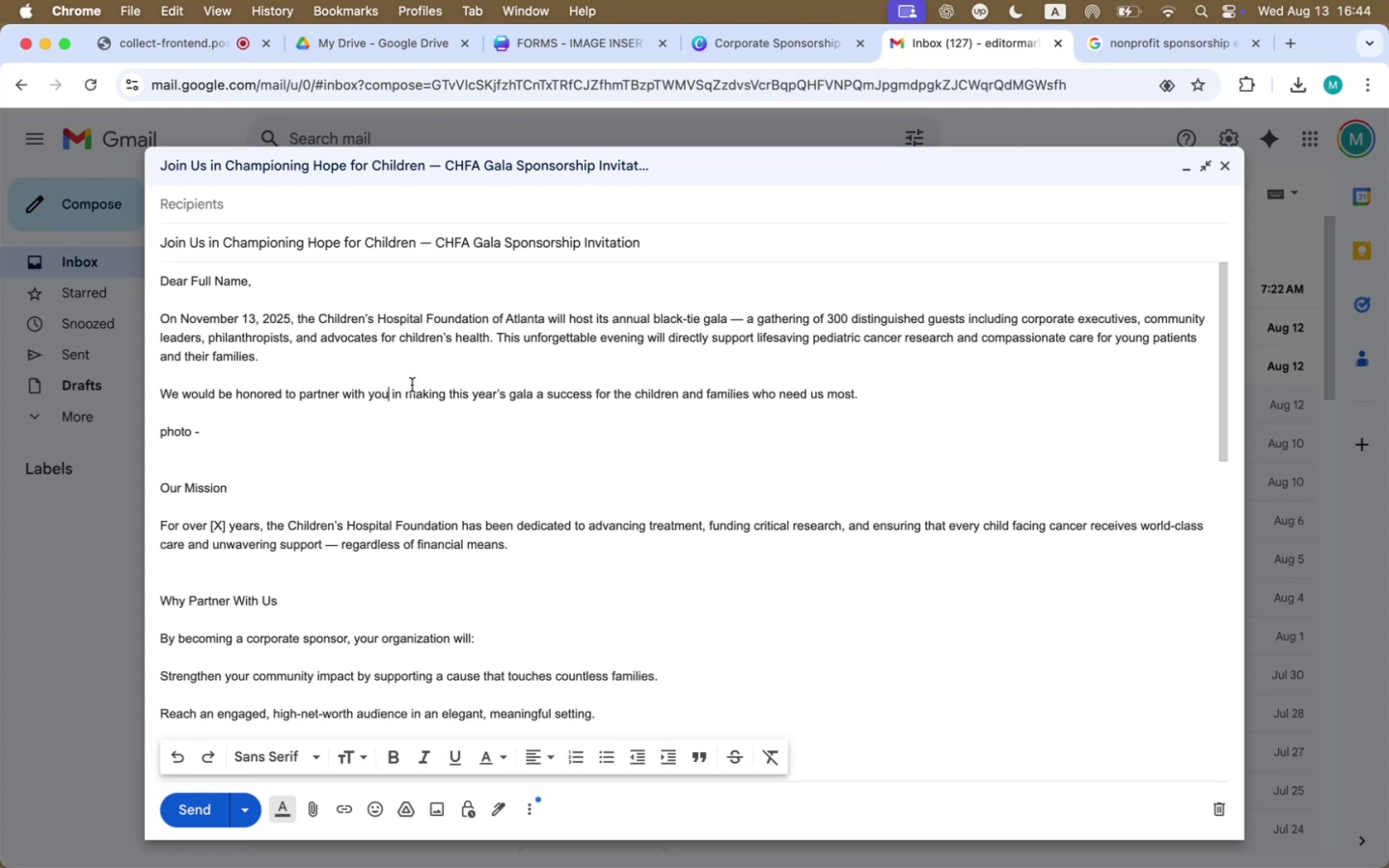 
type( and your company)
 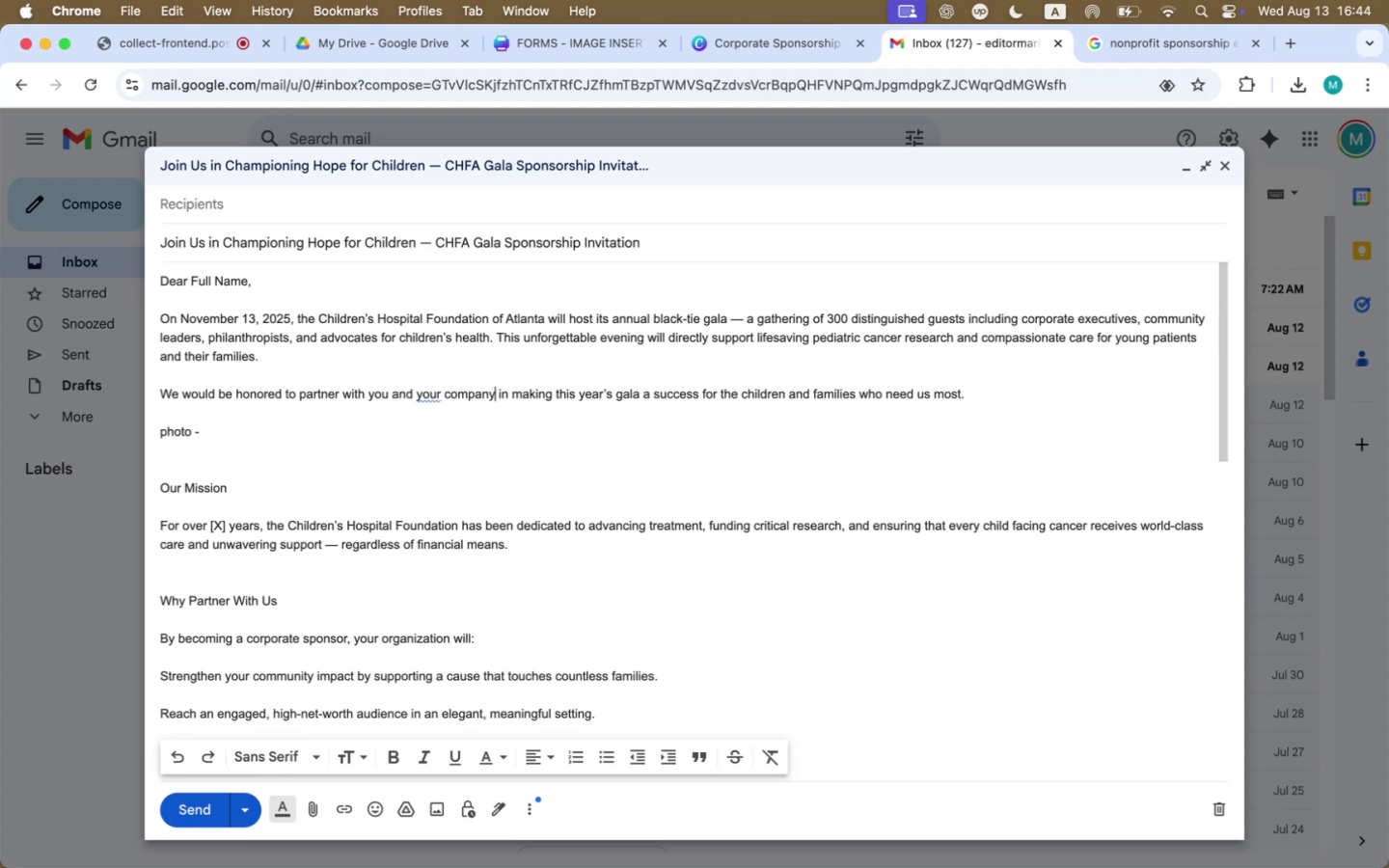 
scroll: coordinate [412, 385], scroll_direction: up, amount: 7.0
 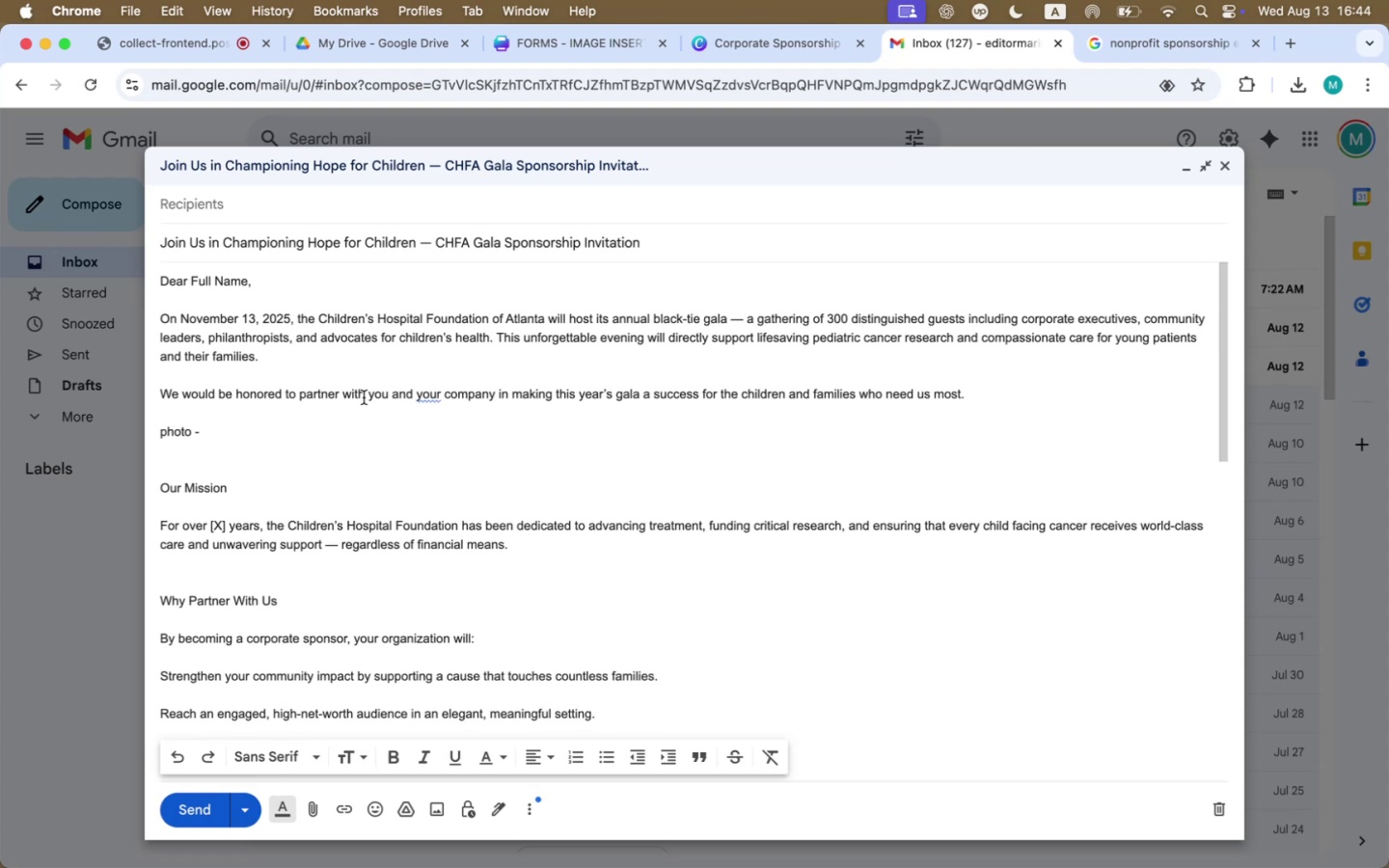 
left_click([483, 394])
 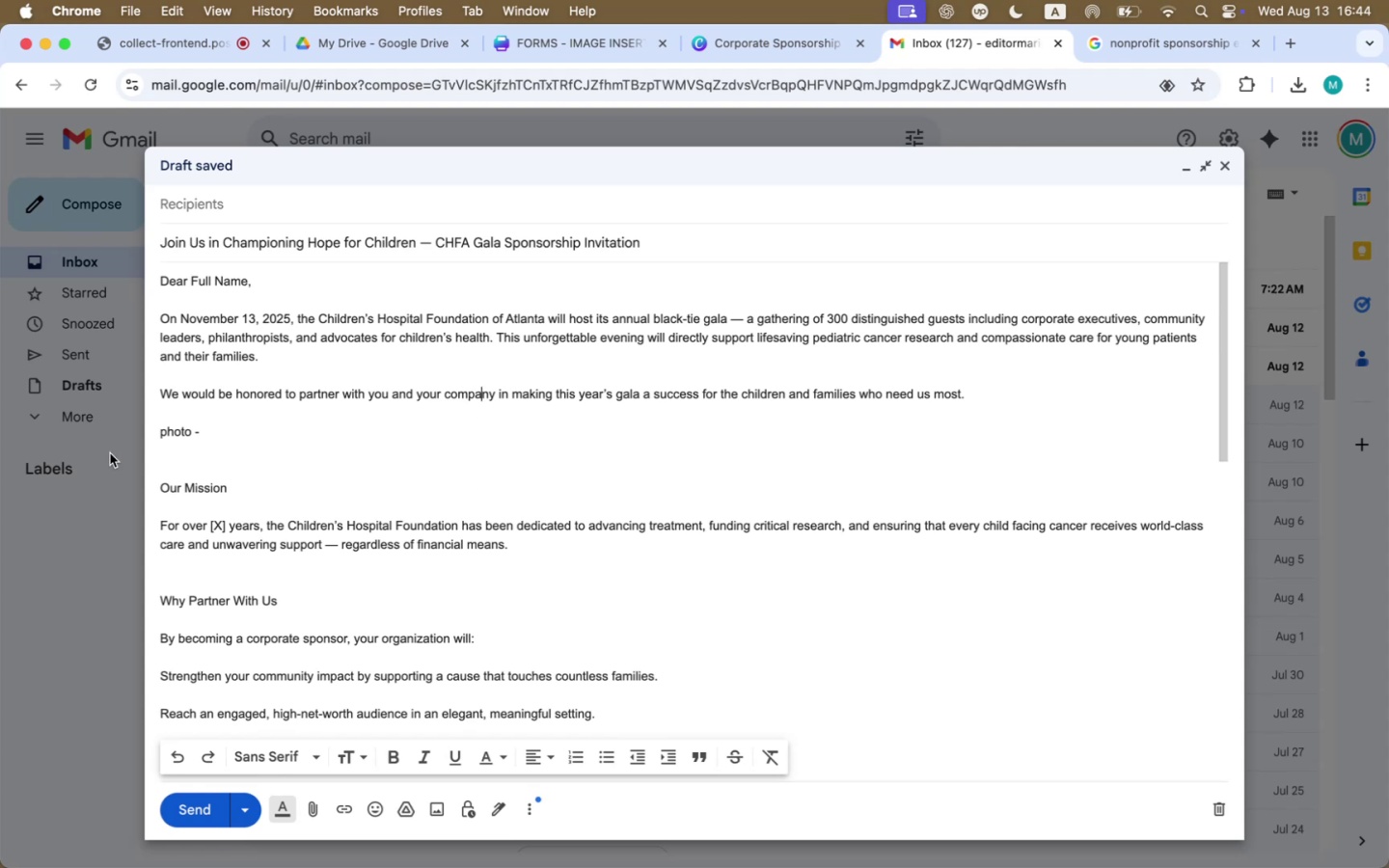 
wait(9.45)
 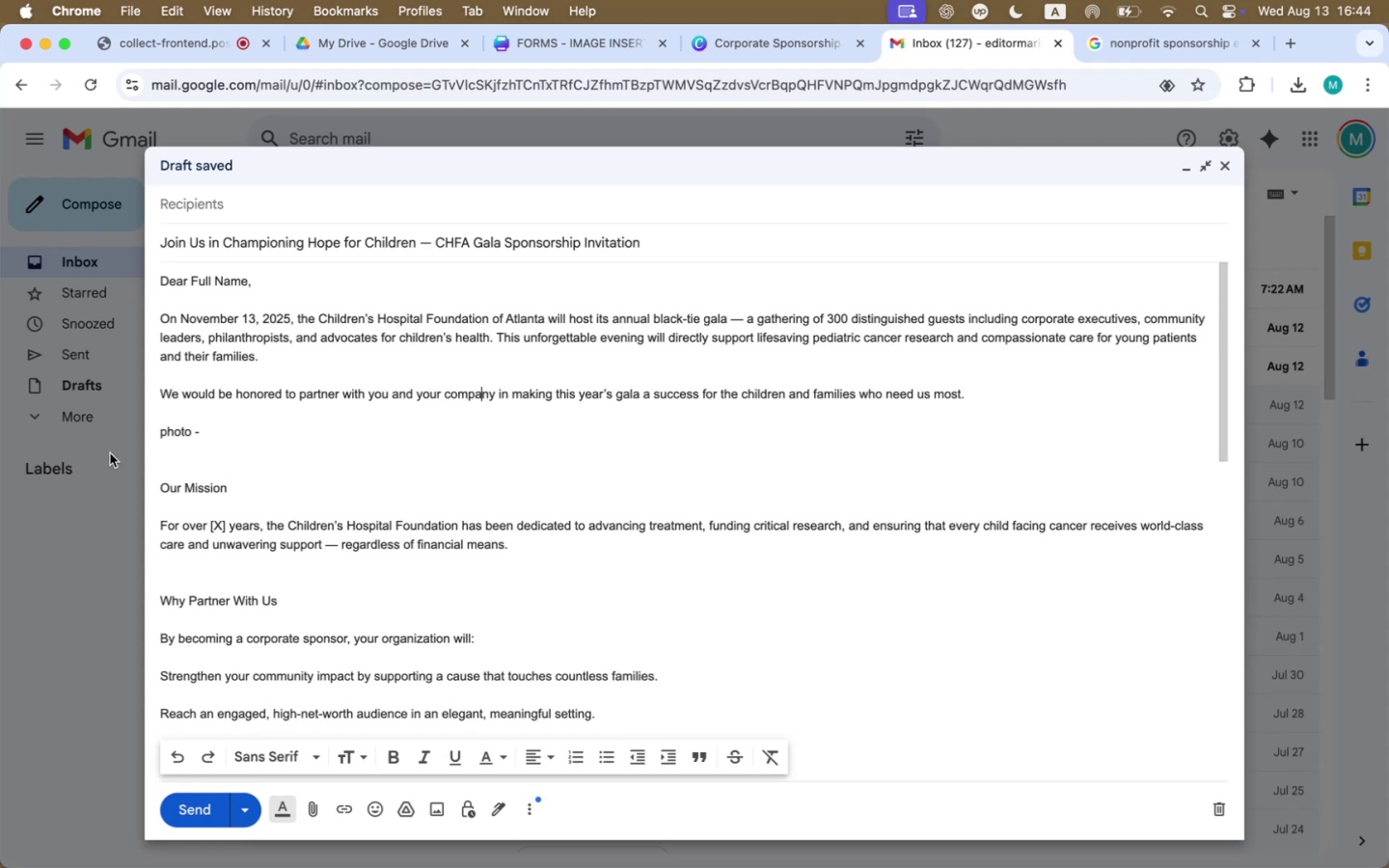 
left_click([159, 454])
 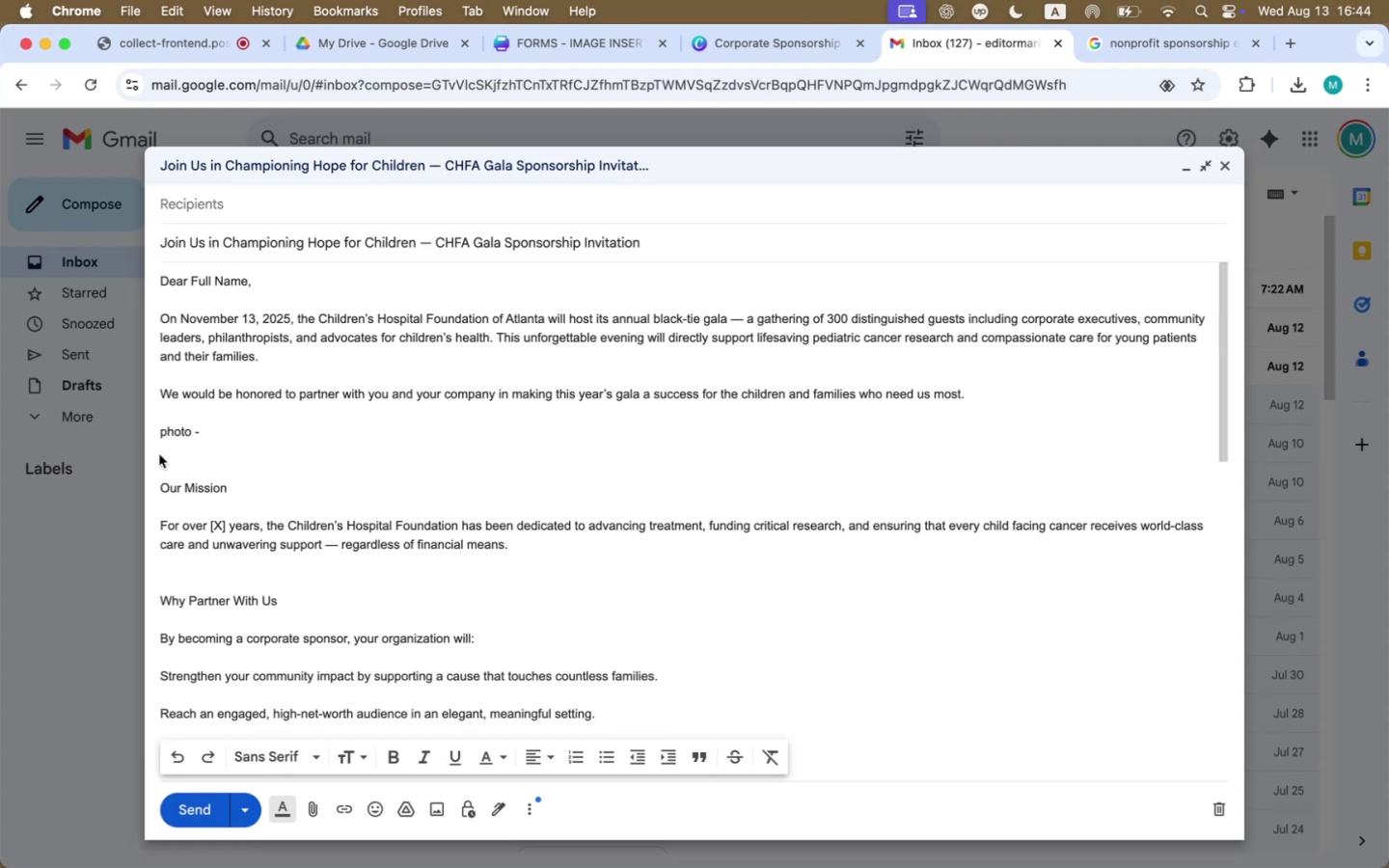 
left_click([185, 454])
 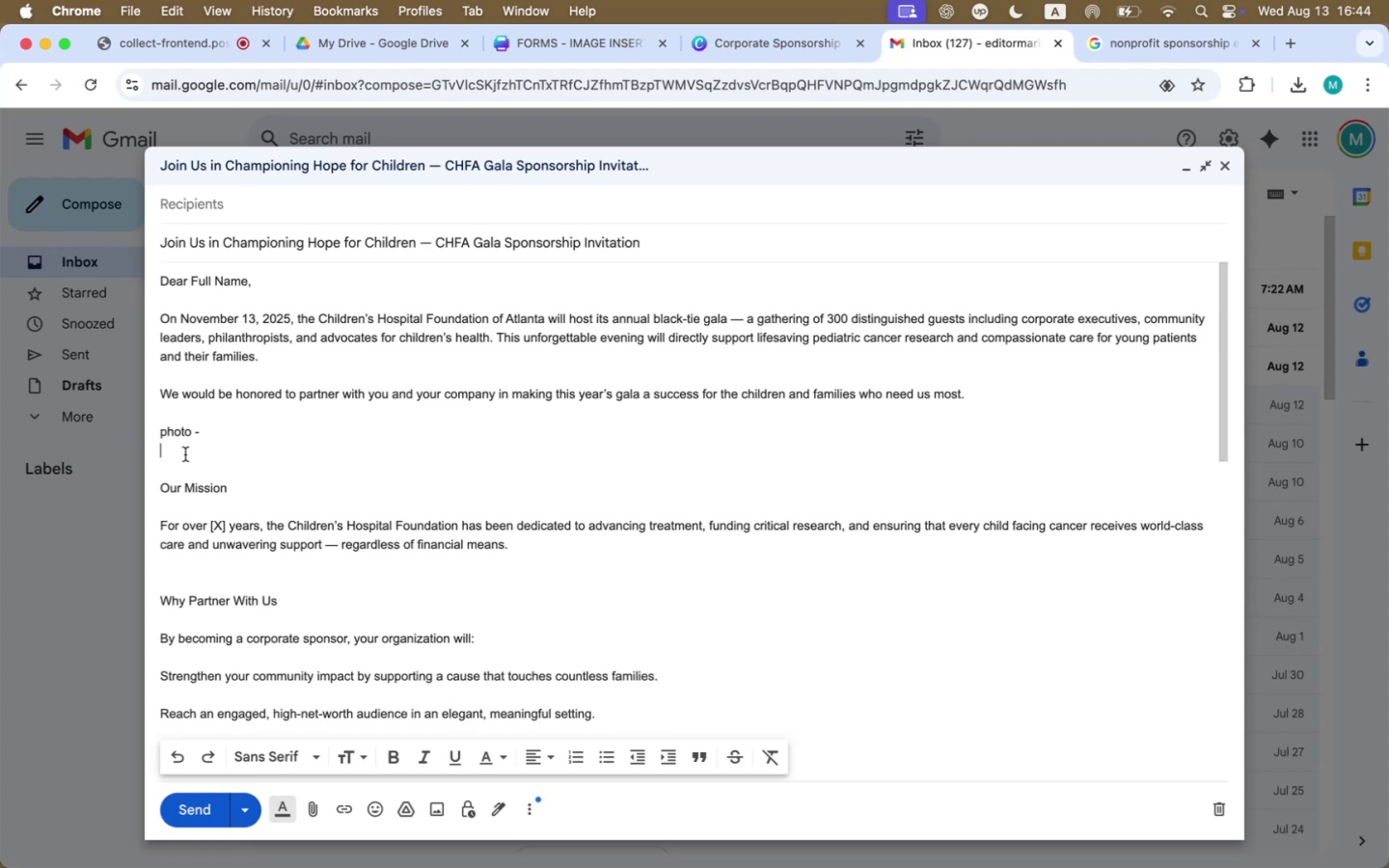 
key(Backspace)
 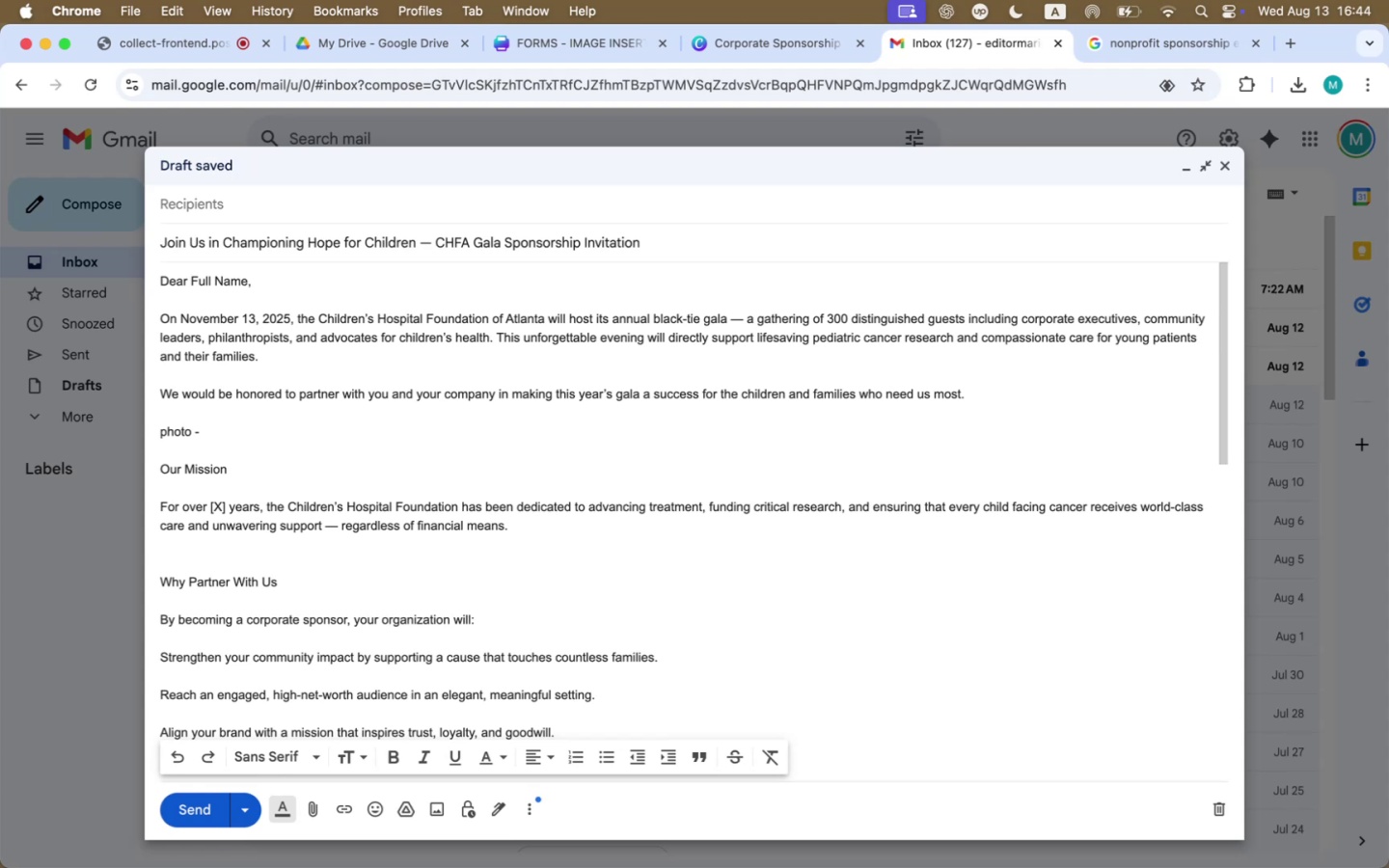 
wait(5.13)
 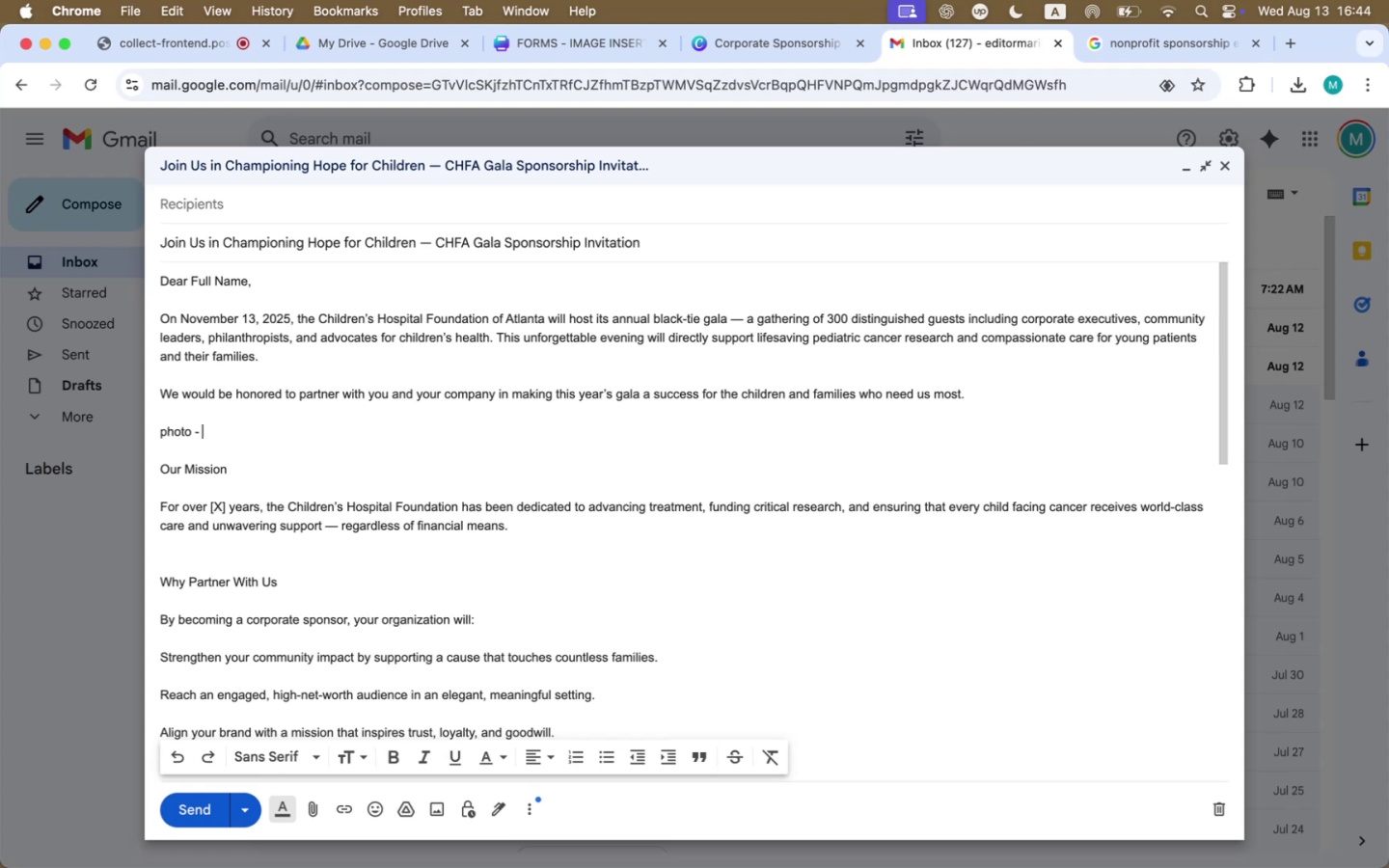 
double_click([235, 321])
 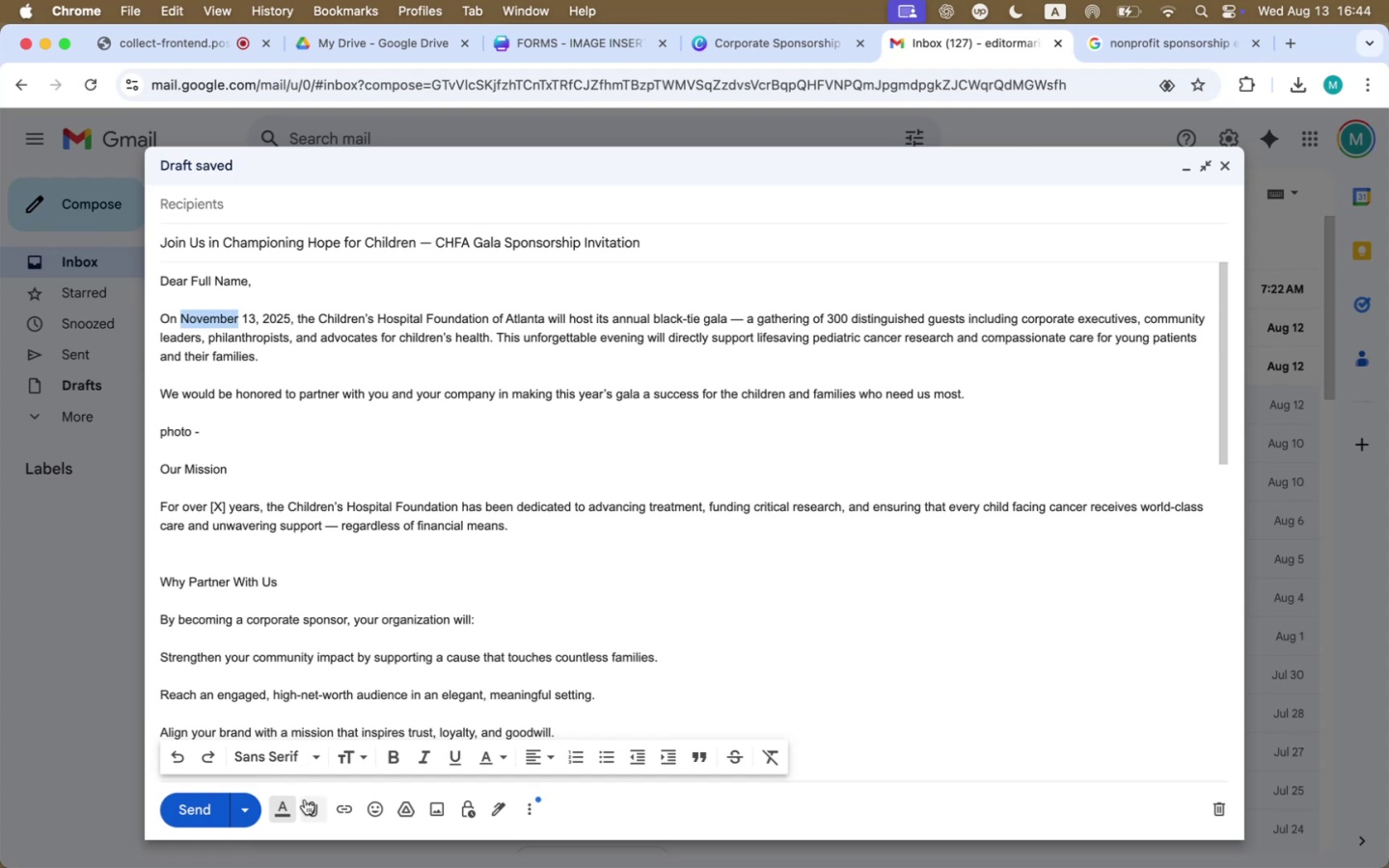 
left_click([302, 760])
 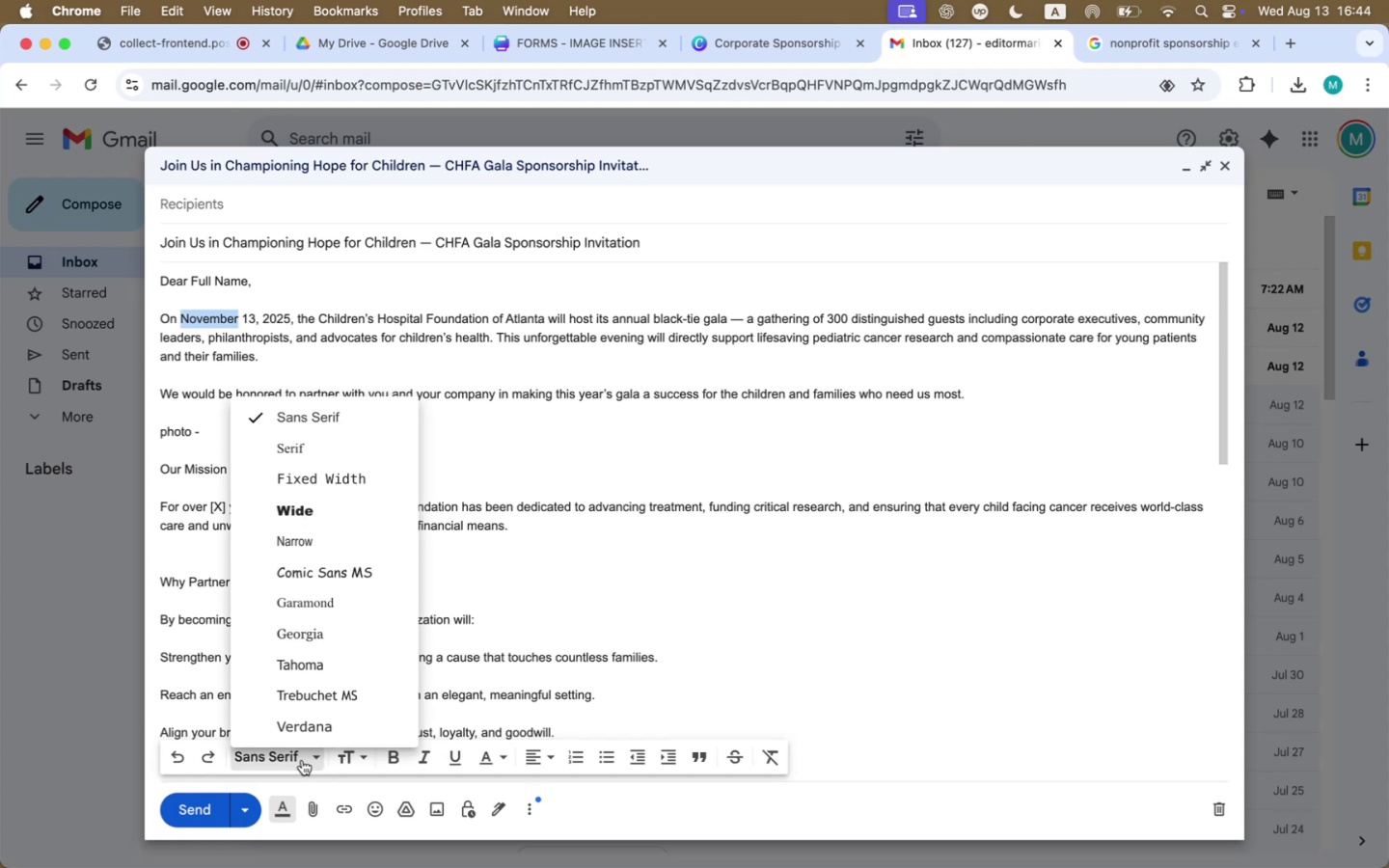 
scroll: coordinate [353, 578], scroll_direction: down, amount: 19.0
 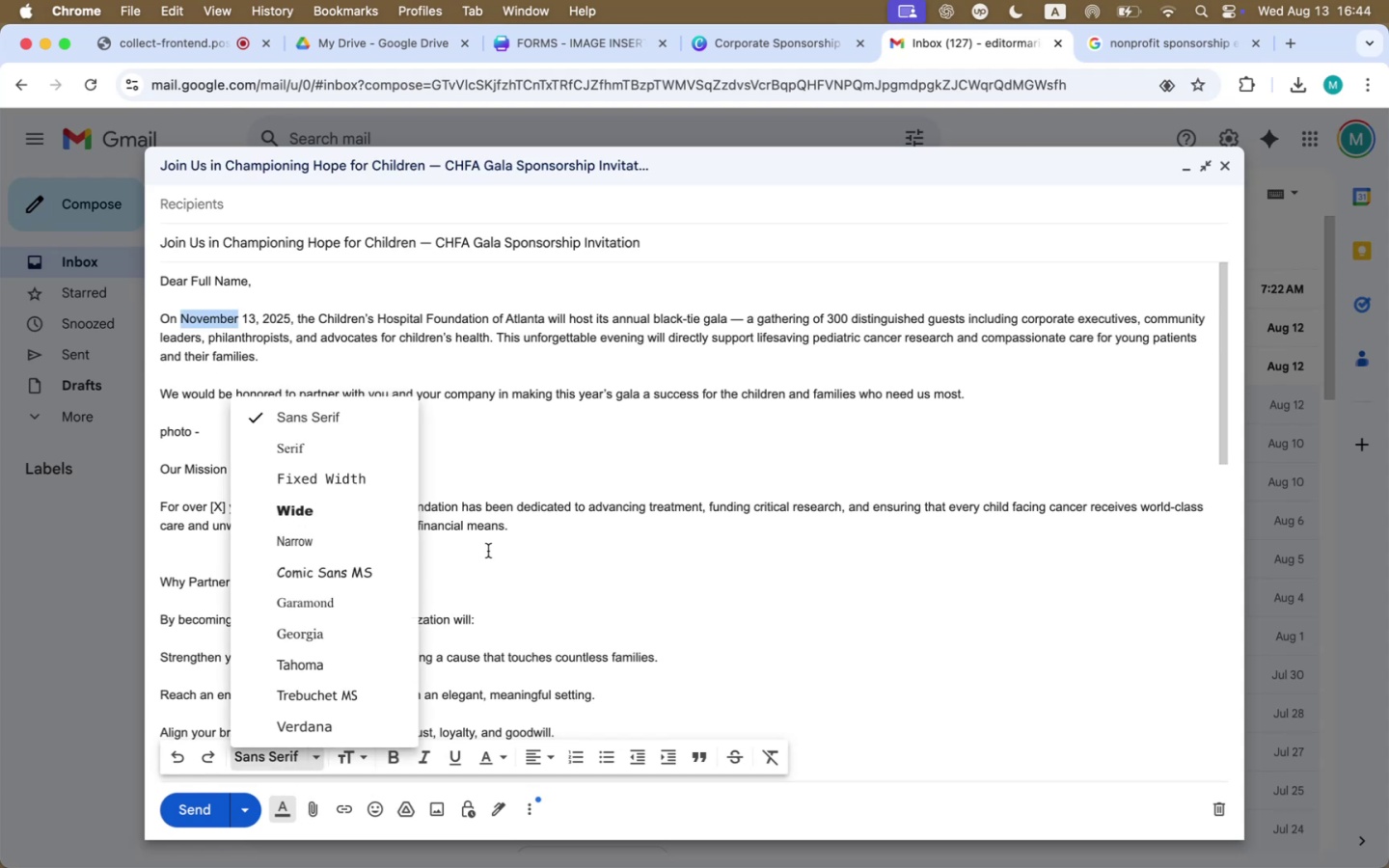 
left_click([488, 551])
 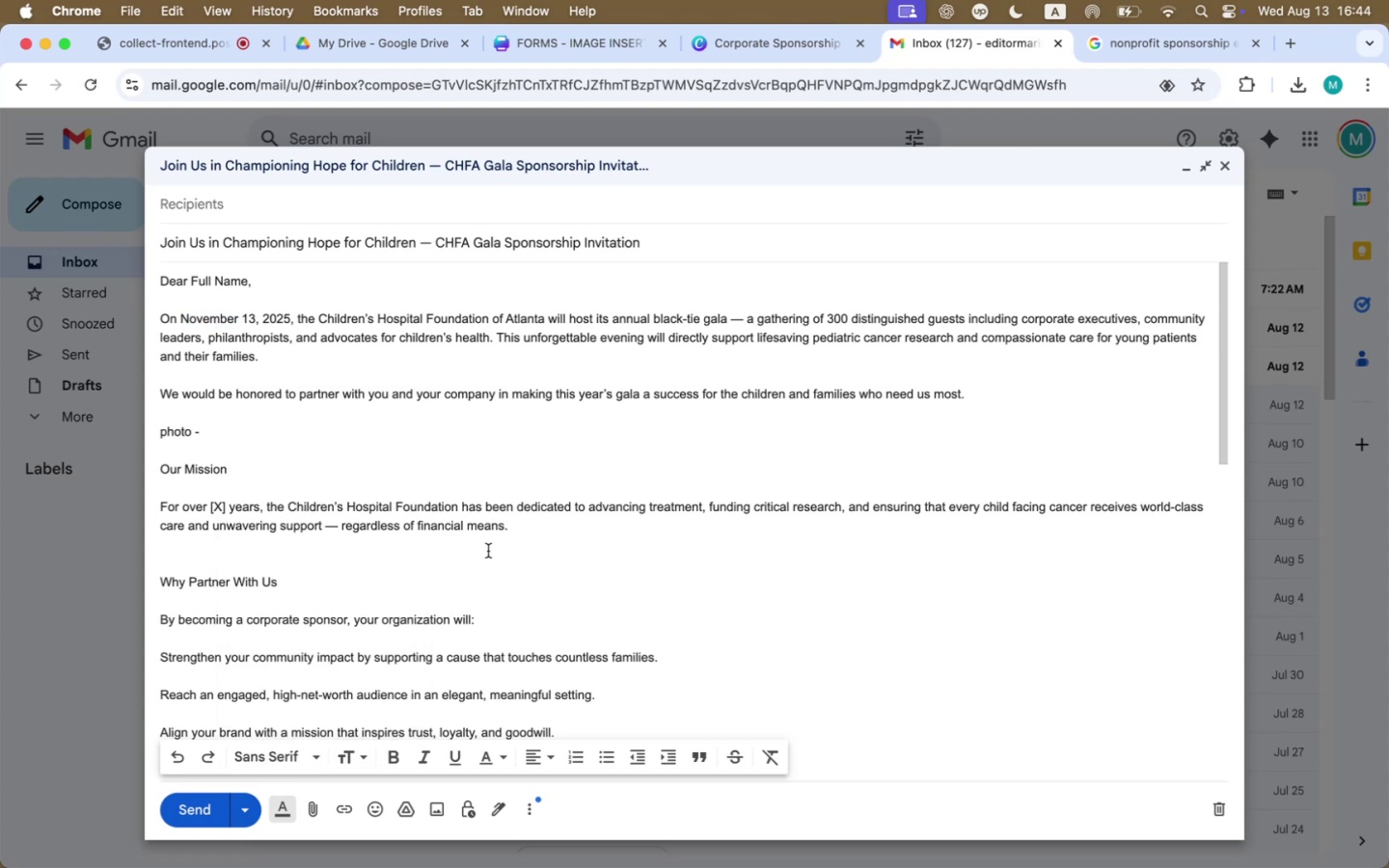 
wait(10.87)
 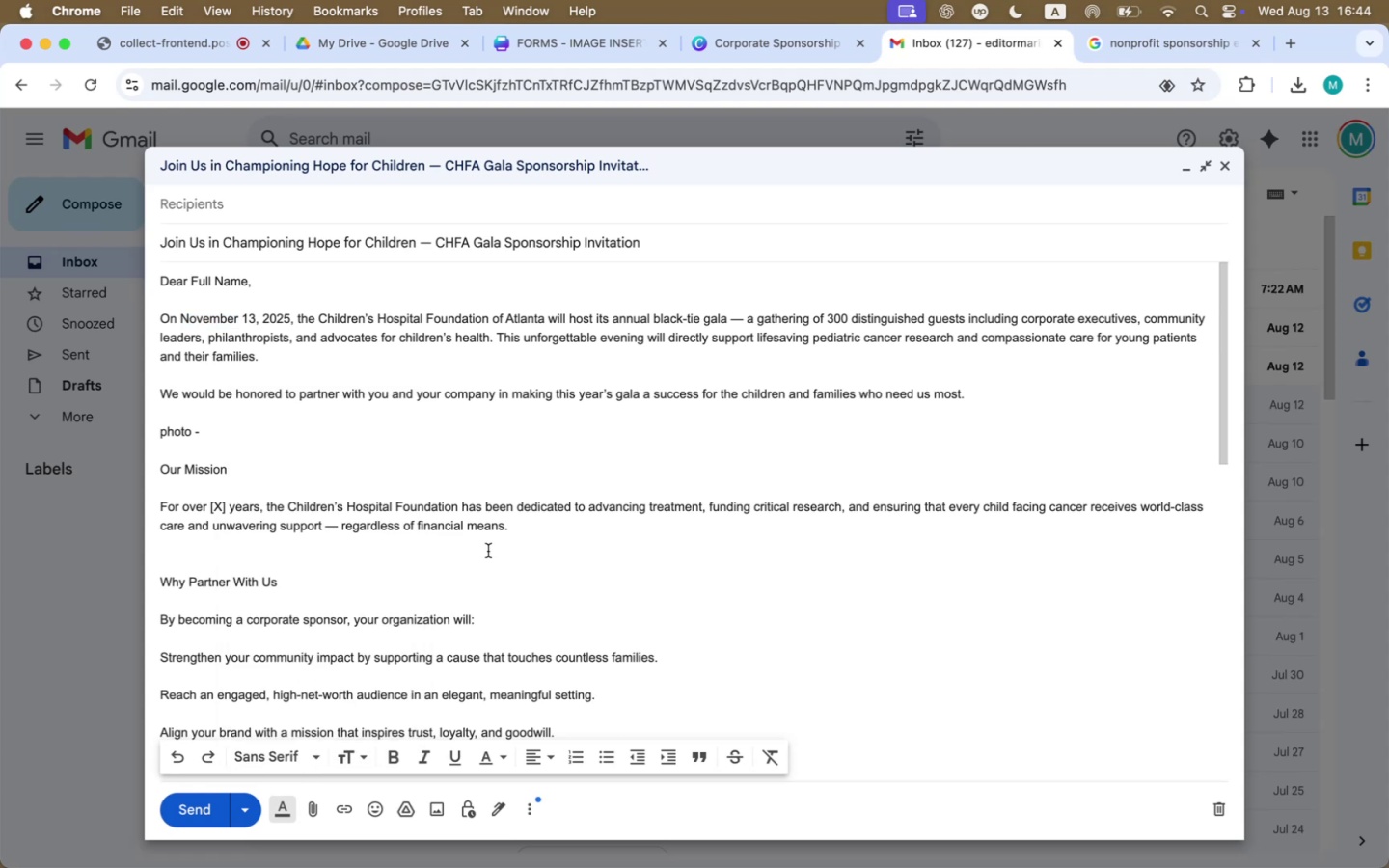 
scroll: coordinate [464, 598], scroll_direction: down, amount: 20.0
 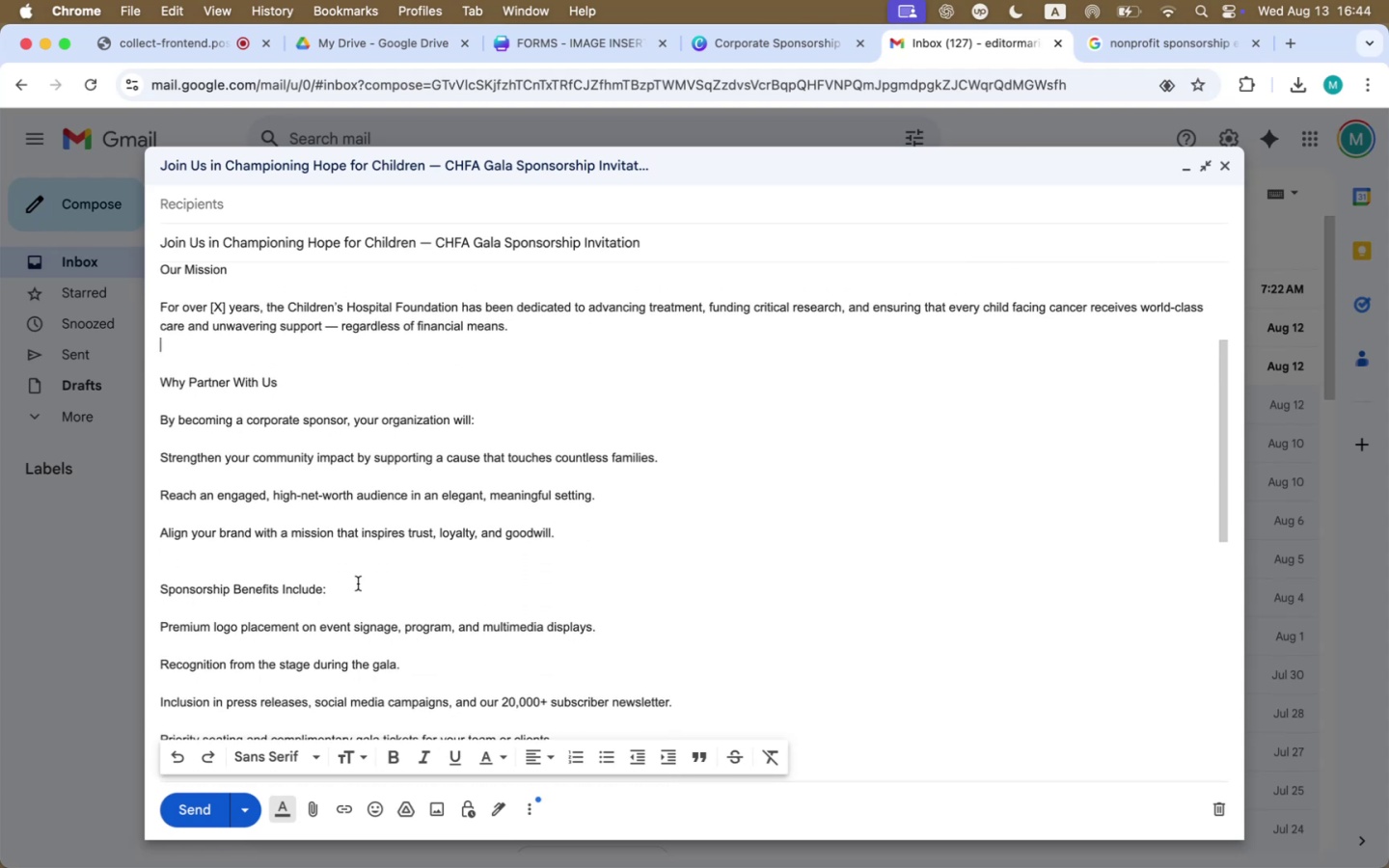 
wait(7.38)
 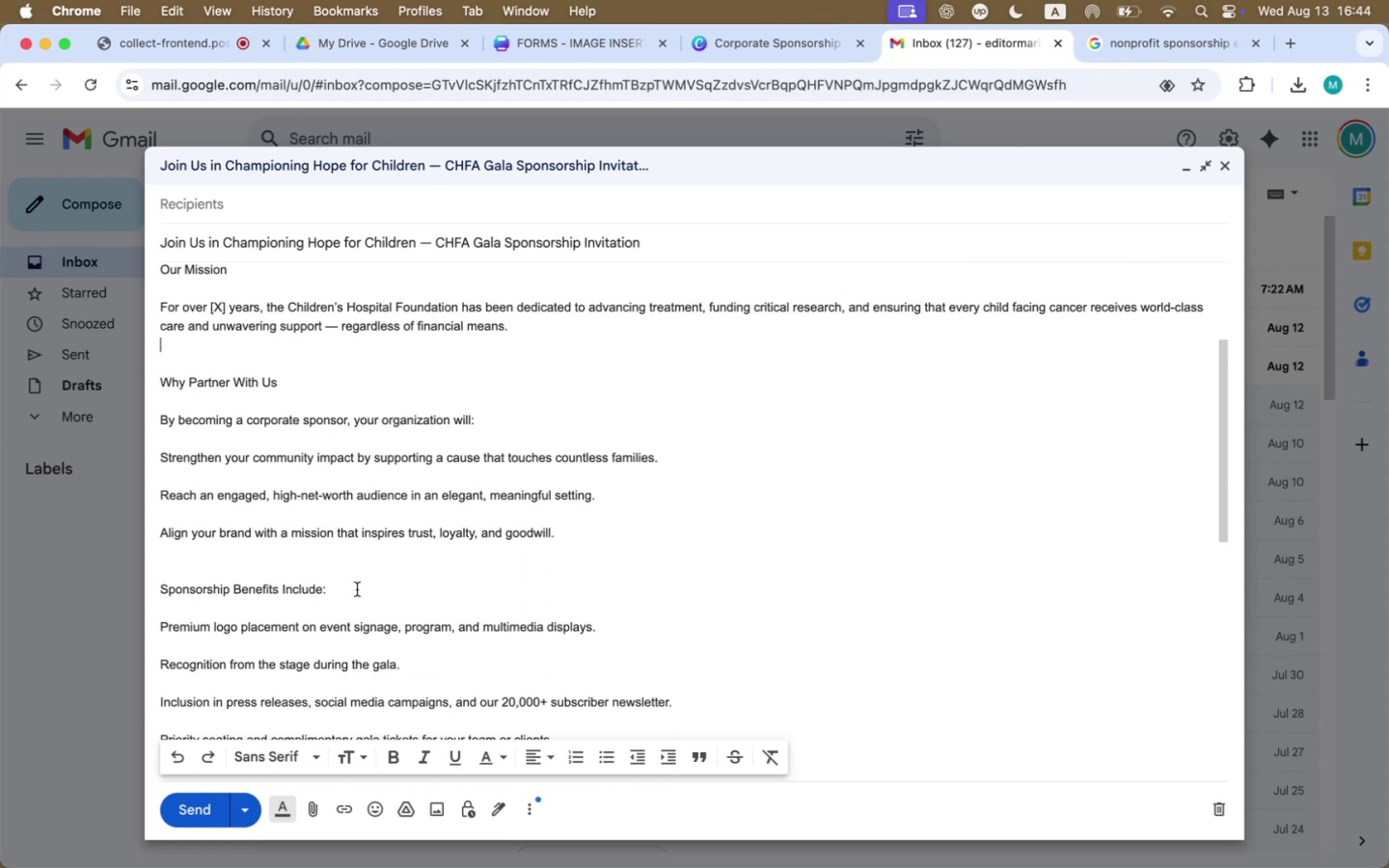 
scroll: coordinate [360, 585], scroll_direction: down, amount: 19.0
 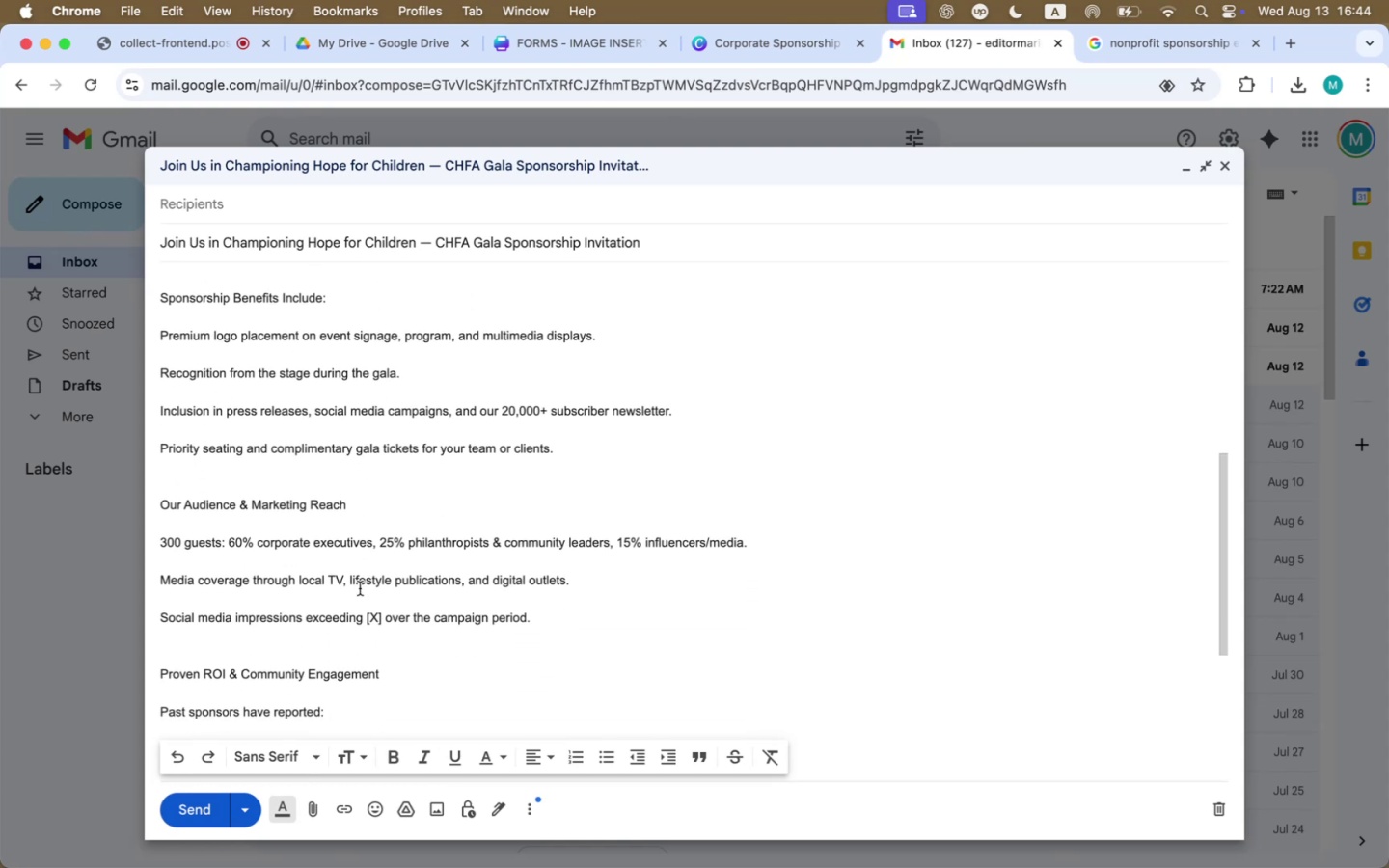 
wait(5.23)
 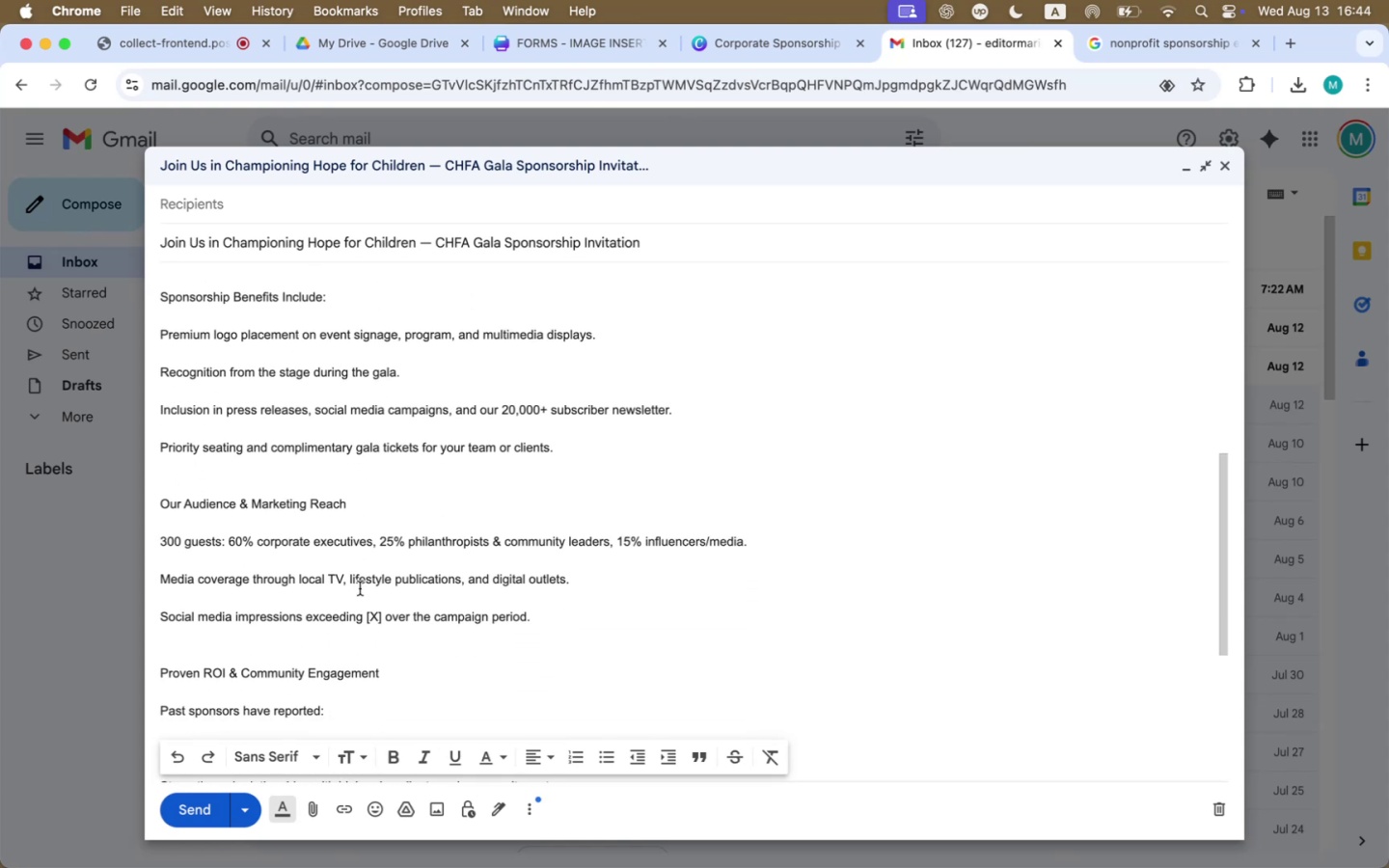 
left_click_drag(start_coordinate=[526, 621], to_coordinate=[115, 481])
 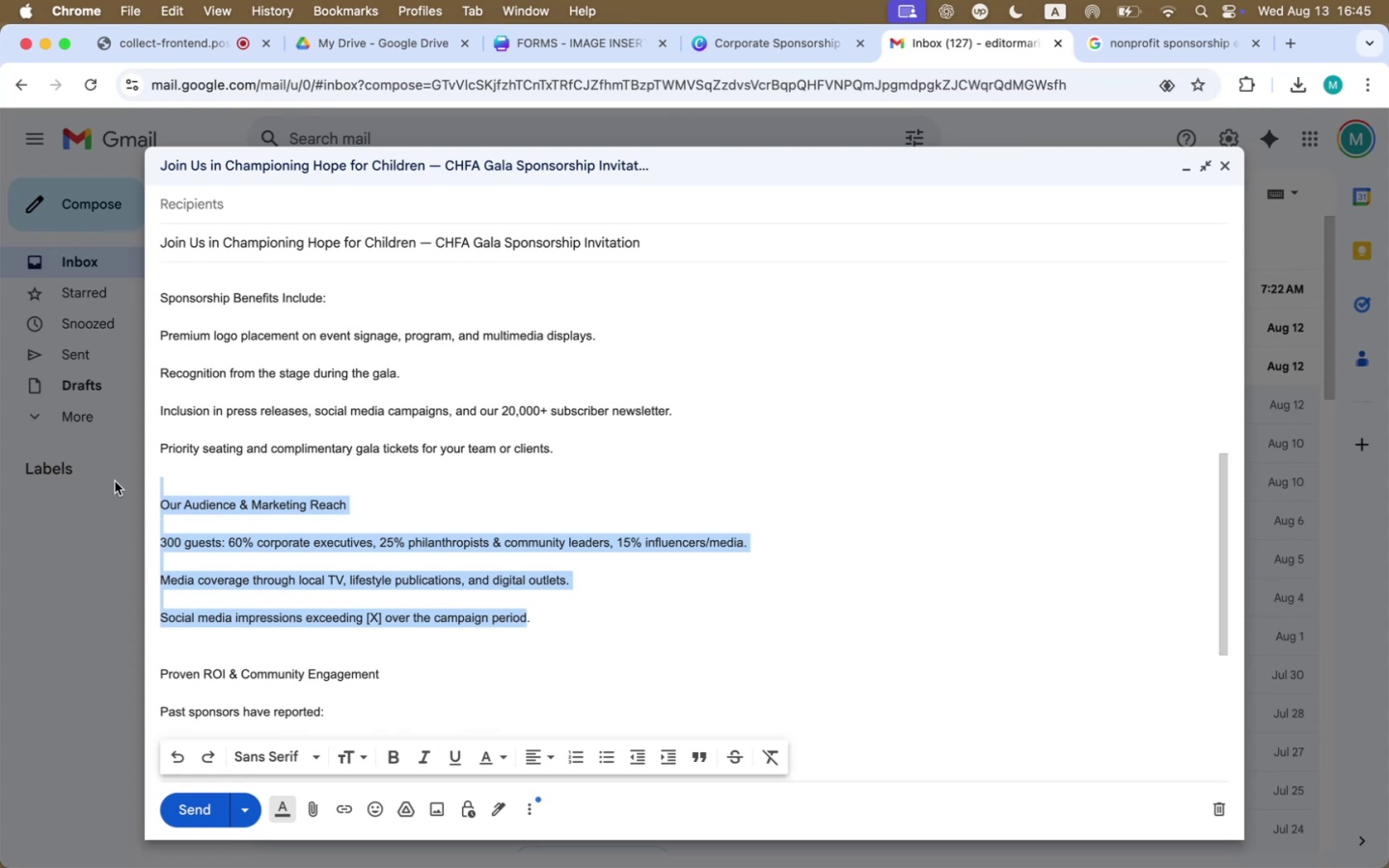 
scroll: coordinate [115, 481], scroll_direction: down, amount: 1.0
 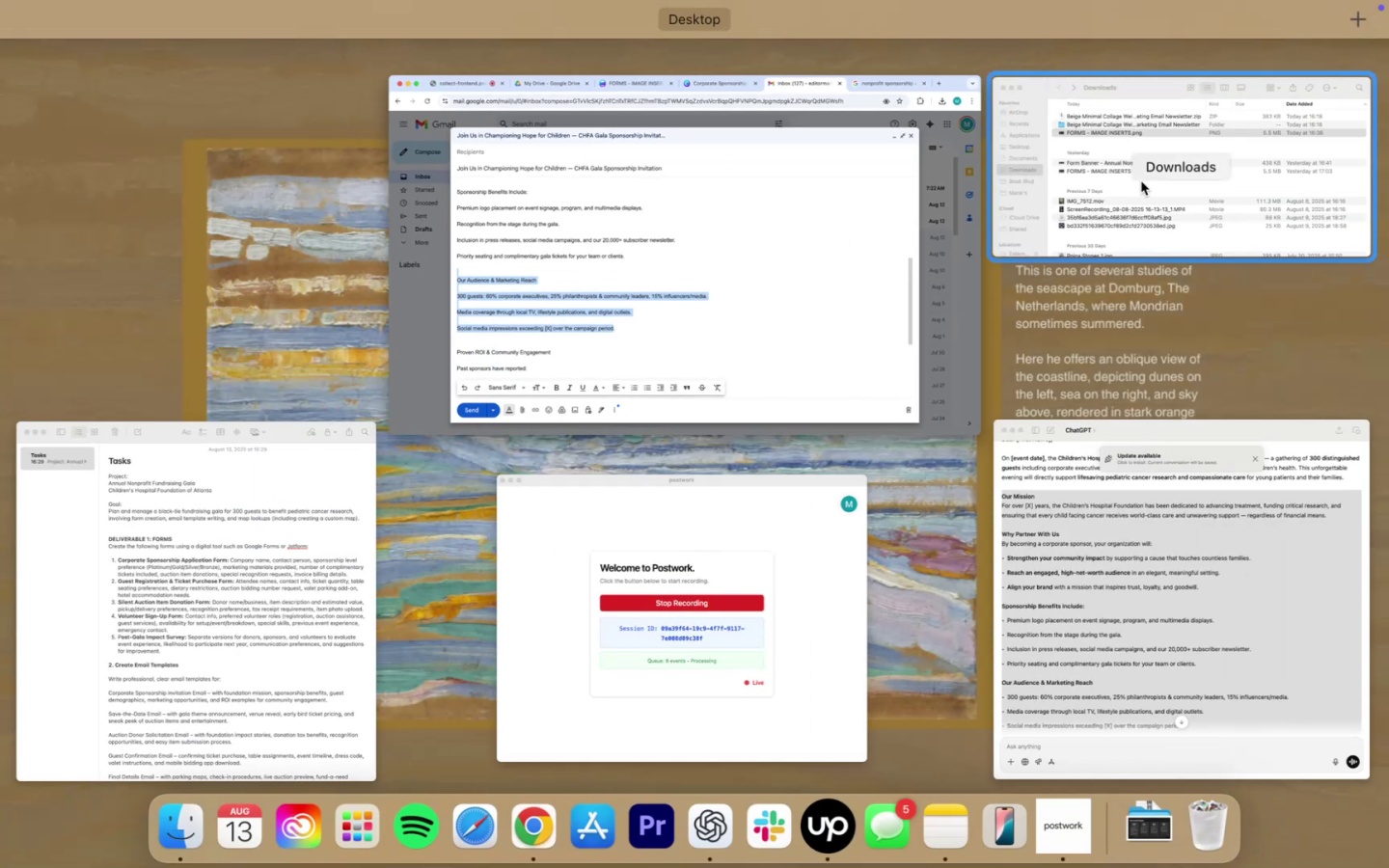 
left_click([767, 192])
 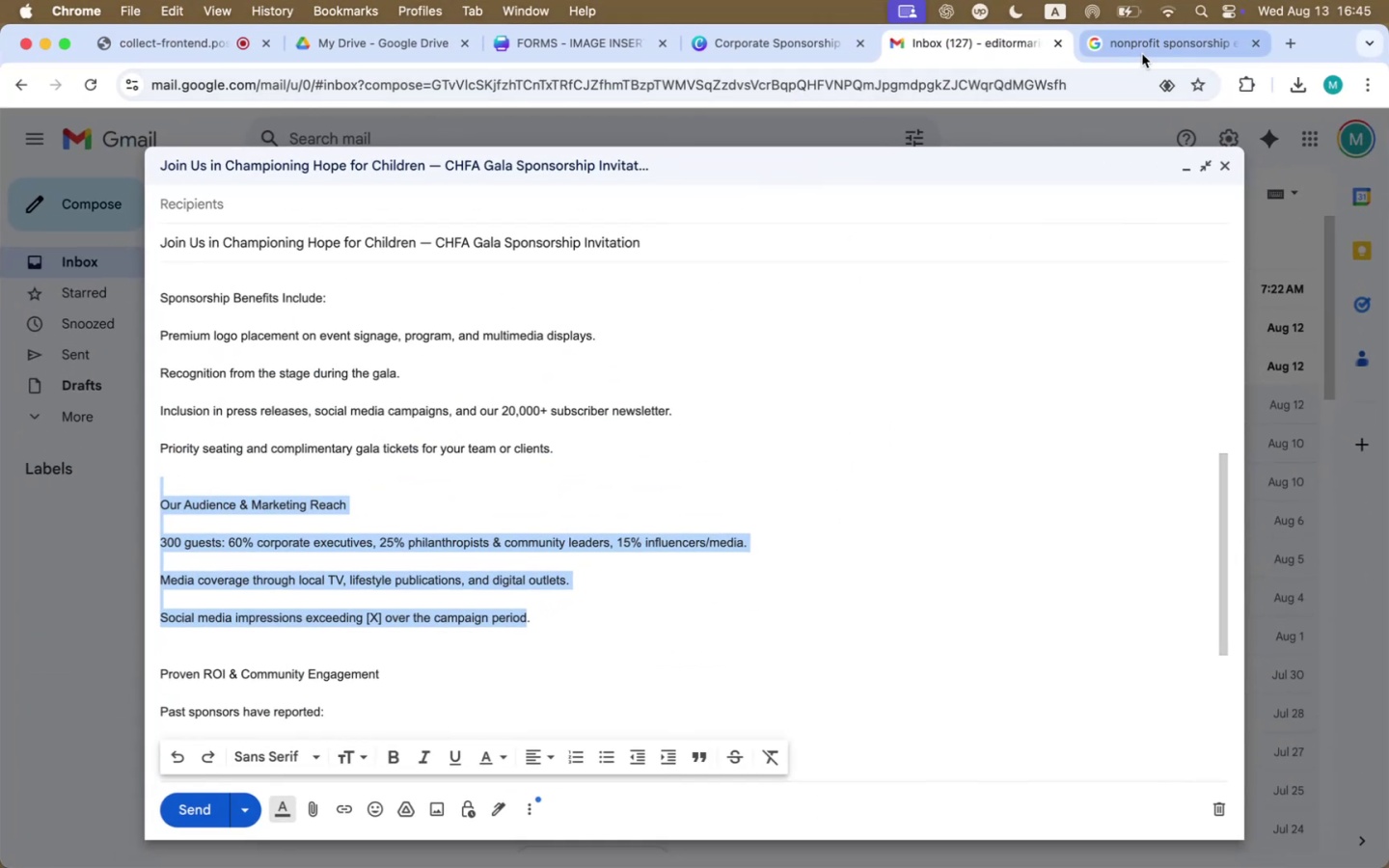 
left_click([796, 44])
 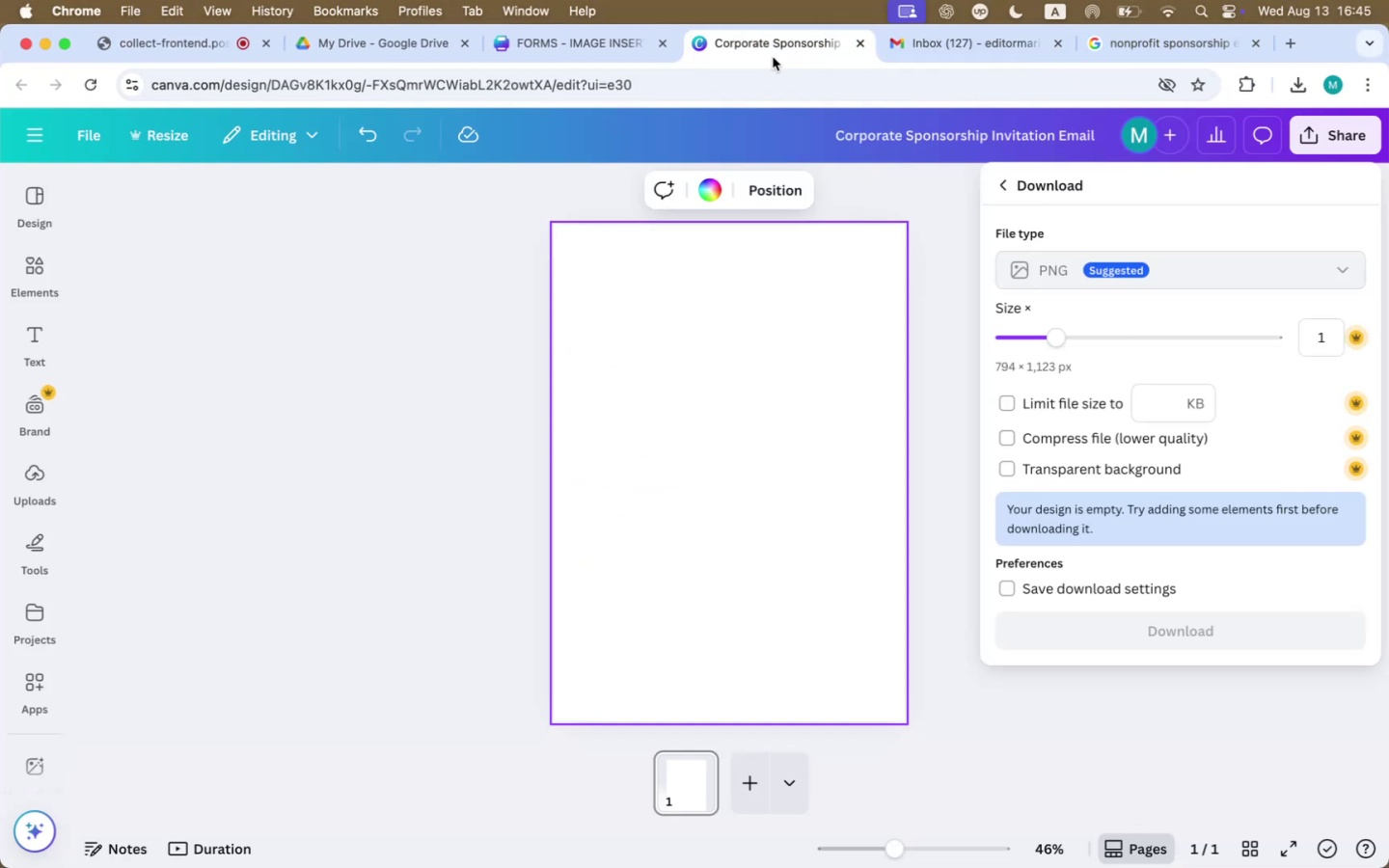 
left_click([608, 51])
 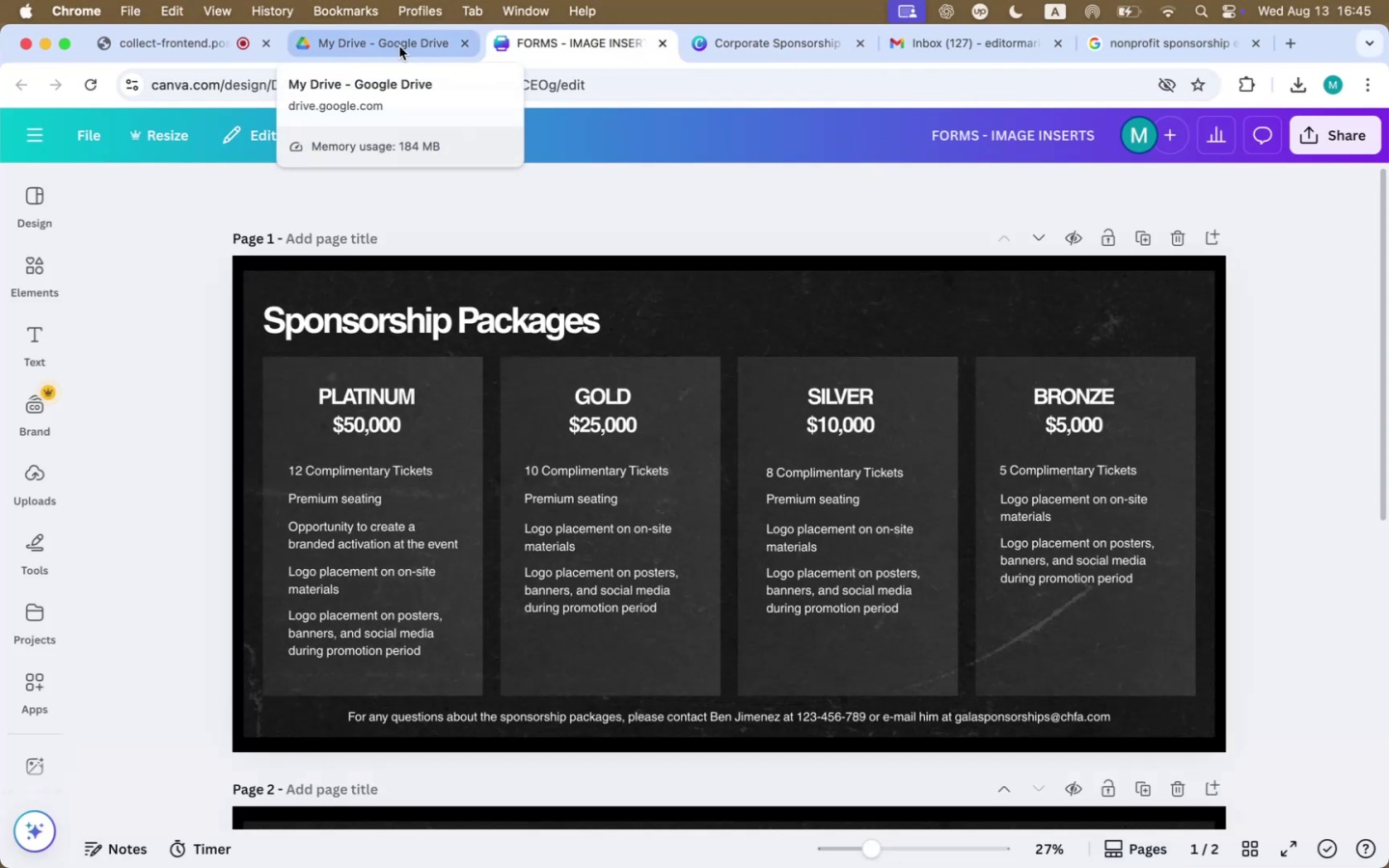 
left_click([399, 46])
 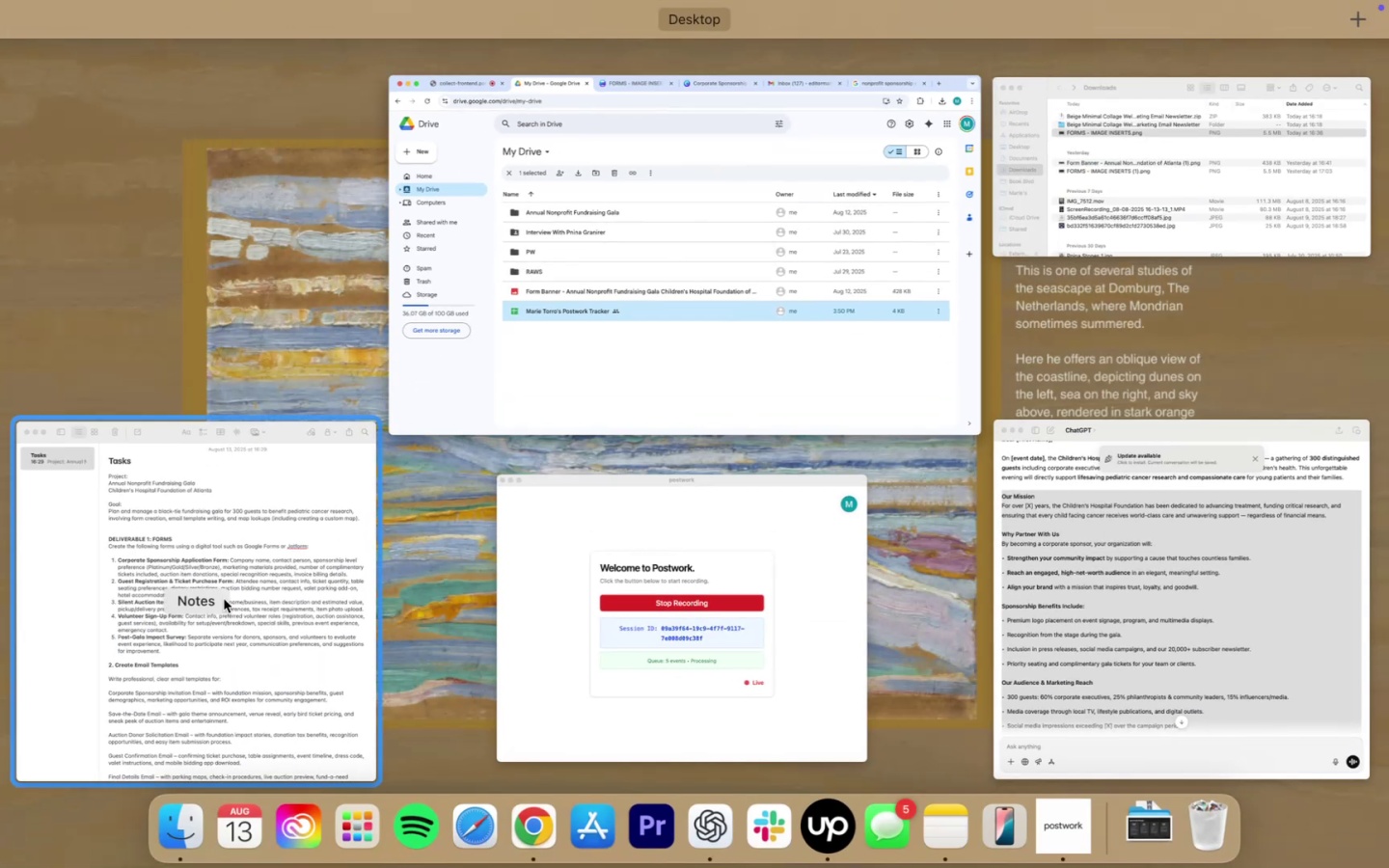 
left_click([202, 588])
 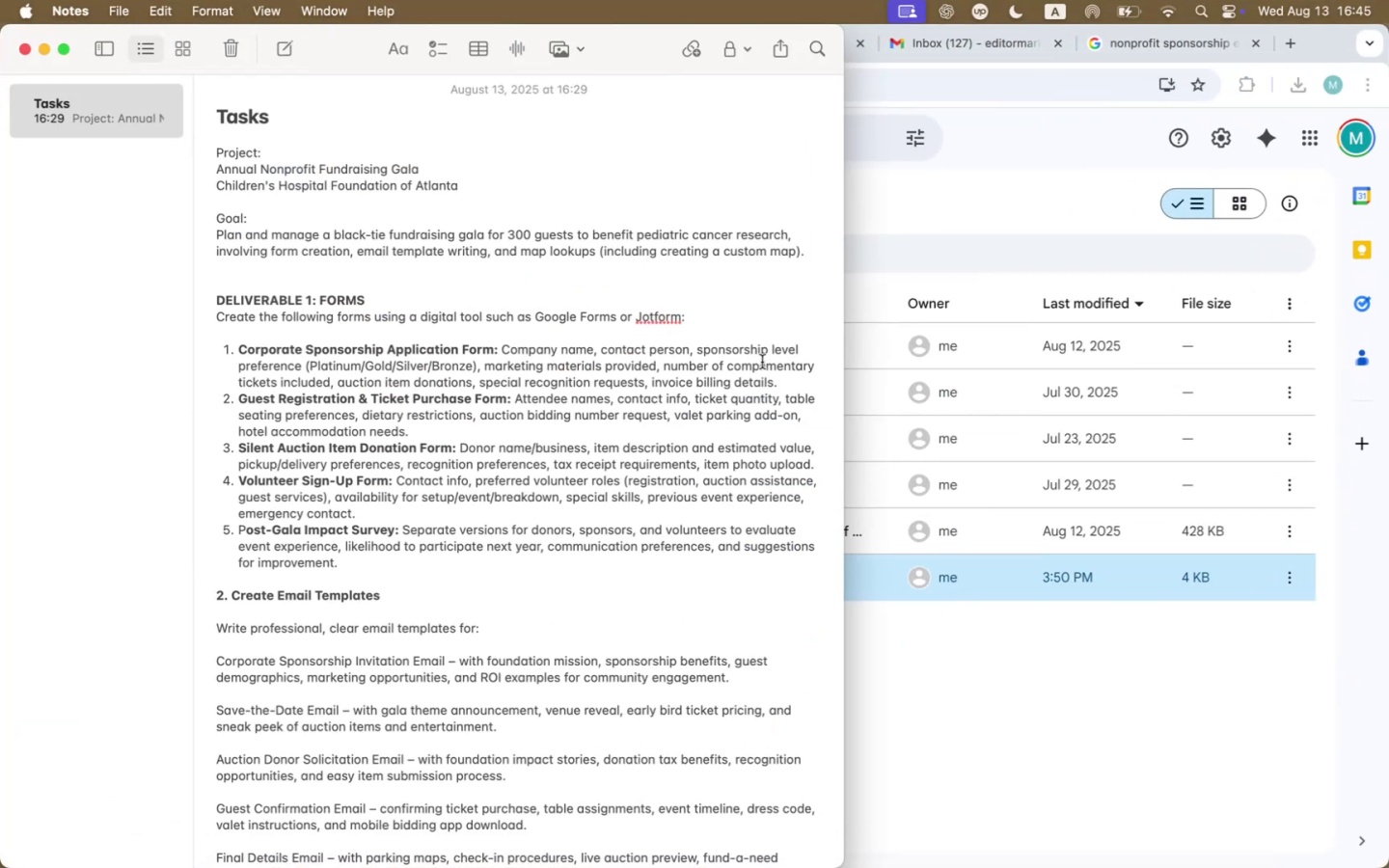 
wait(5.93)
 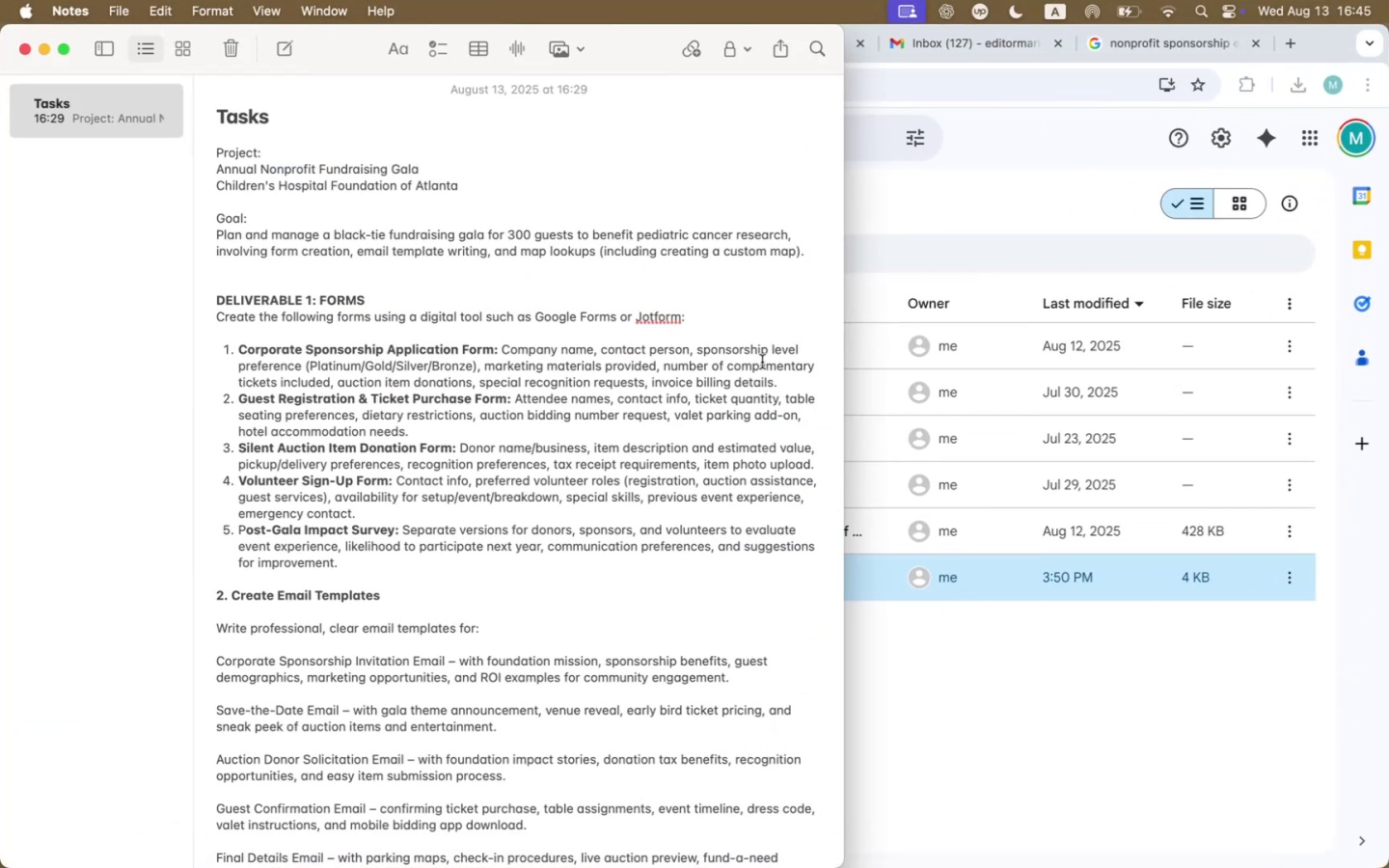 
scroll: coordinate [561, 569], scroll_direction: down, amount: 41.0
 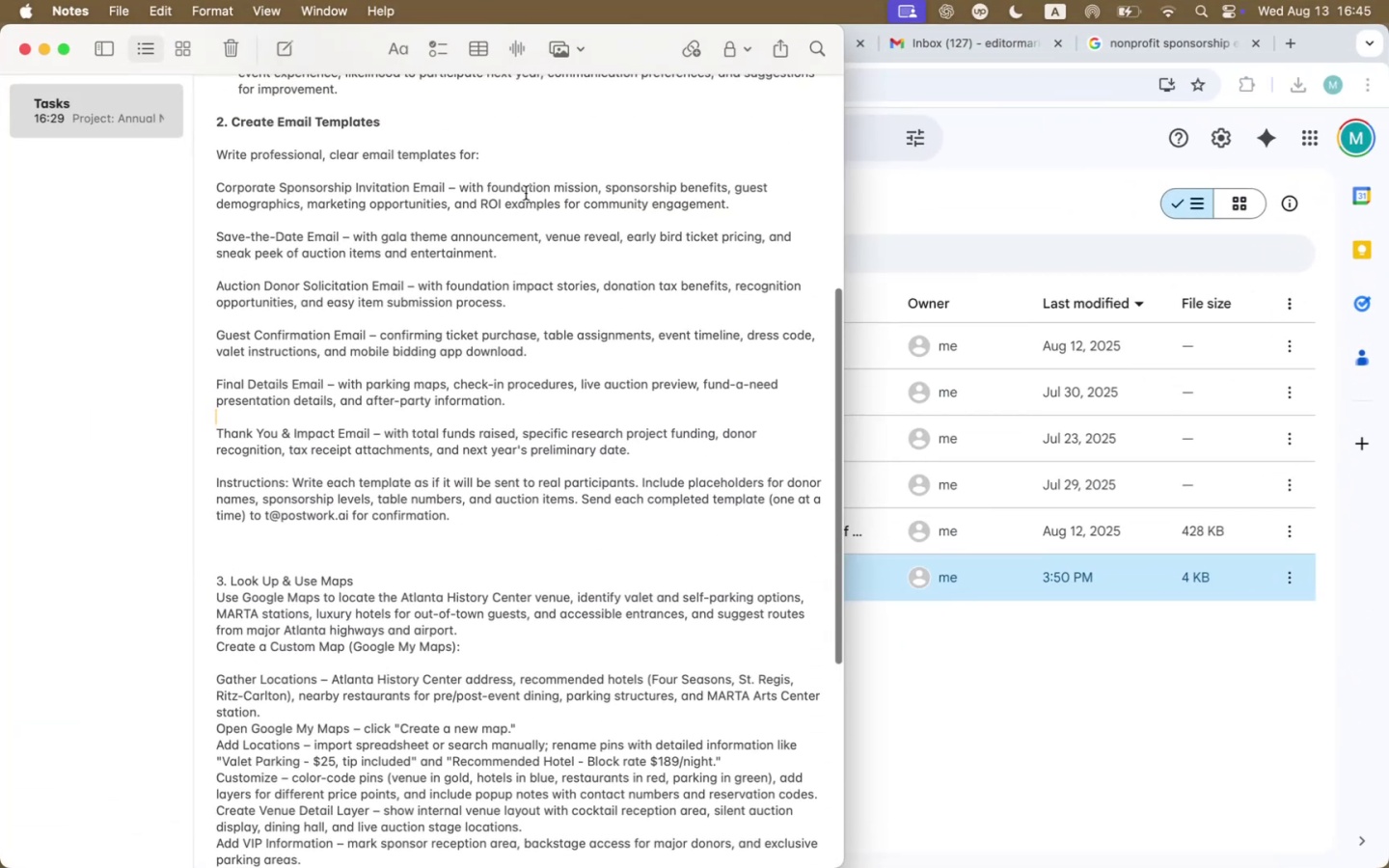 
left_click_drag(start_coordinate=[742, 207], to_coordinate=[86, 175])
 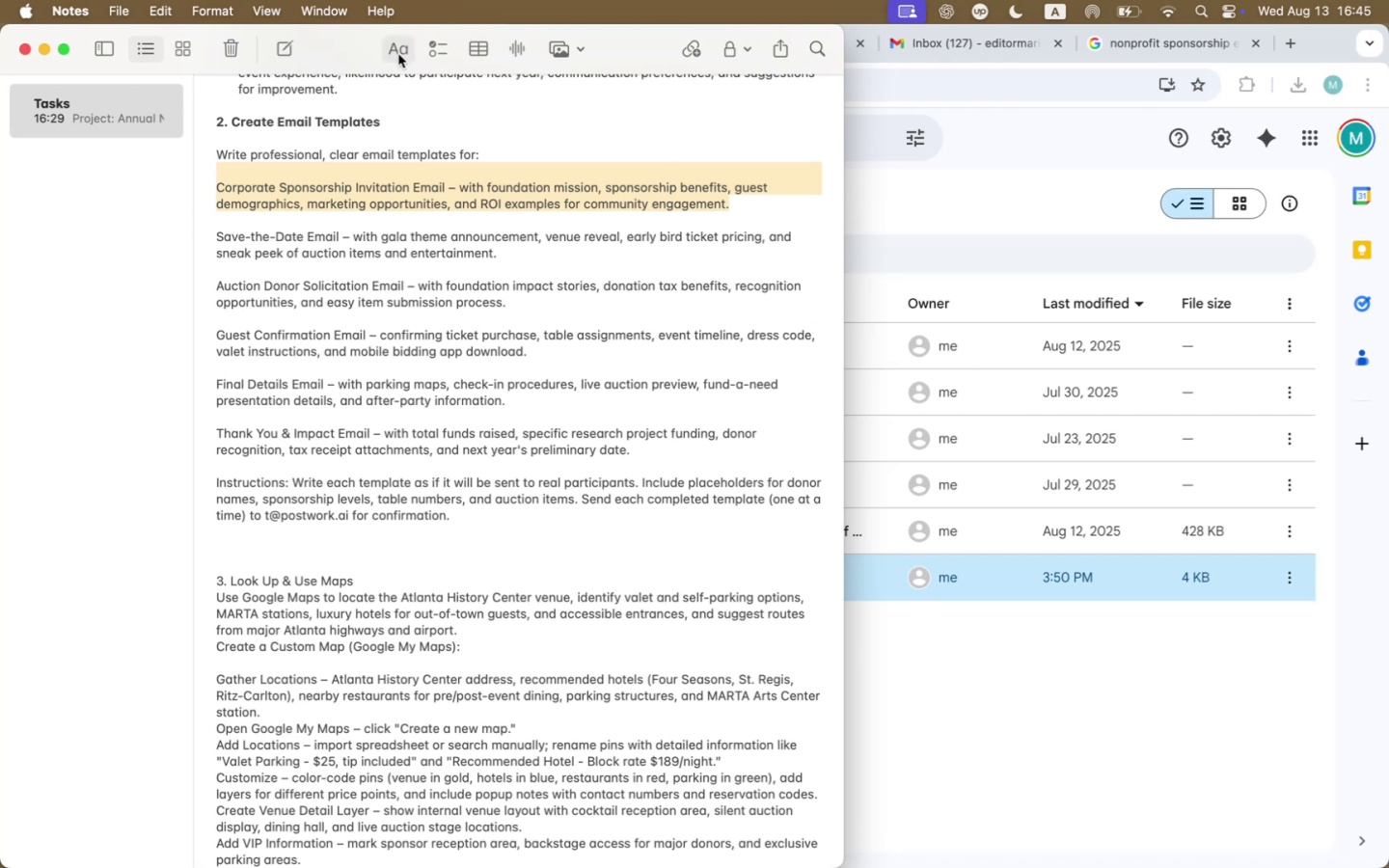 
left_click([417, 342])
 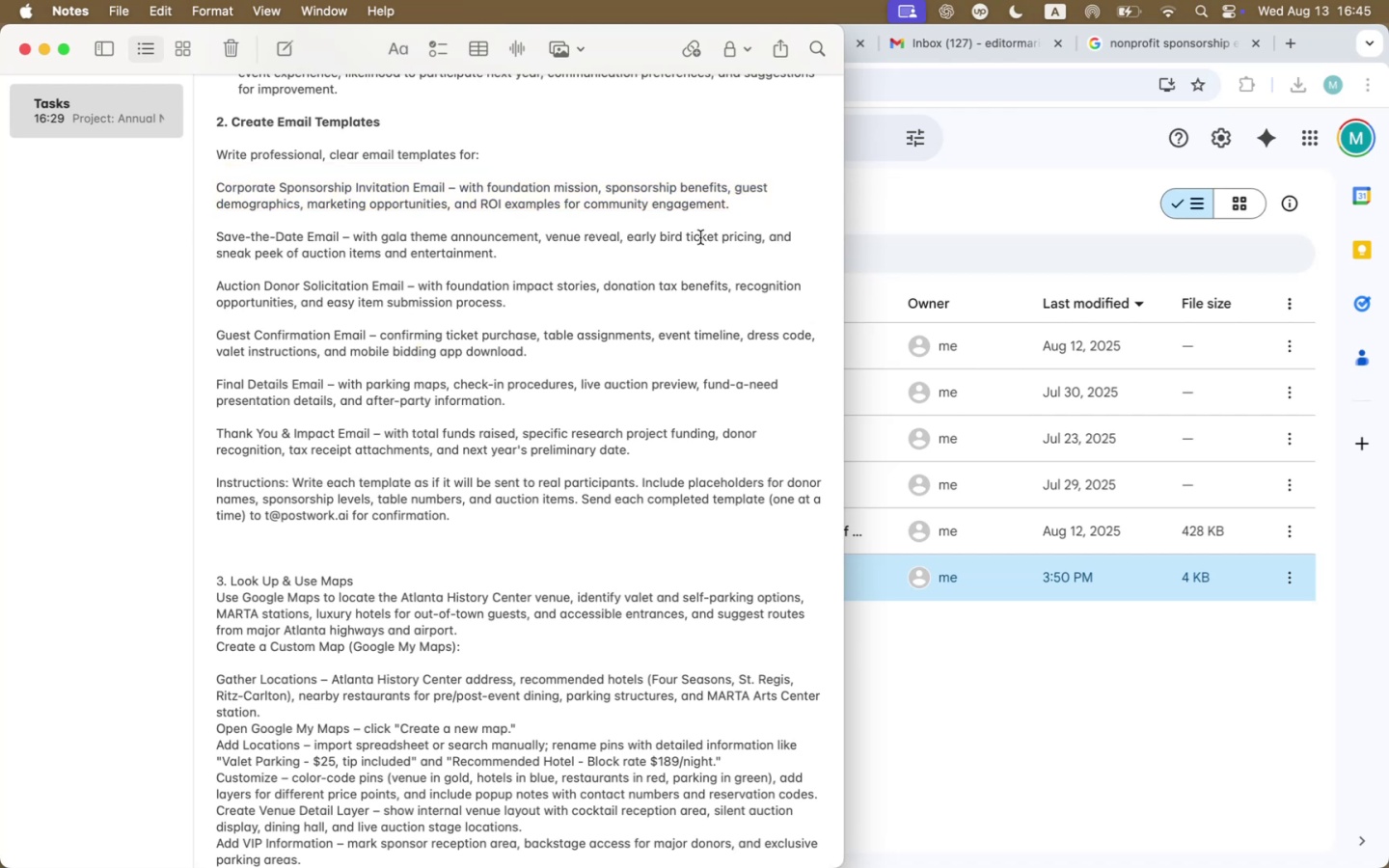 
left_click_drag(start_coordinate=[750, 200], to_coordinate=[165, 183])
 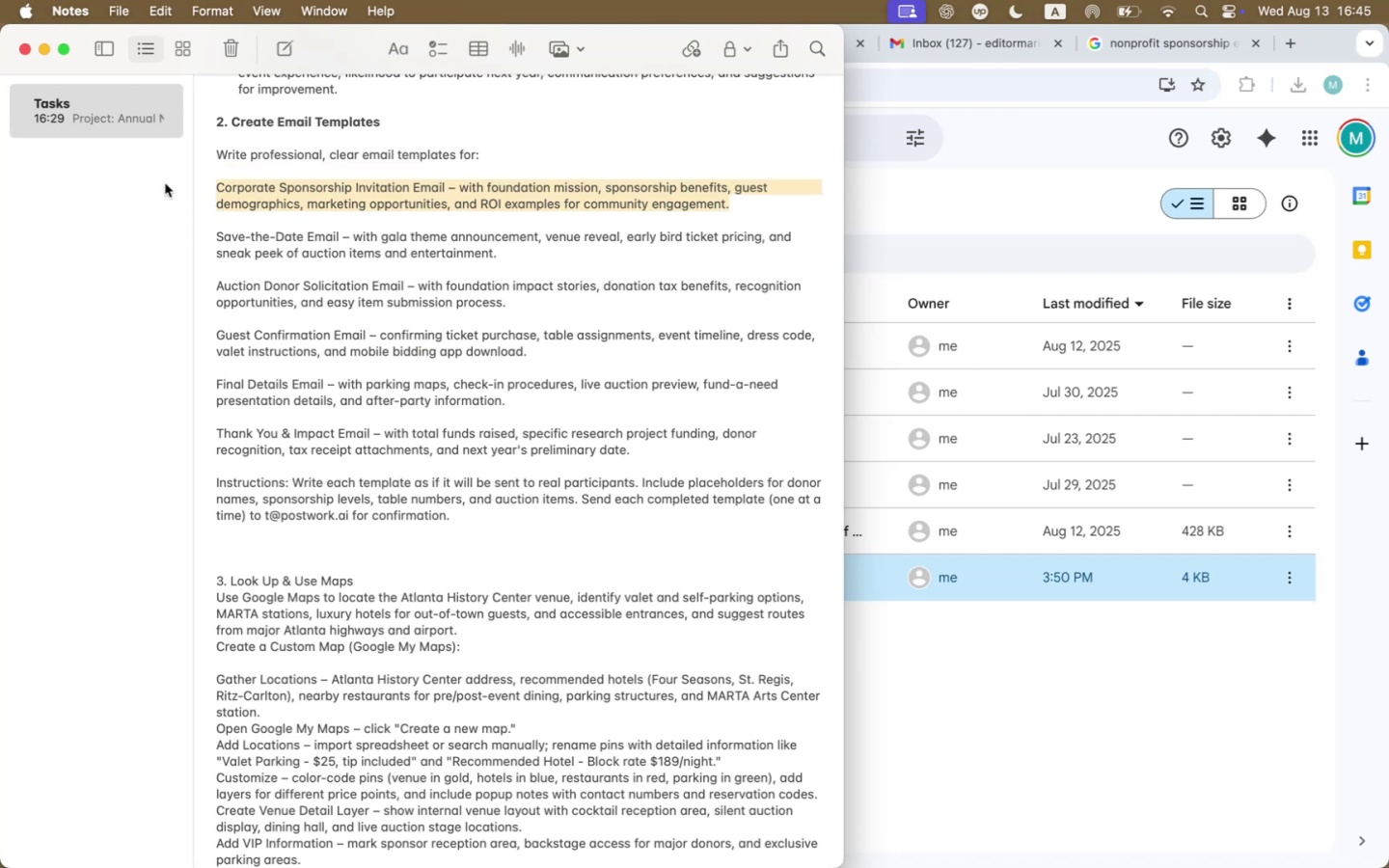 
key(Meta+CommandLeft)
 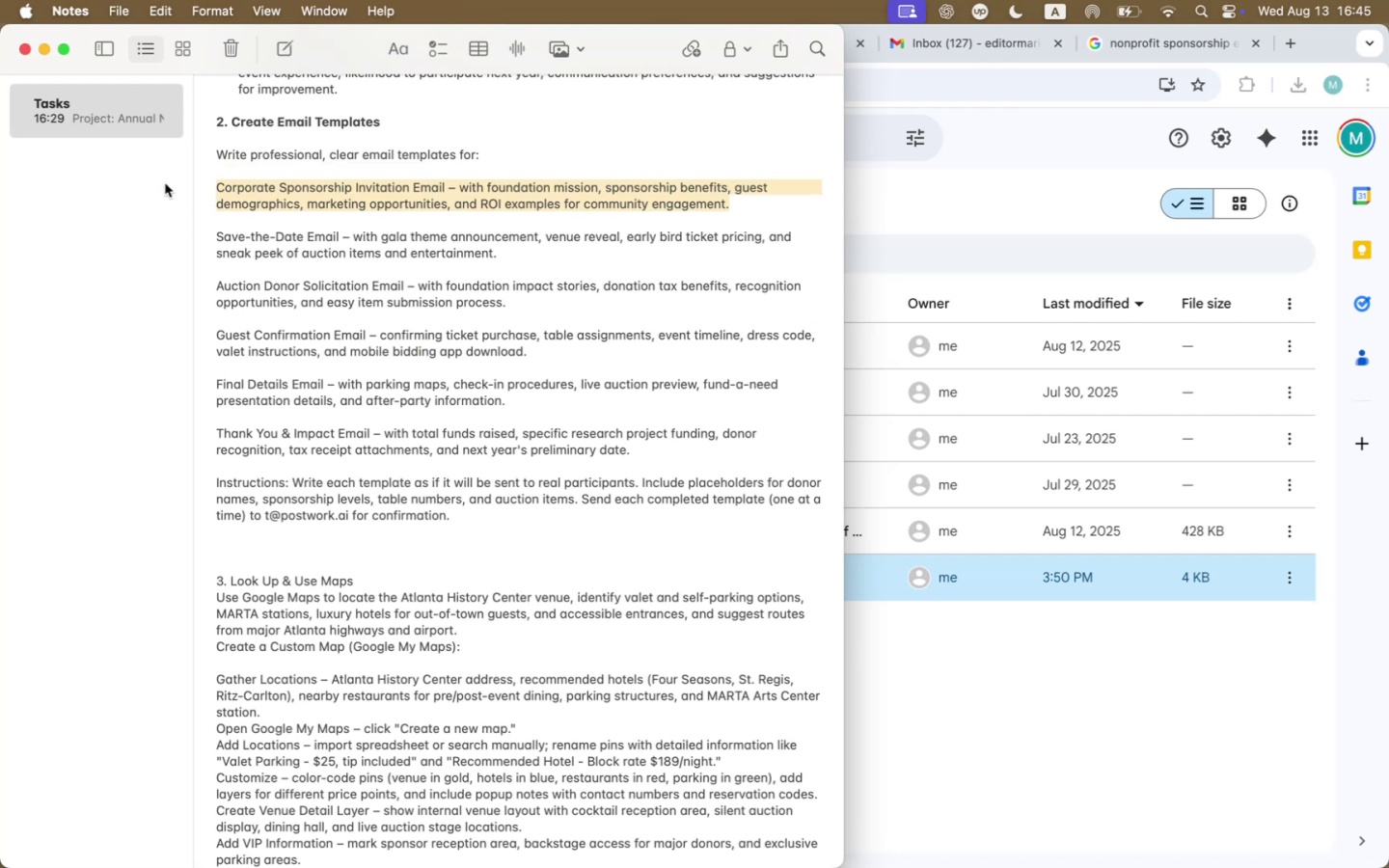 
key(Meta+B)
 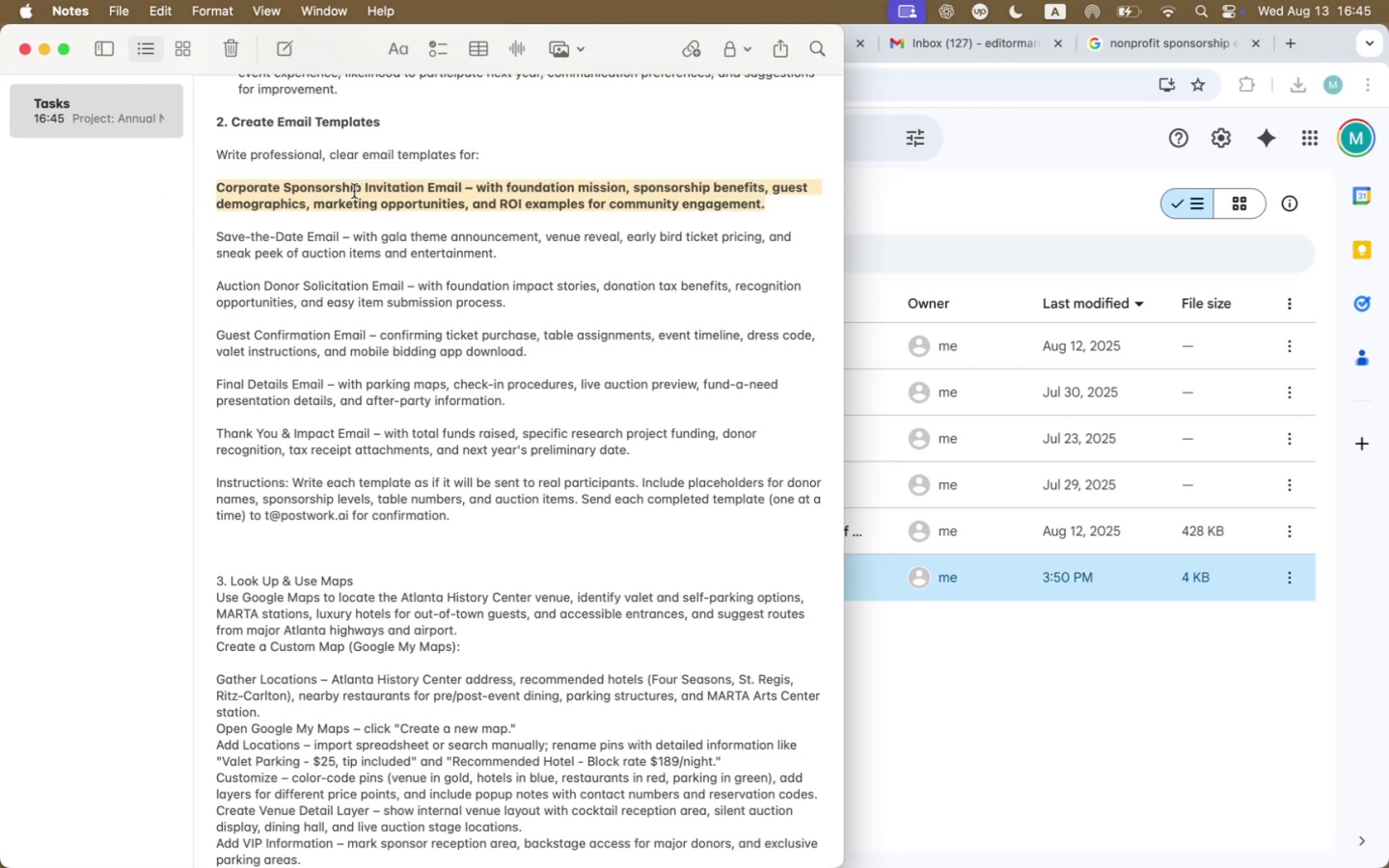 
left_click([442, 203])
 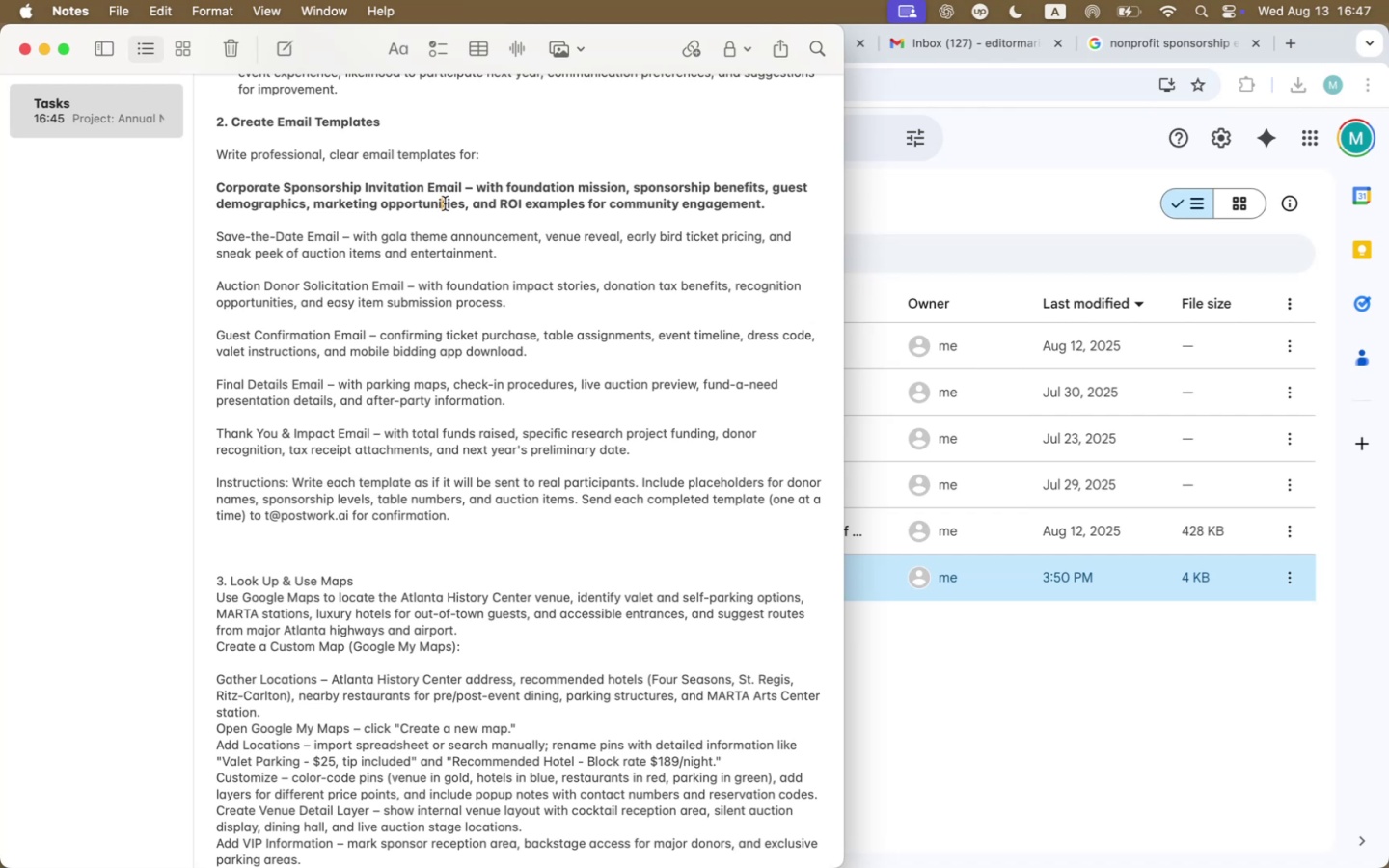 
wait(122.48)
 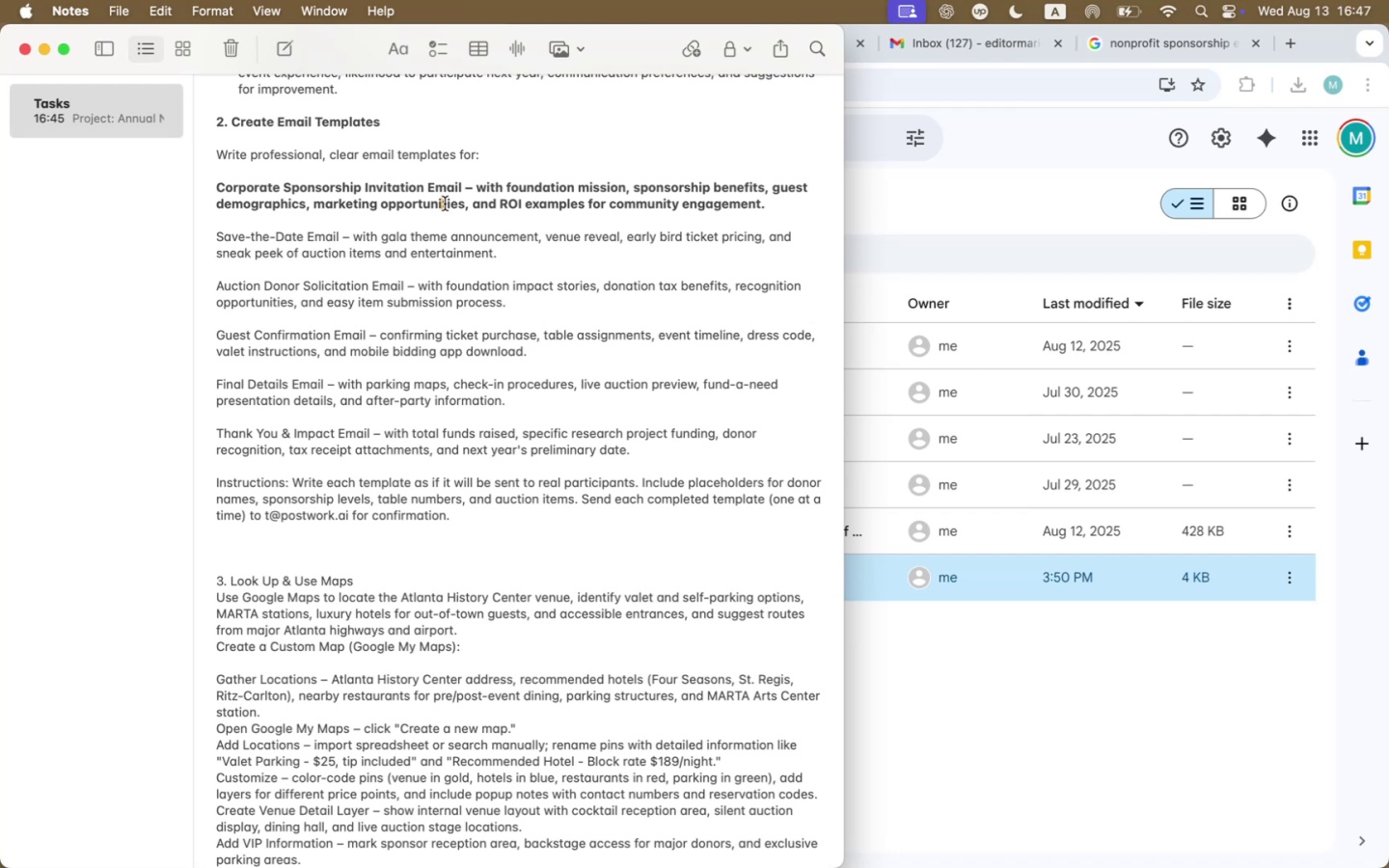 
scroll: coordinate [371, 497], scroll_direction: up, amount: 15.0
 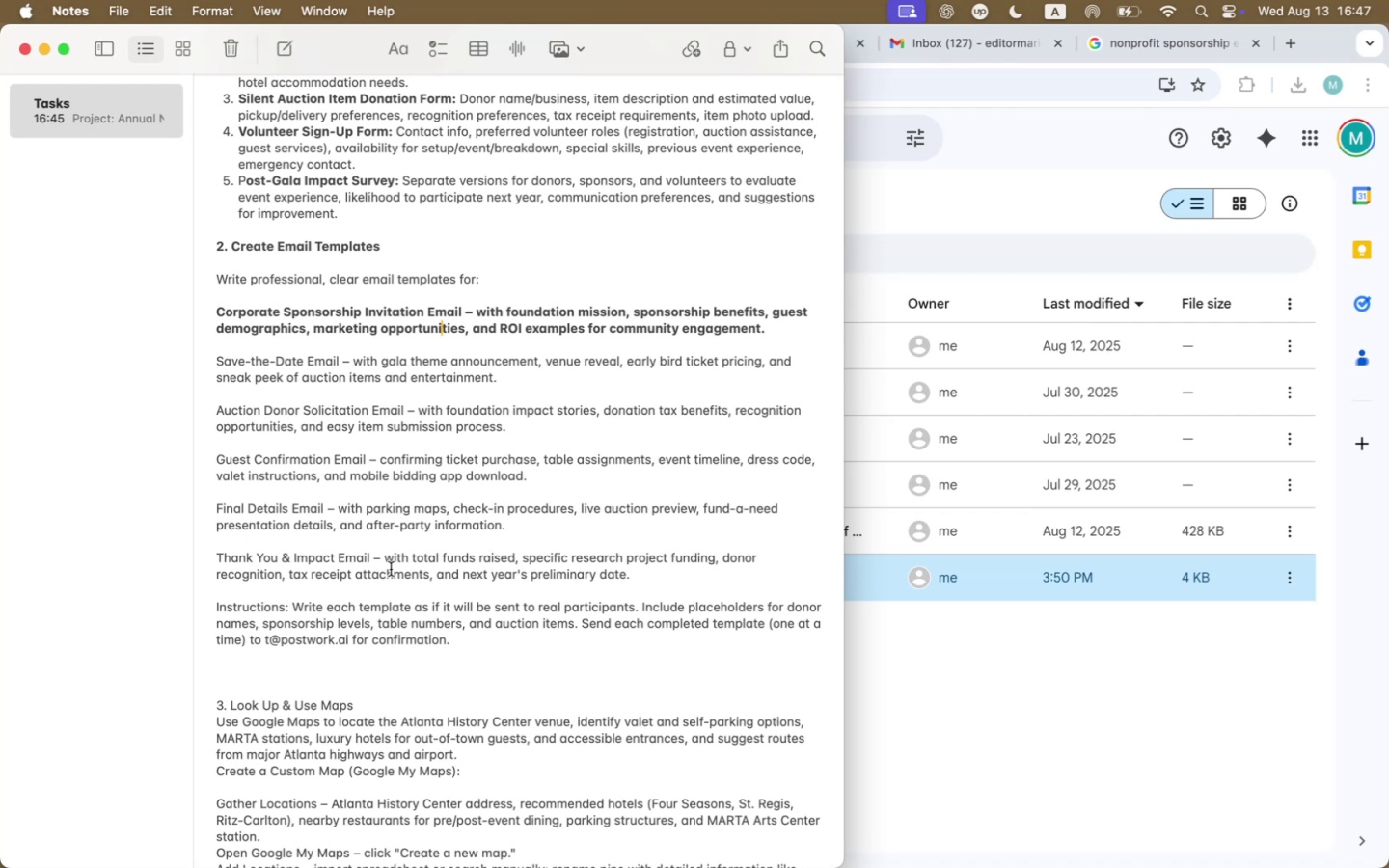 
wait(15.54)
 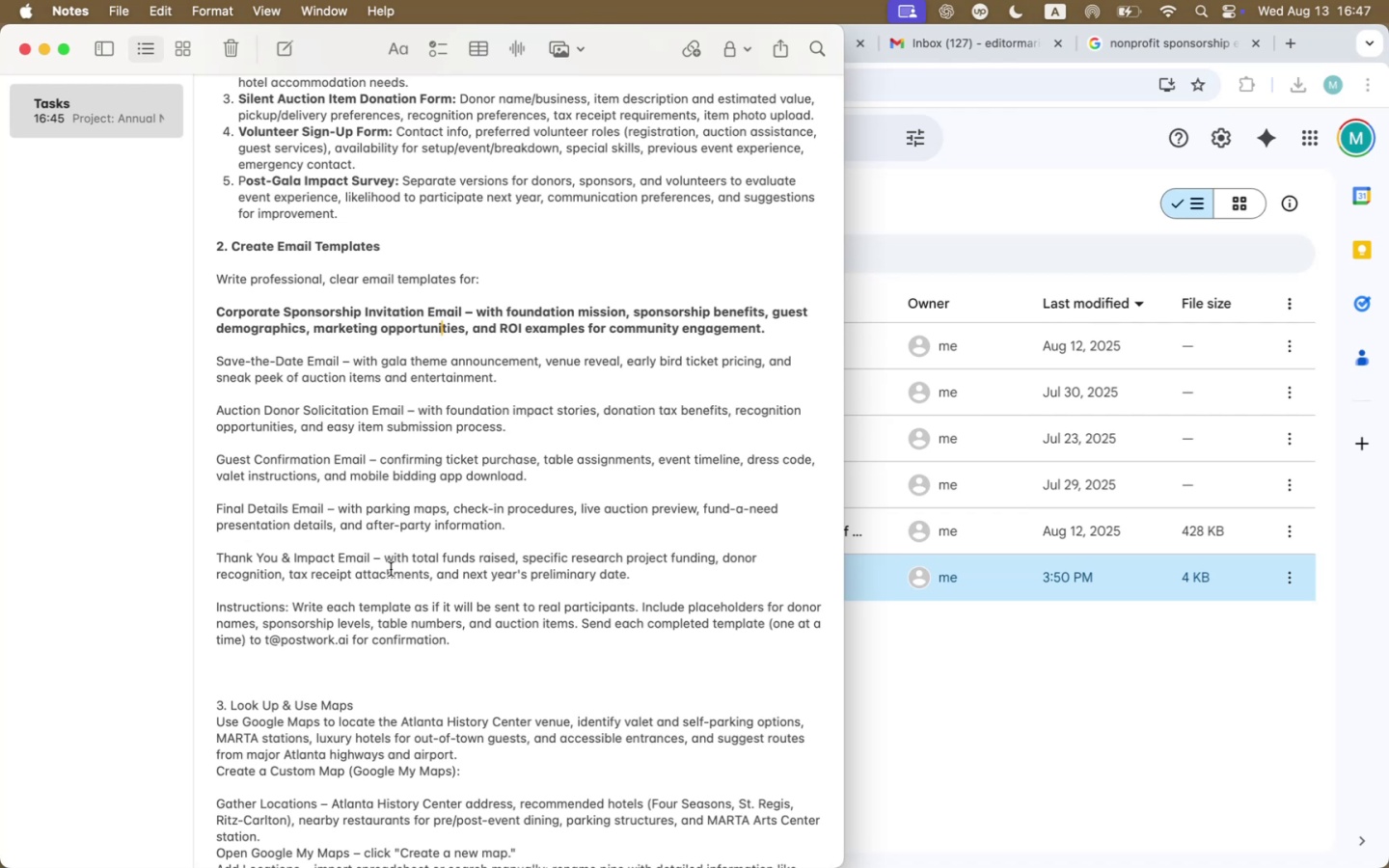 
left_click([840, 344])
 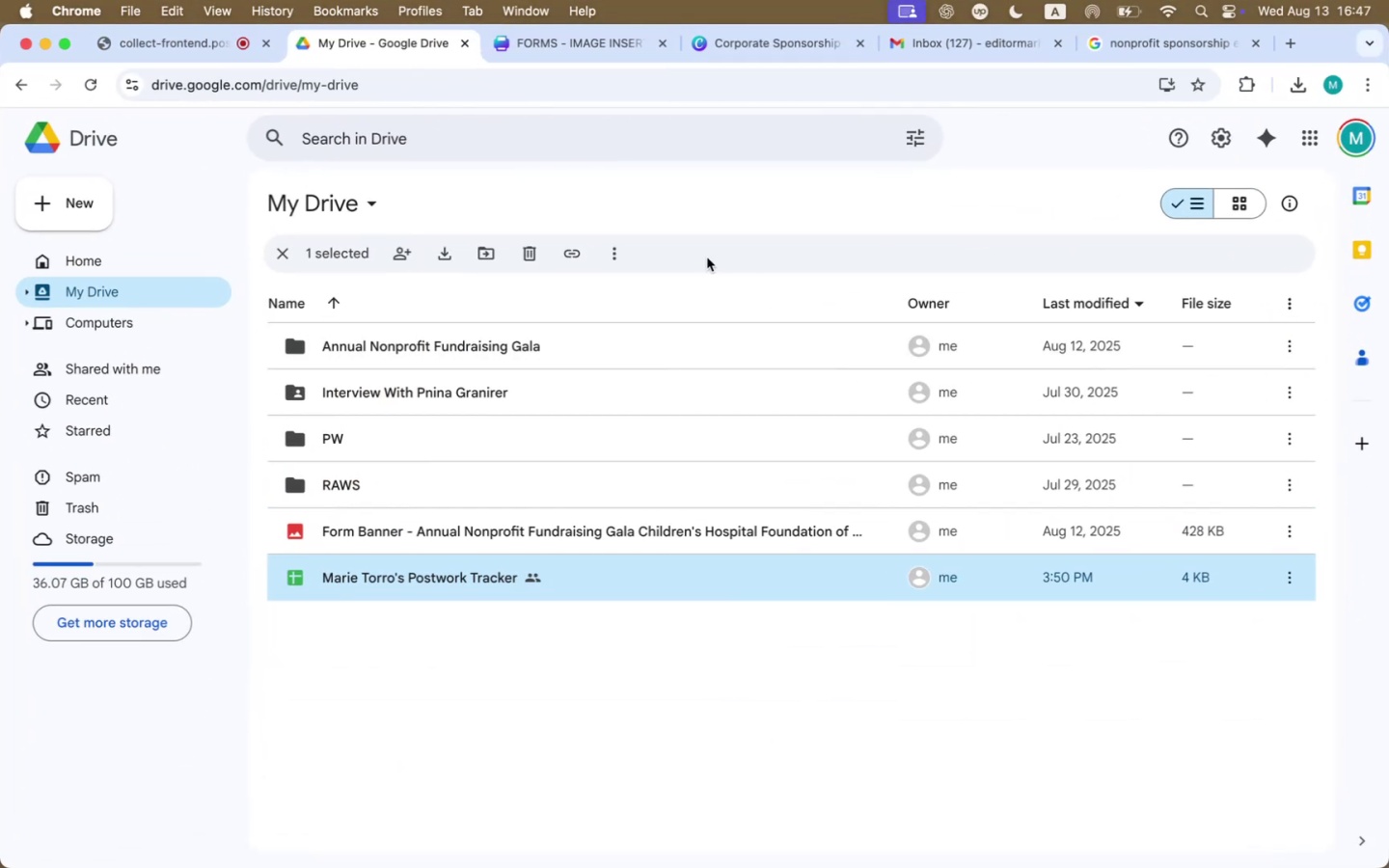 
left_click([982, 48])
 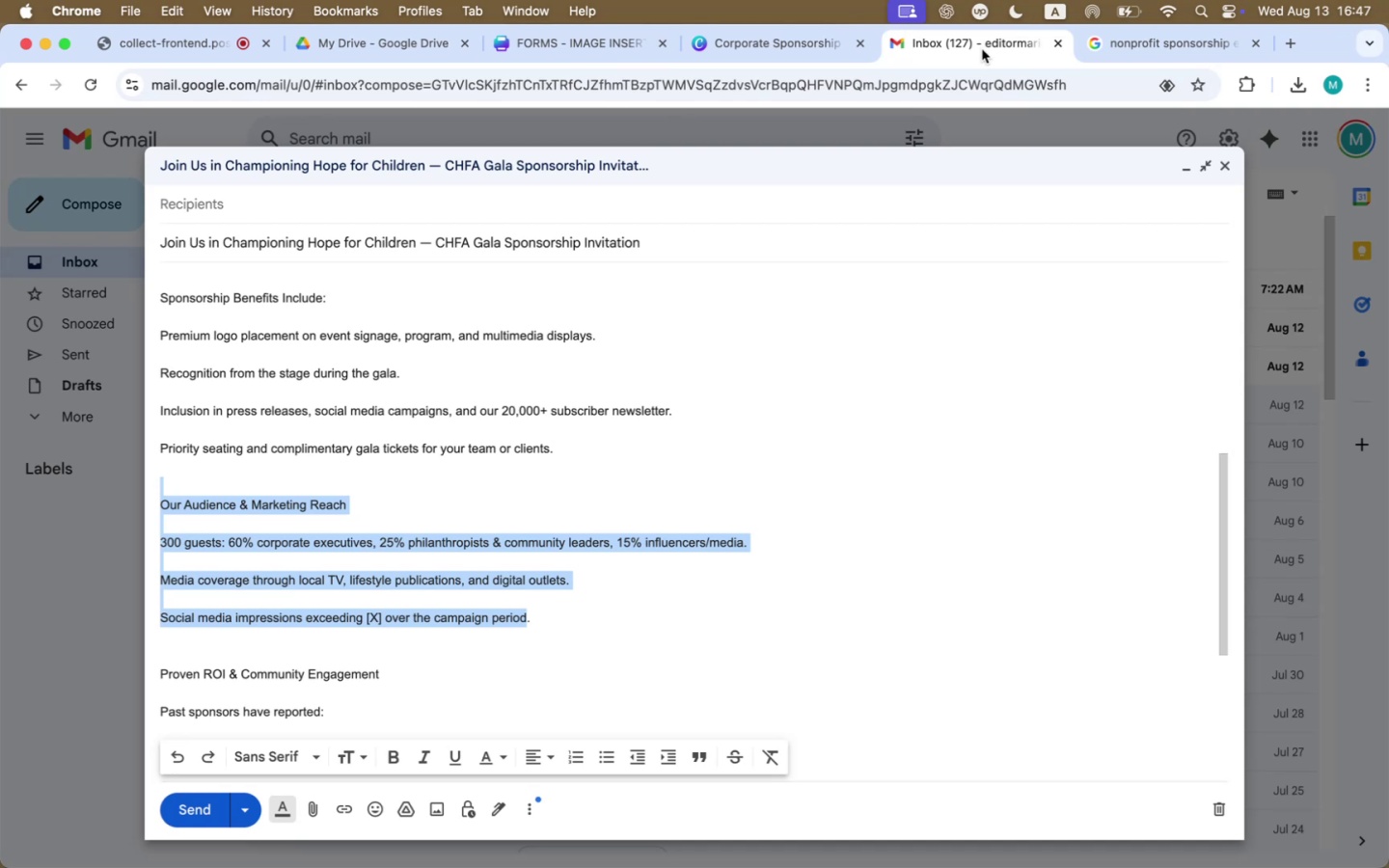 
left_click([647, 434])
 